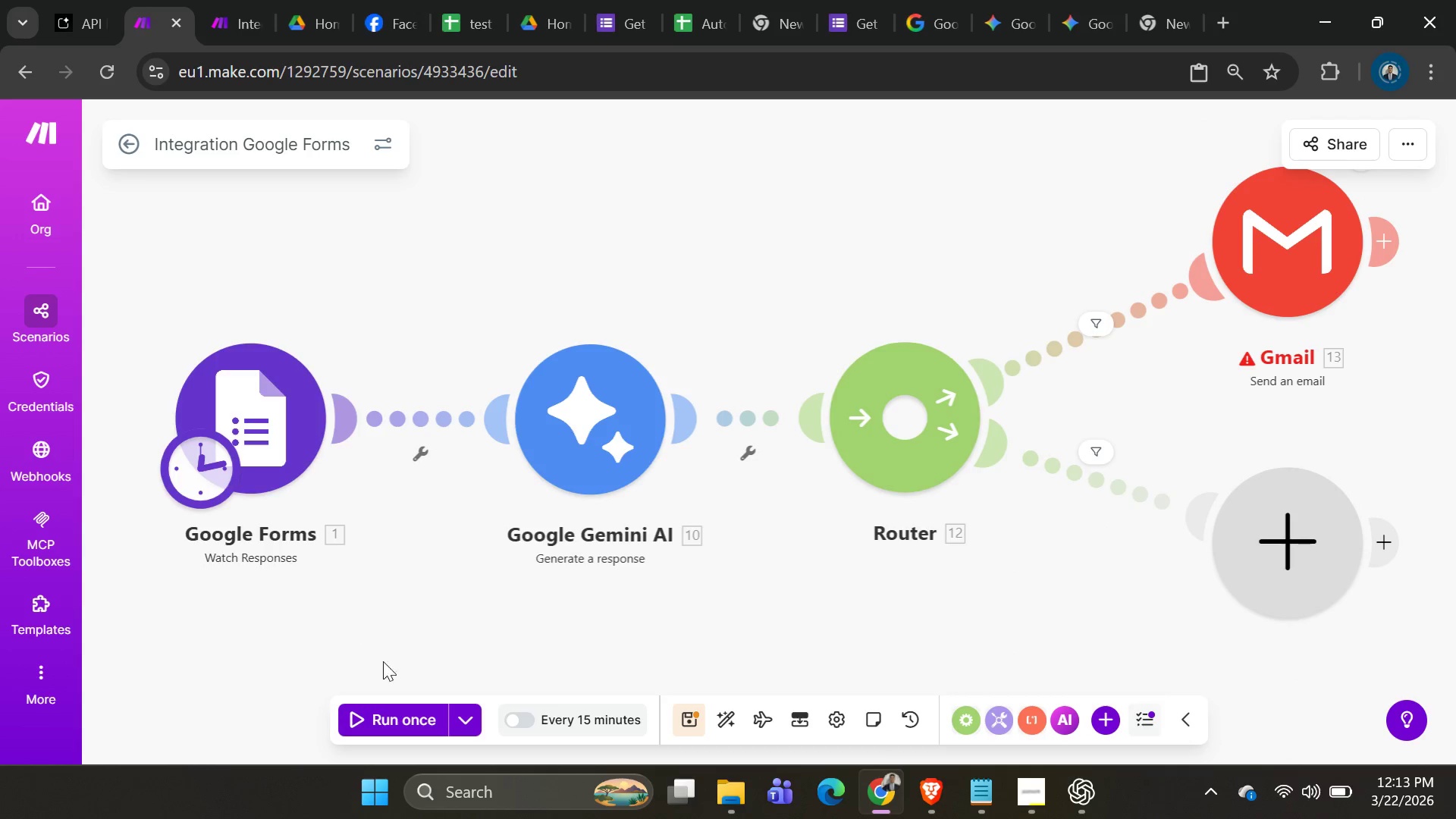 
left_click([463, 713])
 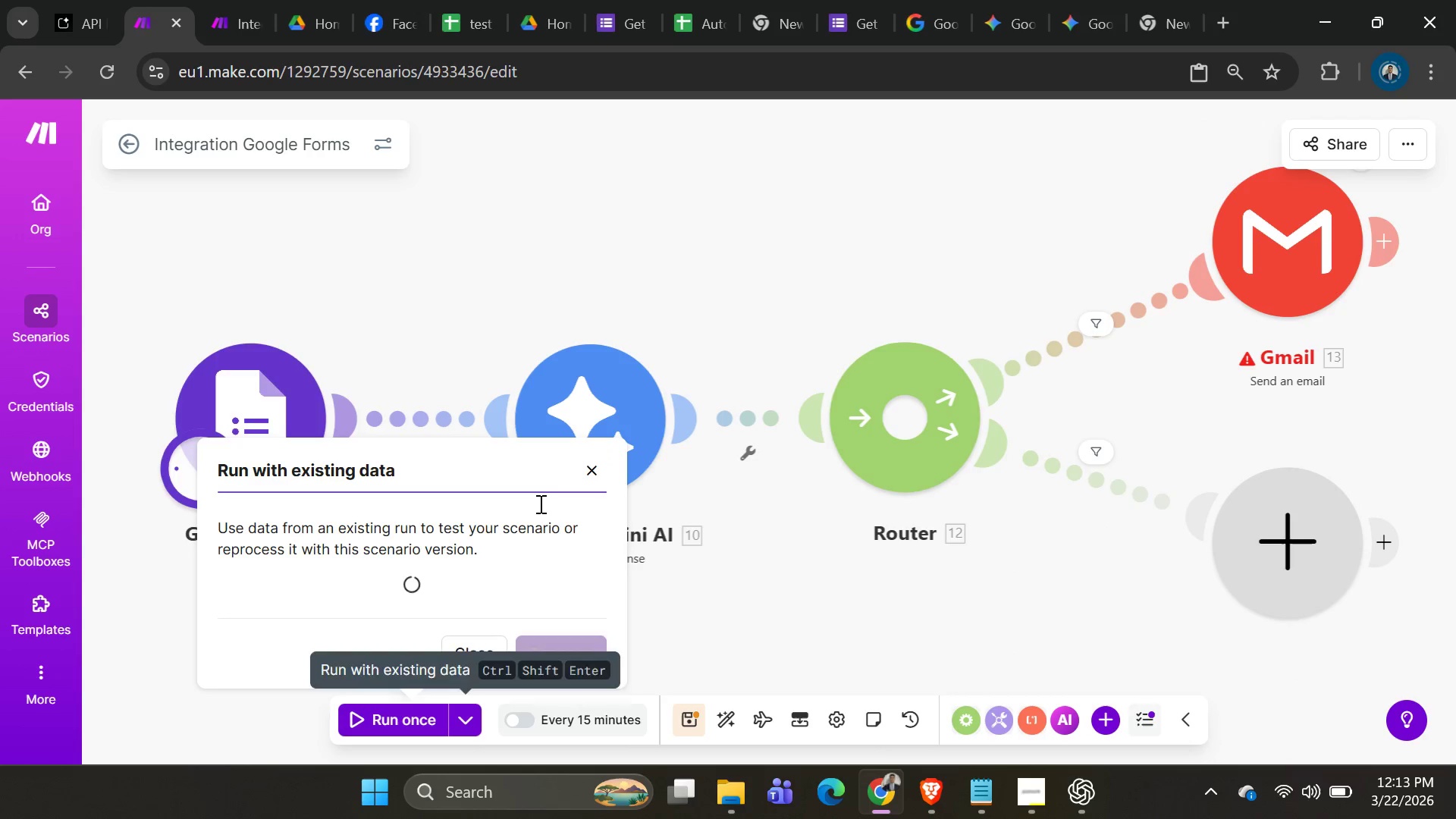 
scroll: coordinate [554, 460], scroll_direction: down, amount: 3.0
 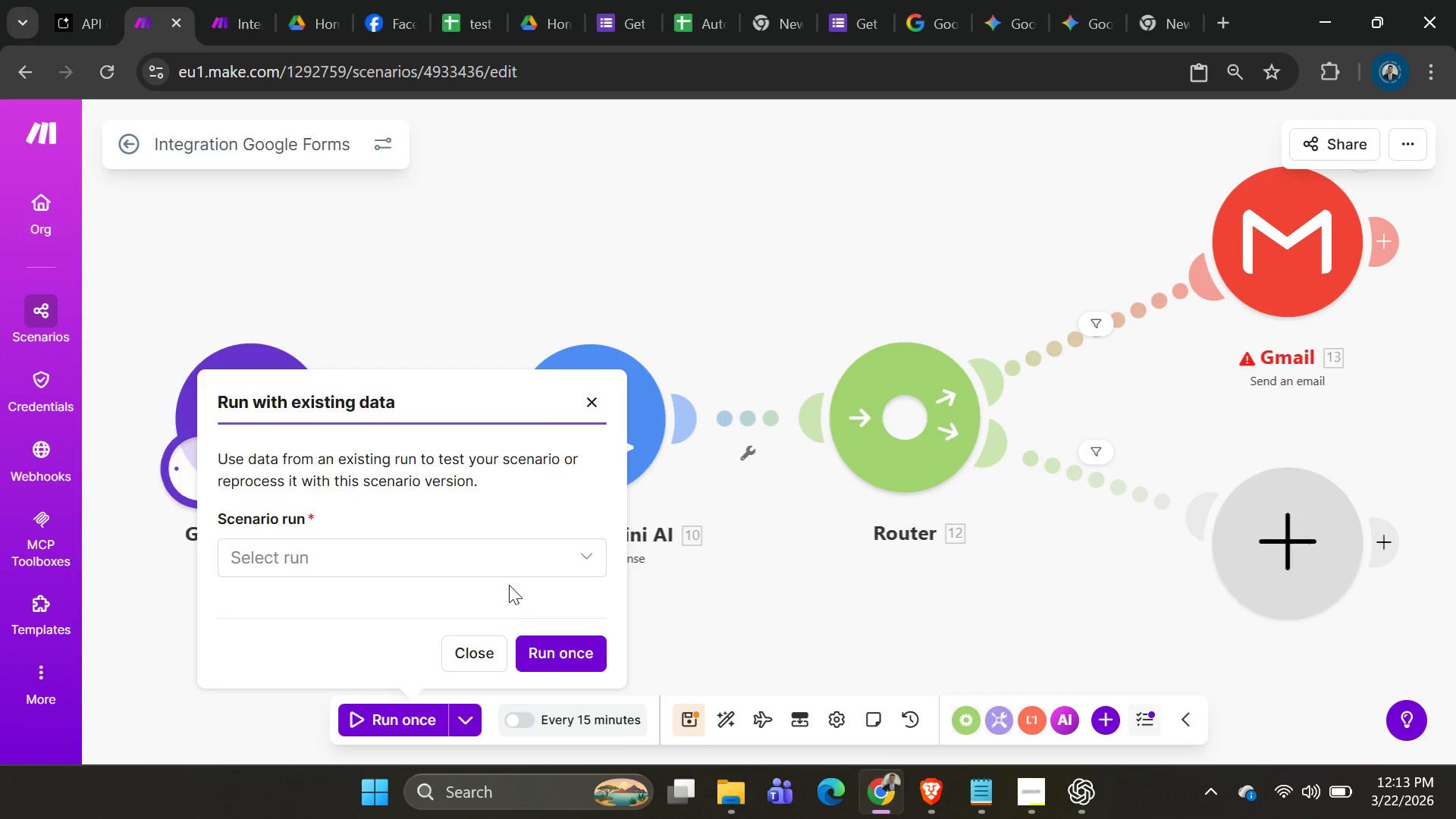 
left_click([507, 556])
 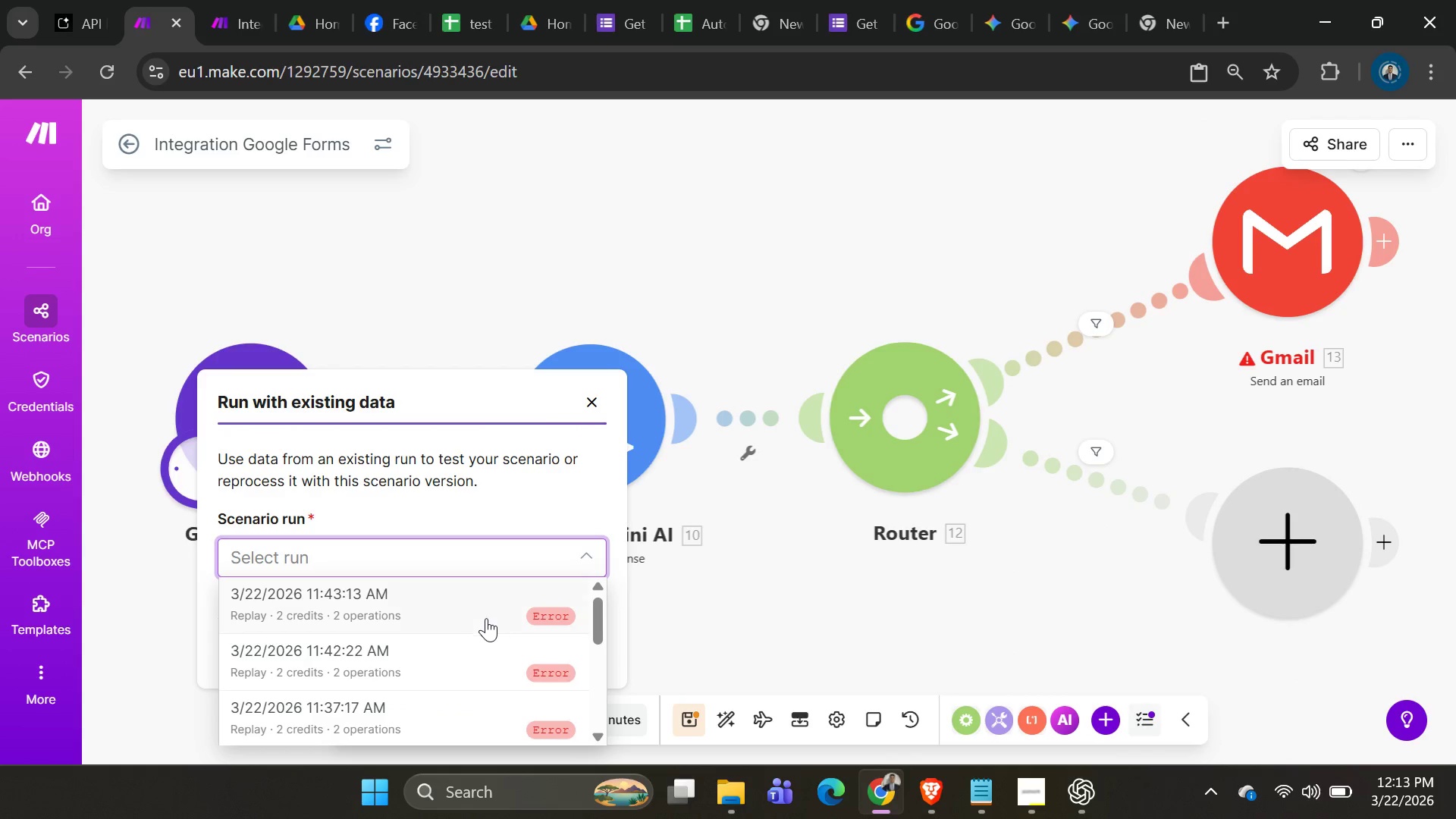 
scroll: coordinate [522, 588], scroll_direction: down, amount: 8.0
 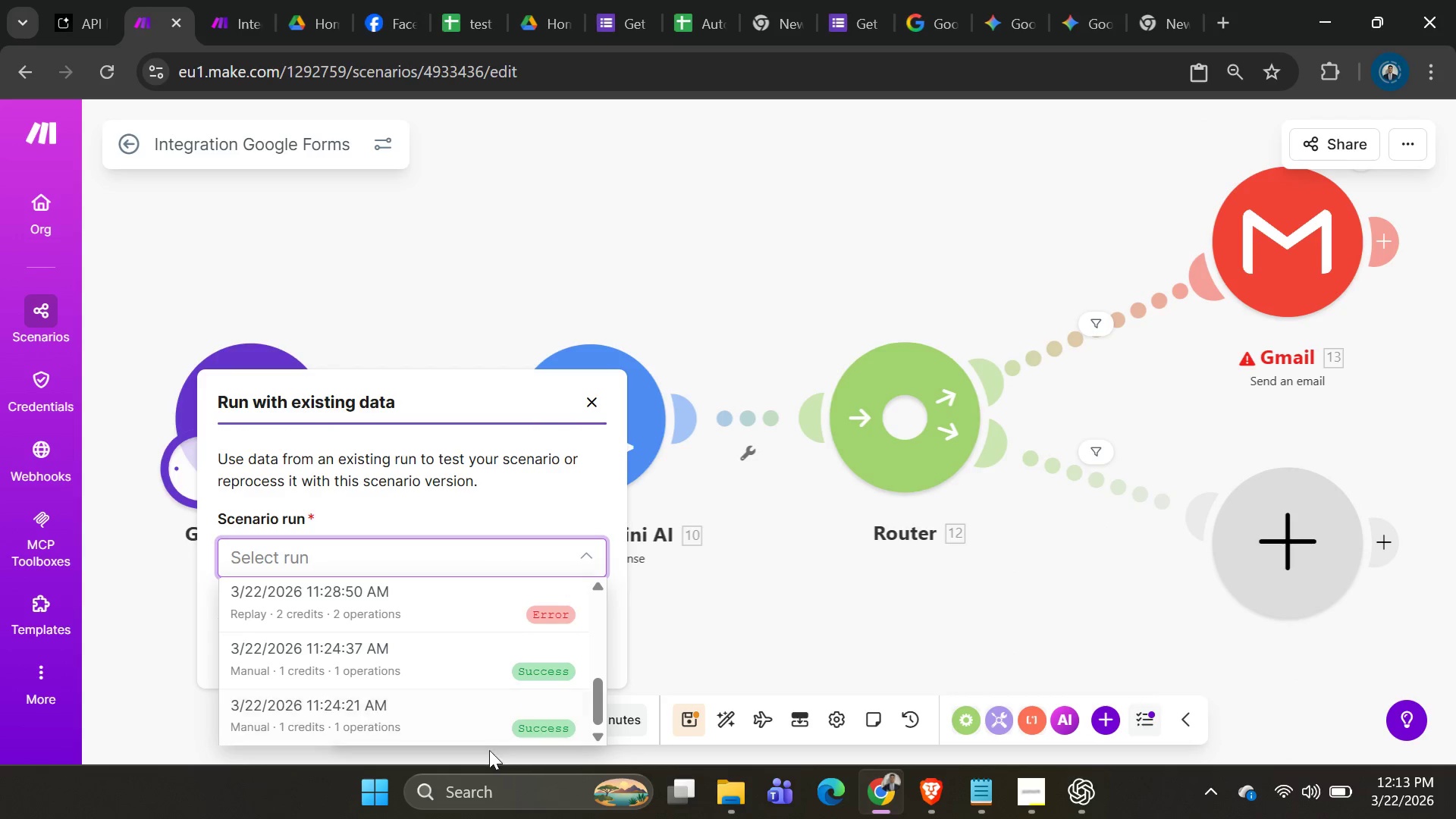 
left_click([484, 736])
 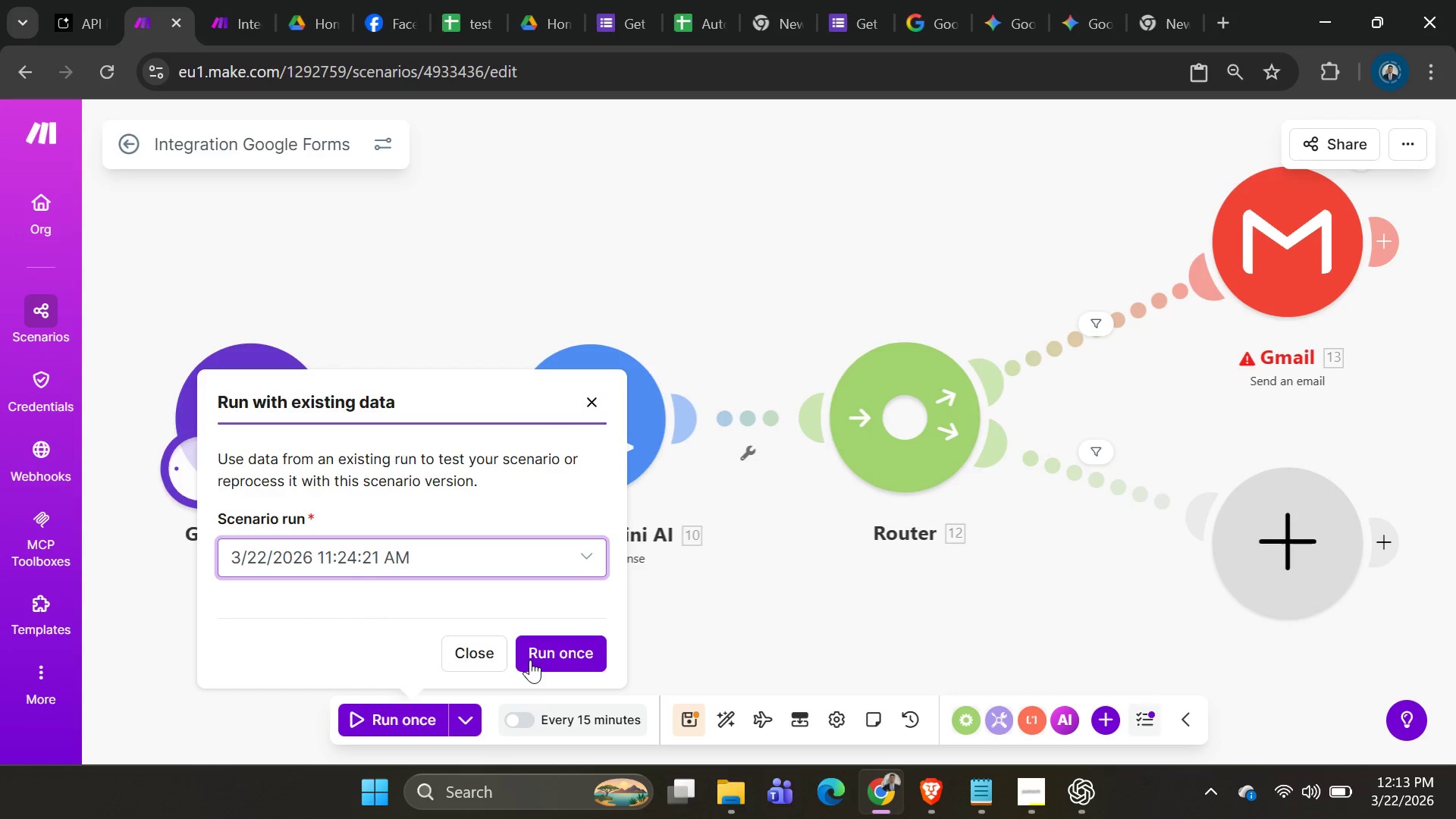 
left_click([530, 658])
 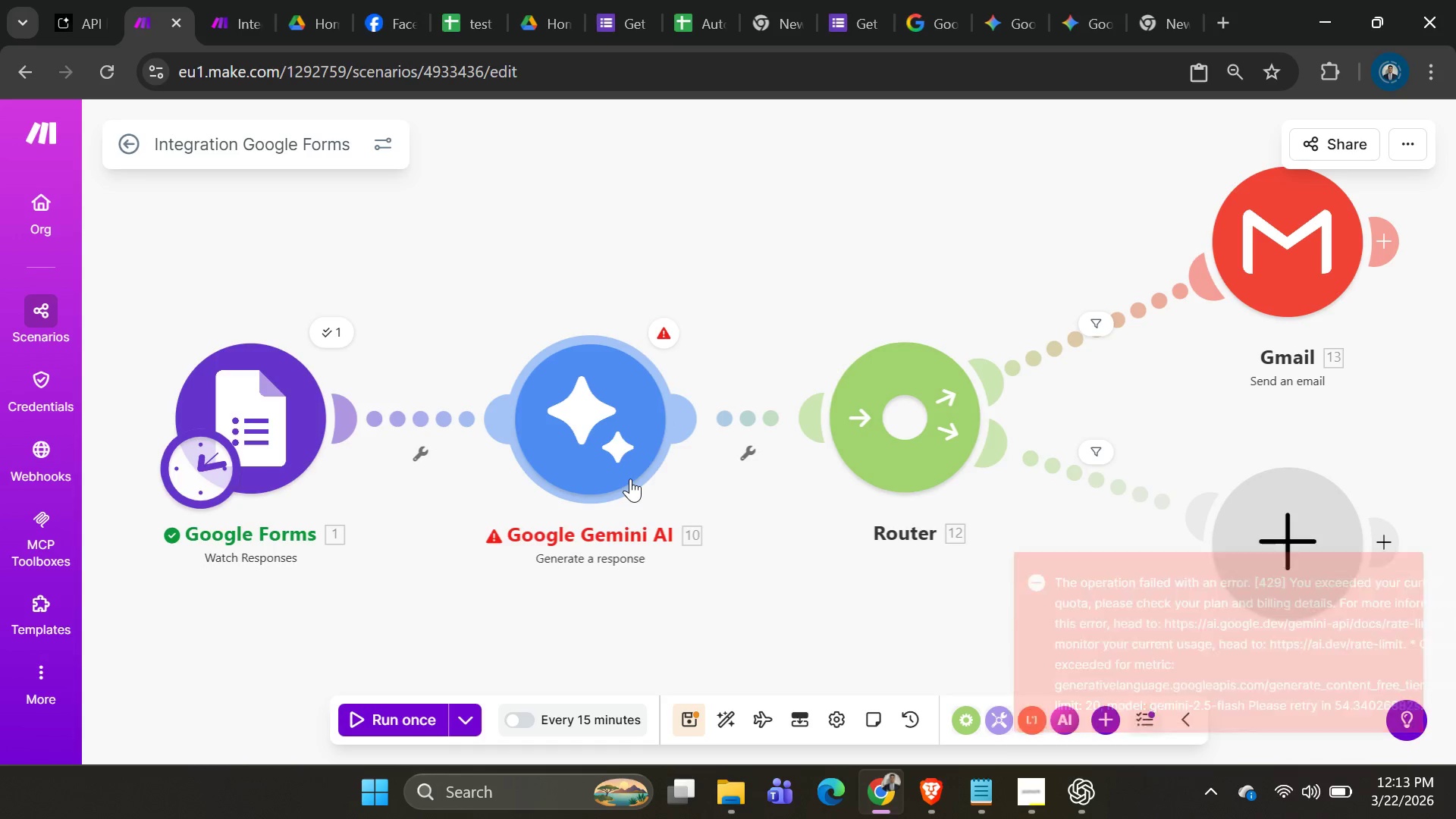 
wait(5.48)
 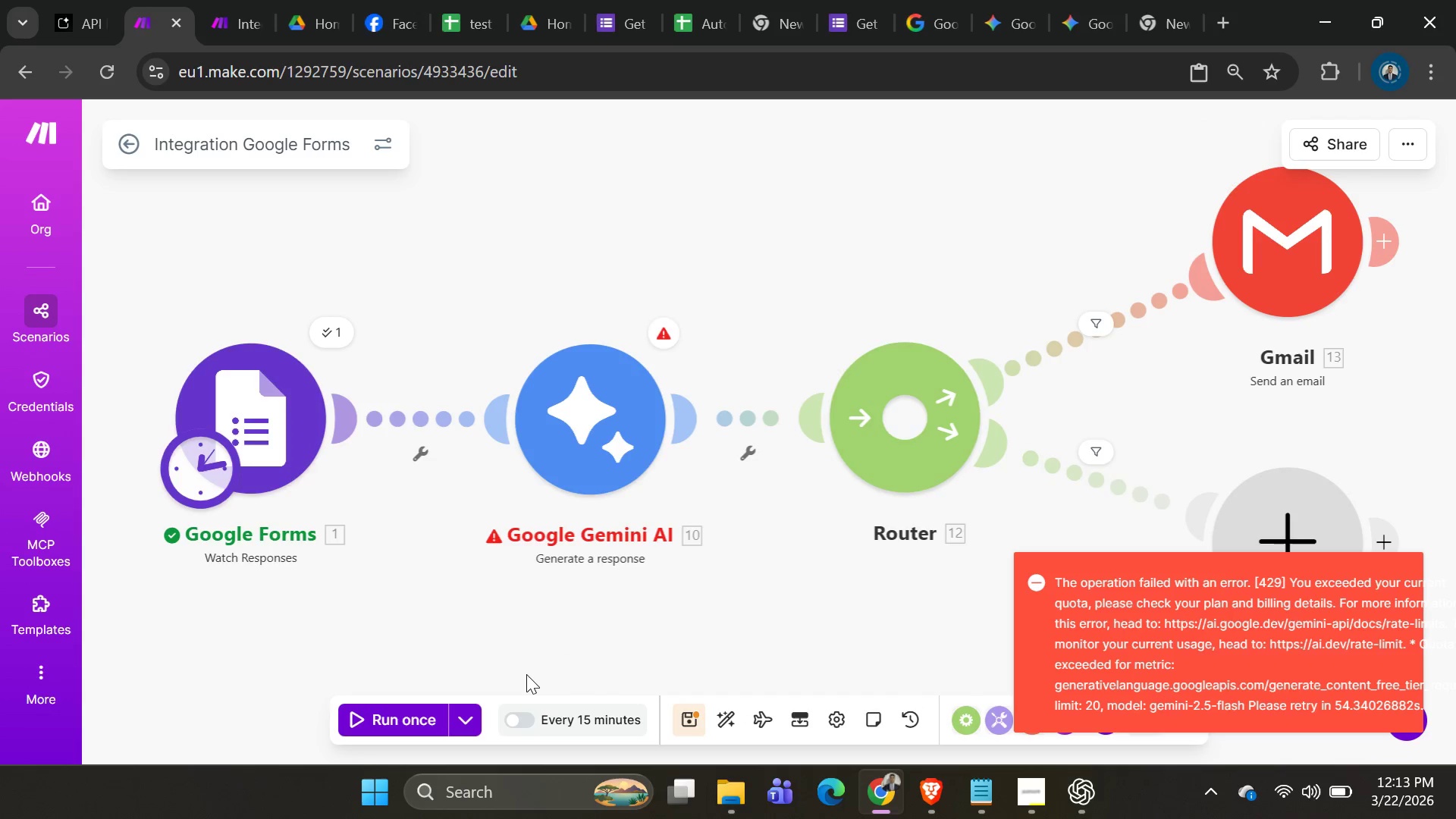 
left_click([604, 435])
 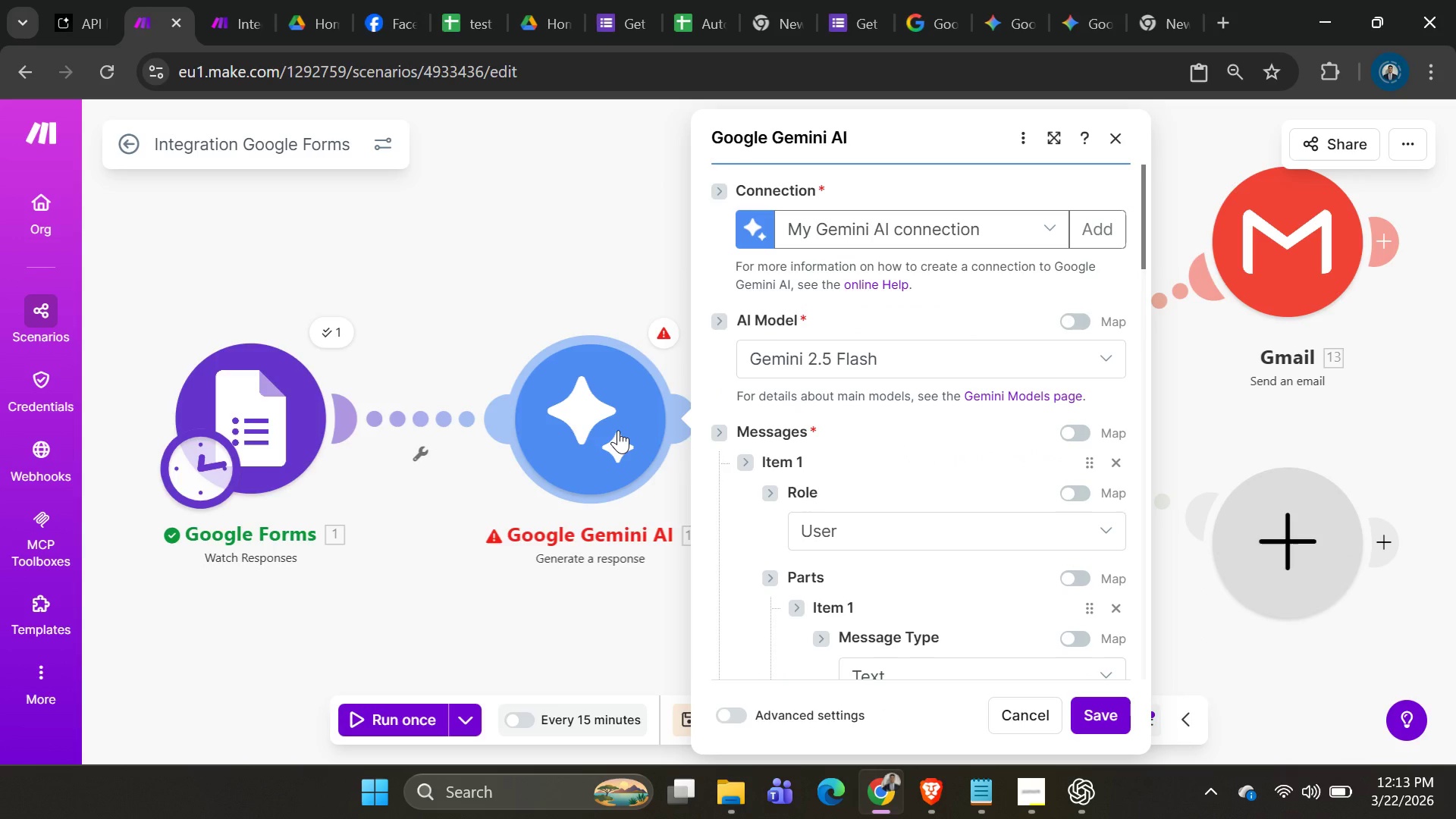 
right_click([617, 430])
 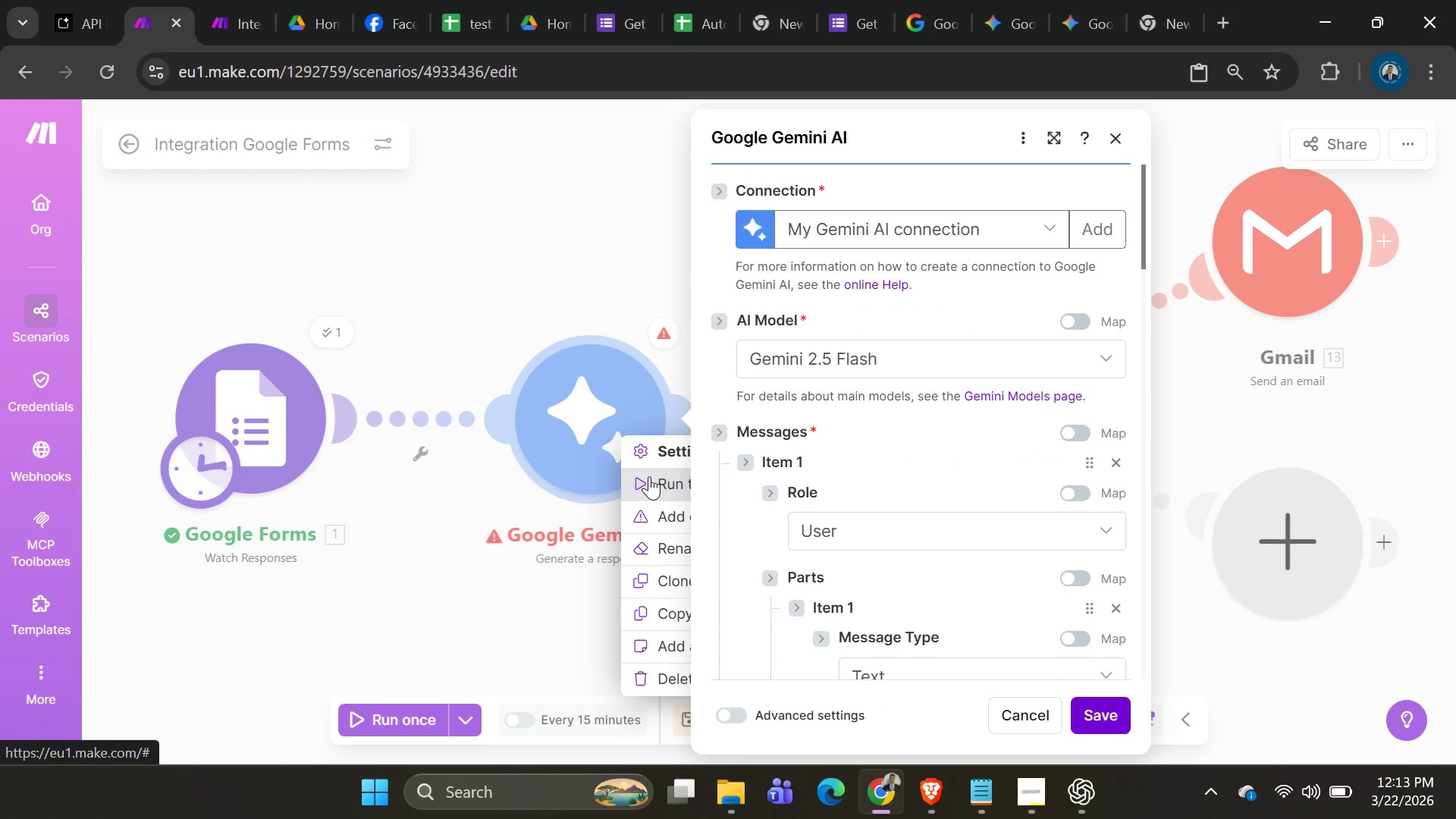 
left_click([649, 476])
 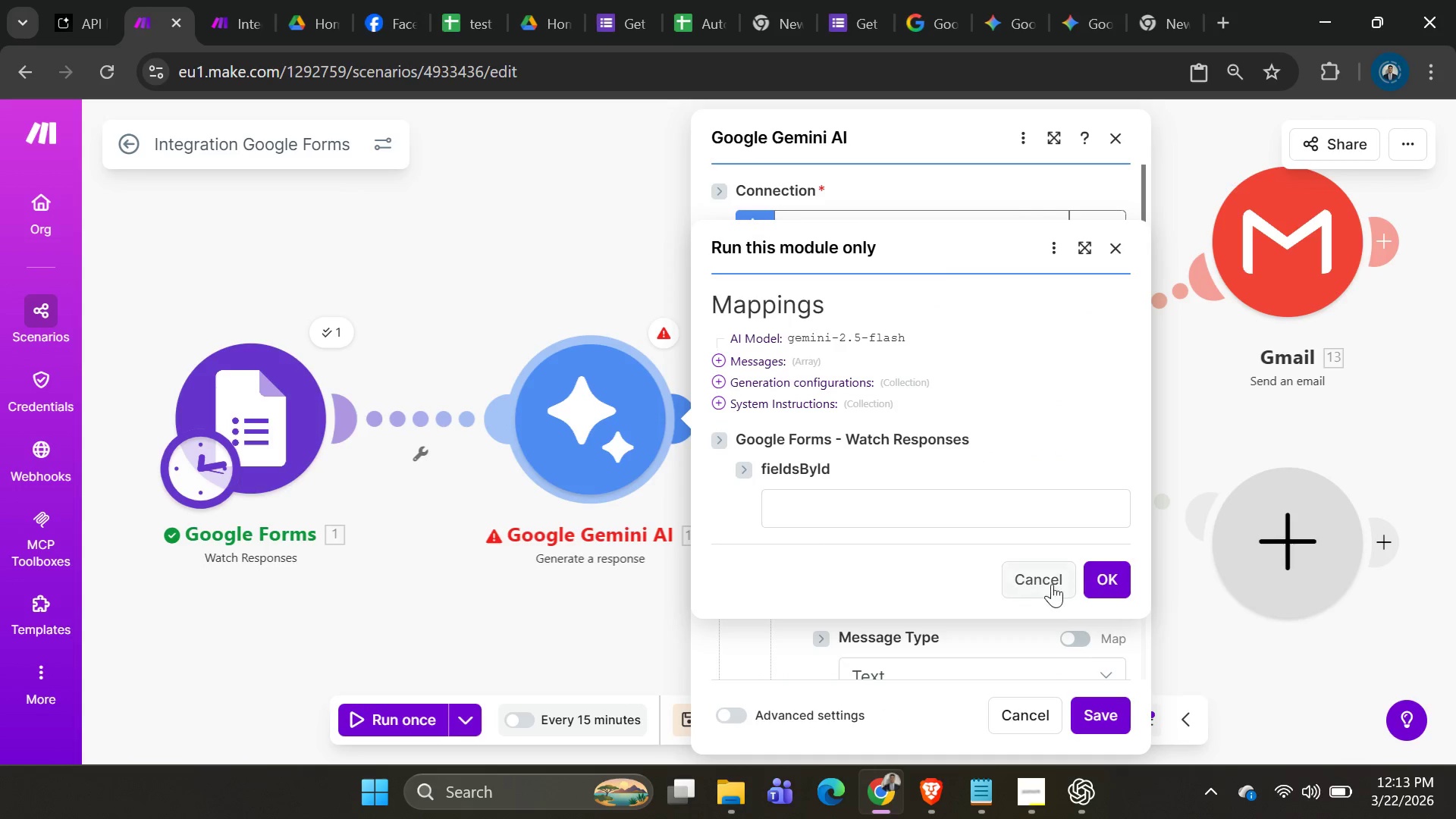 
left_click([1116, 577])
 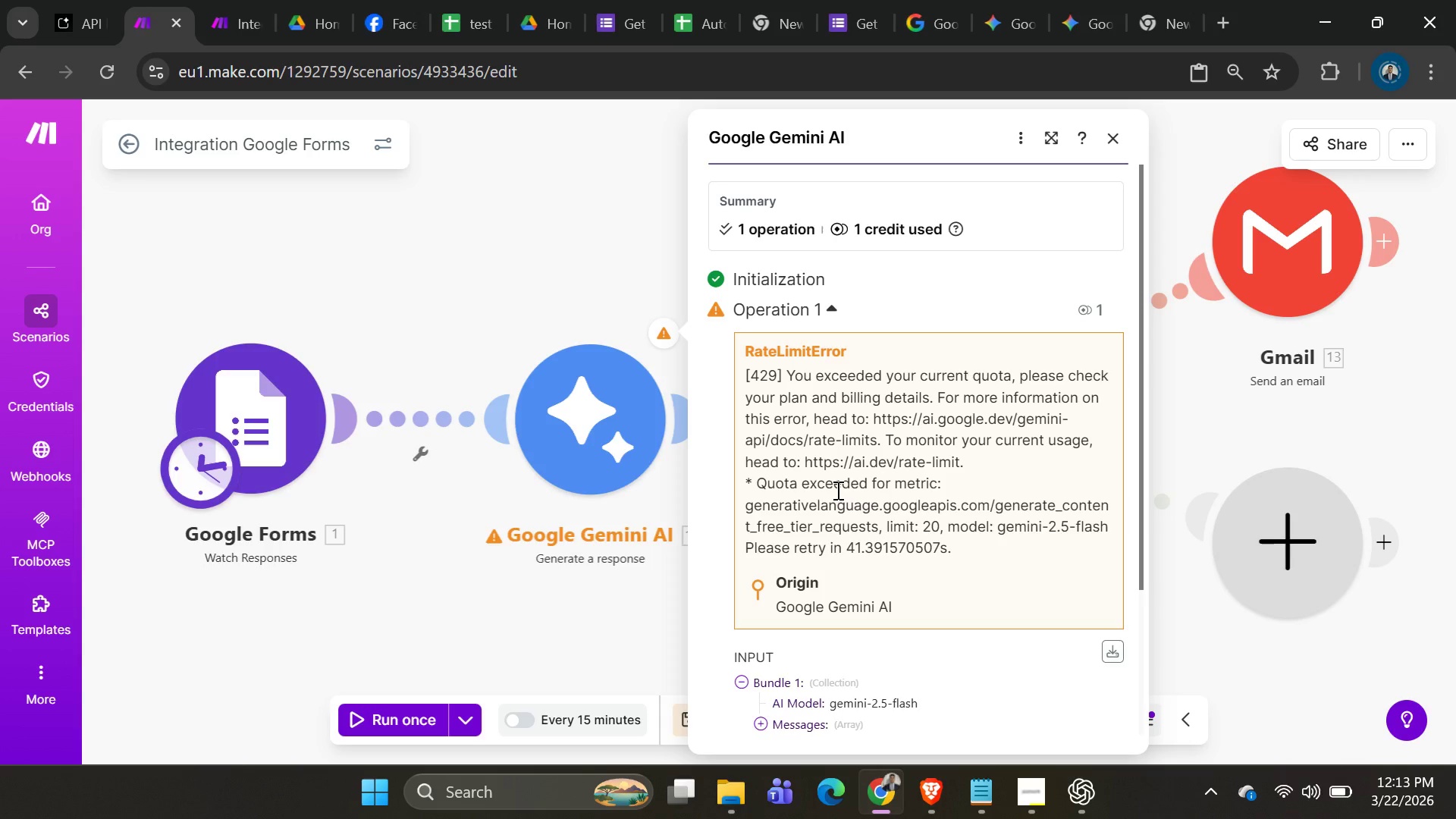 
wait(8.33)
 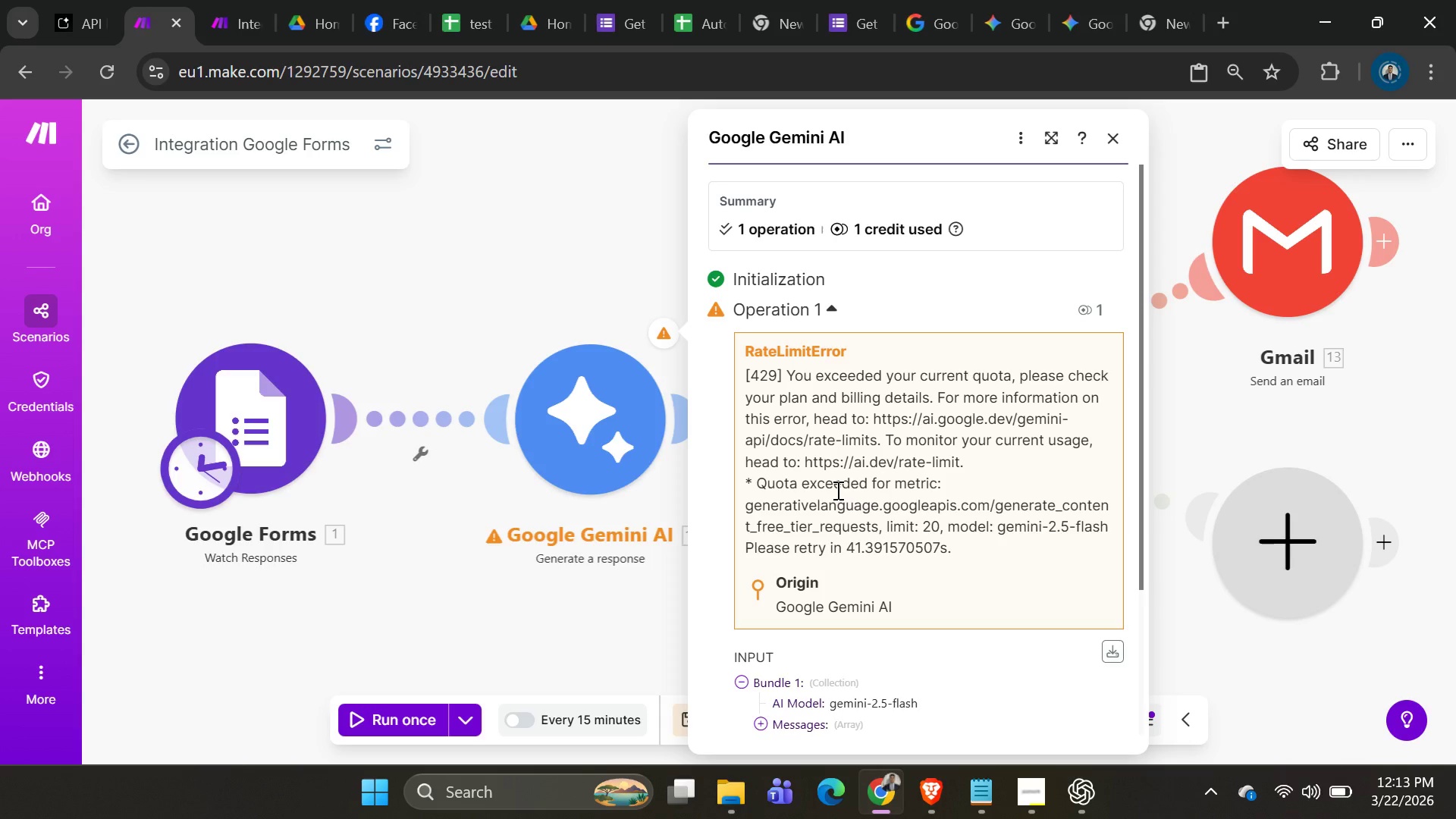 
left_click([583, 407])
 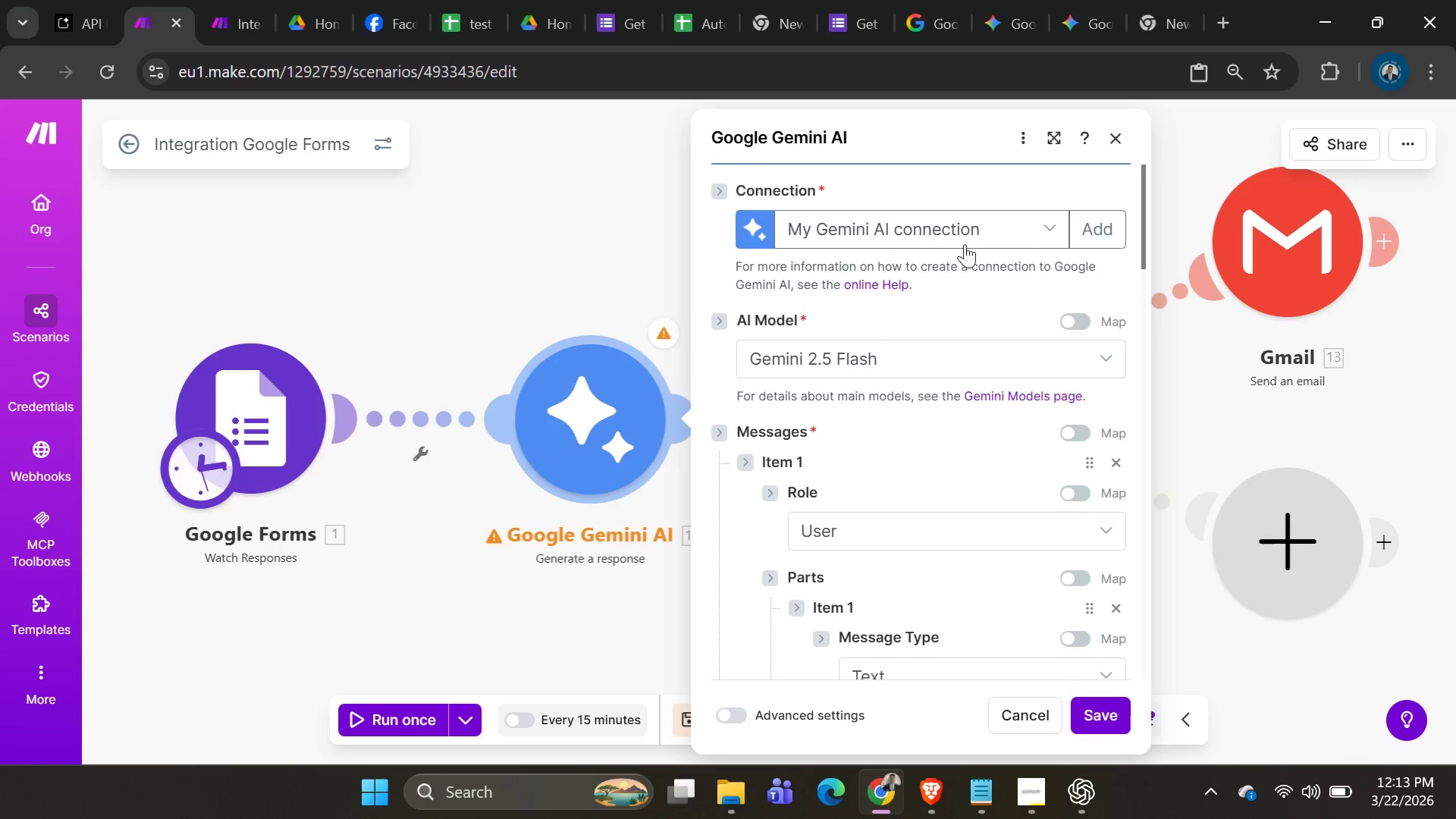 
left_click([1103, 220])
 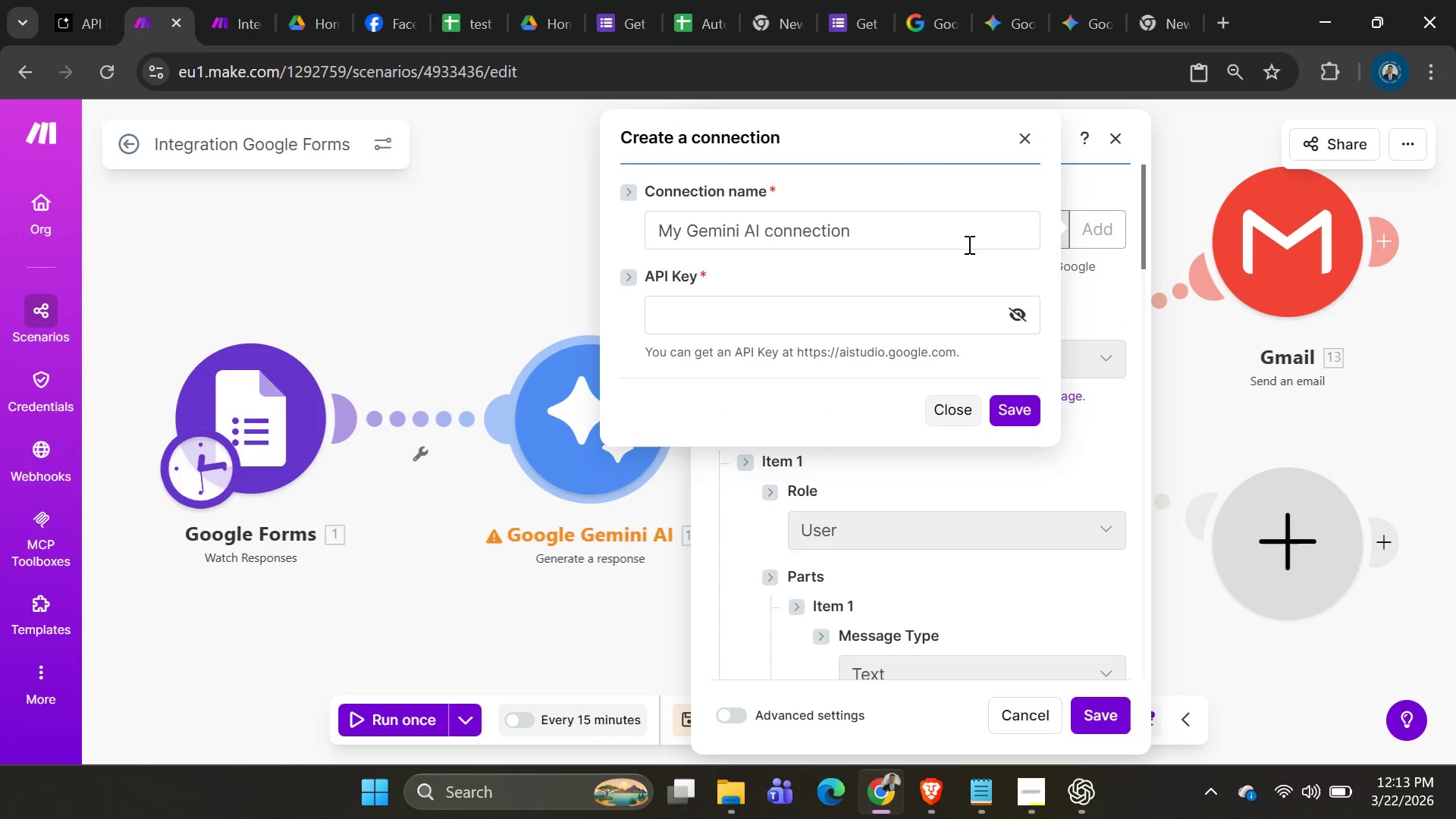 
left_click([965, 244])
 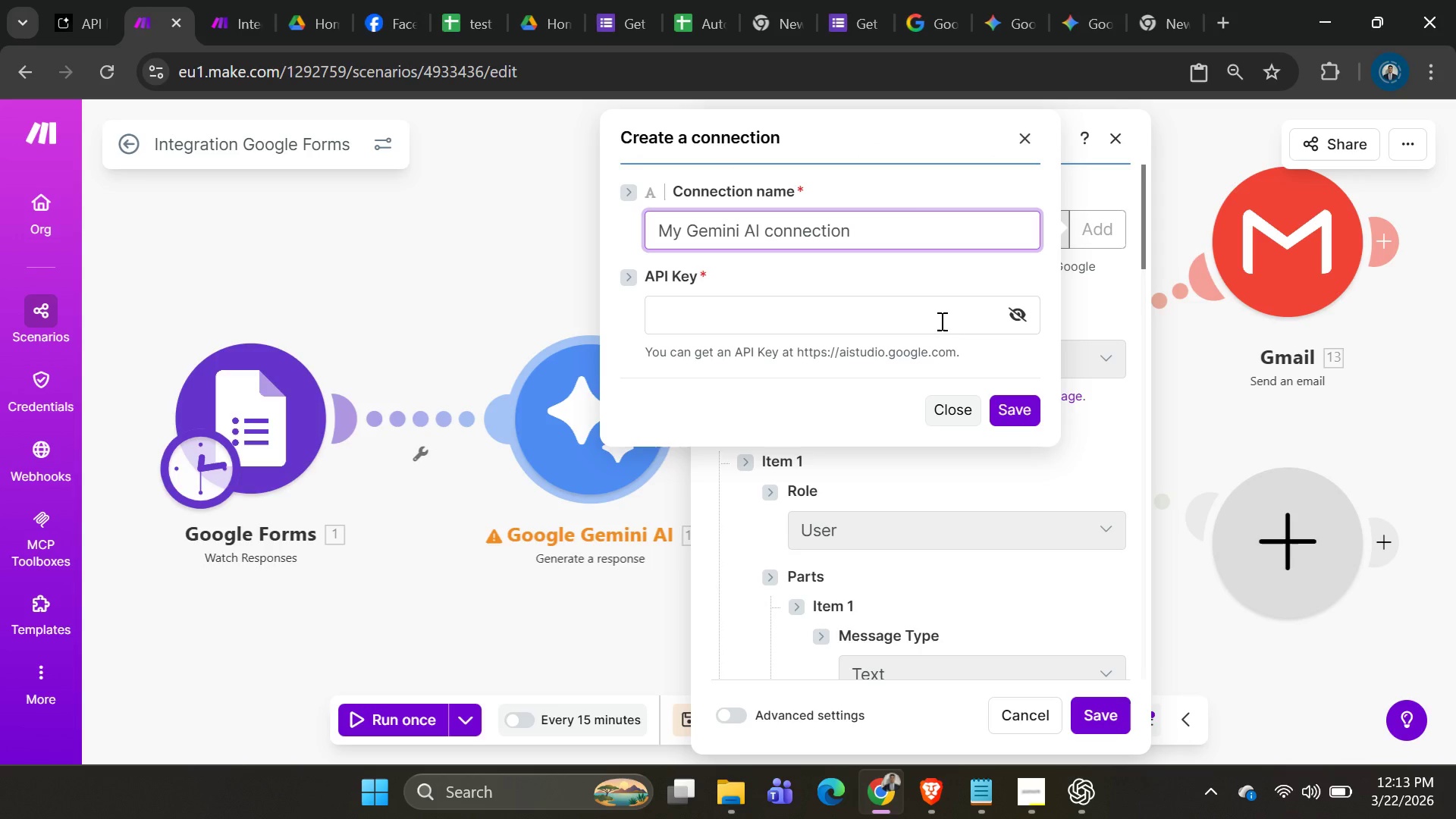 
left_click([940, 321])
 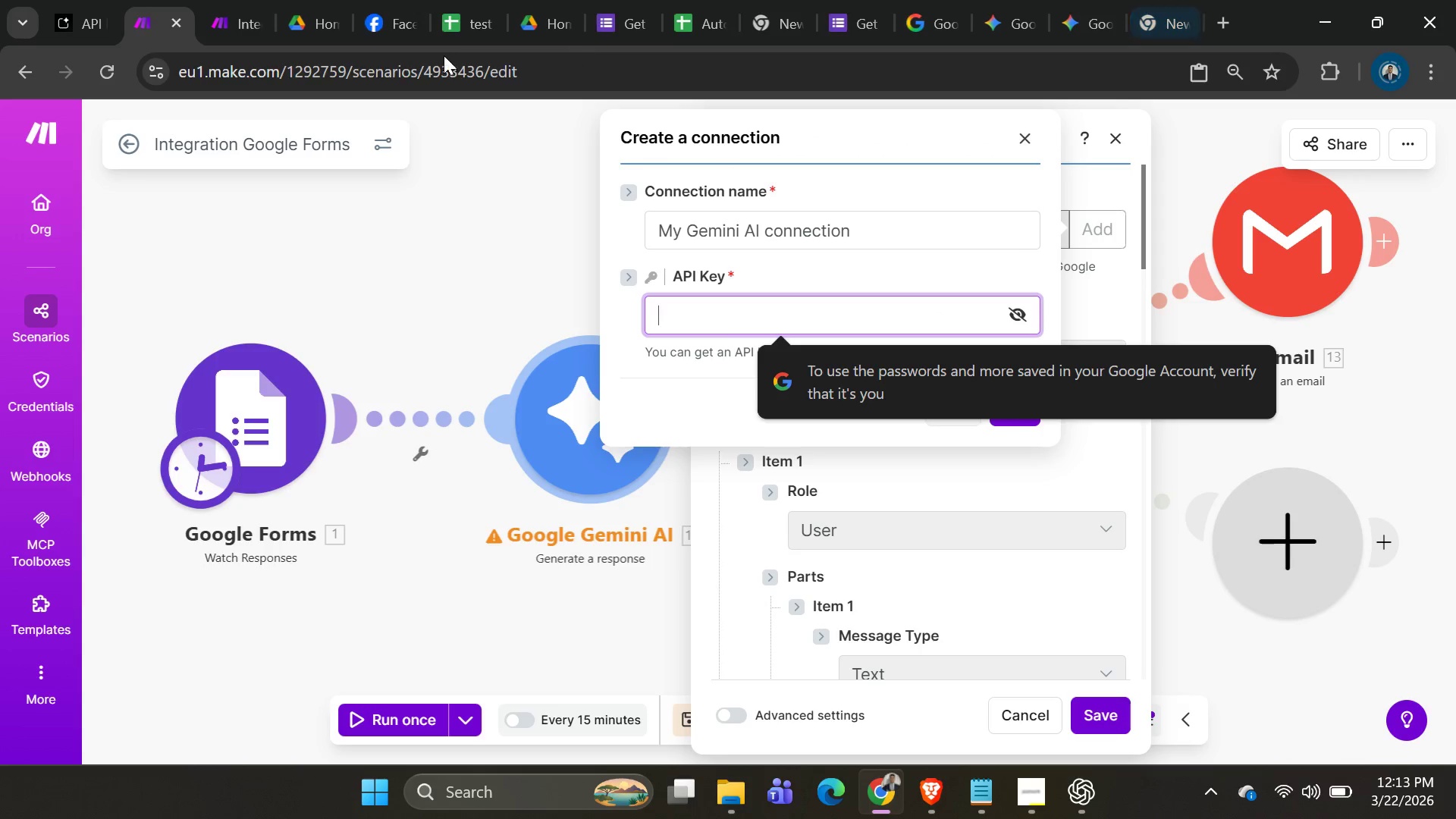 
left_click([77, 30])
 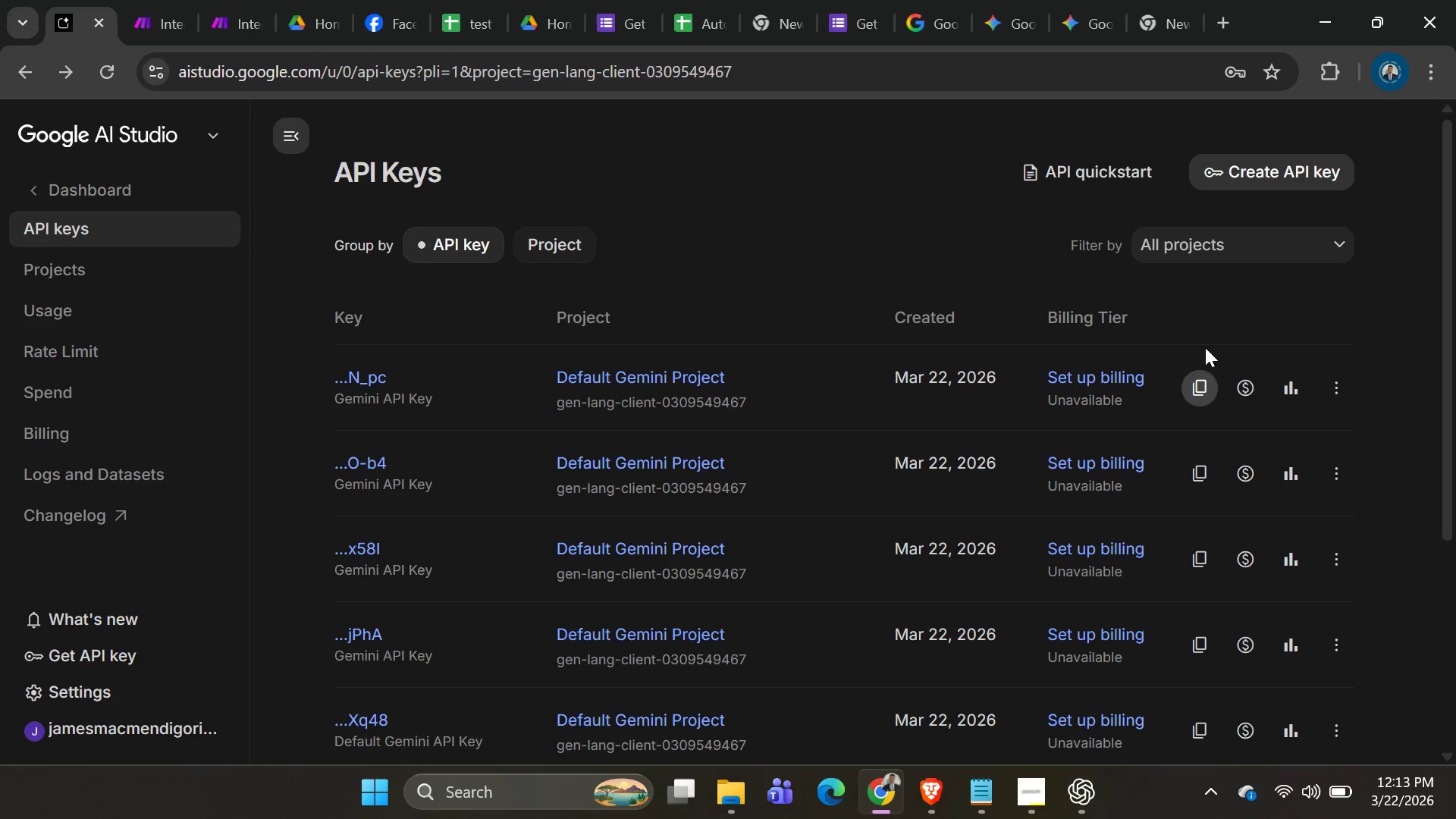 
left_click([1278, 155])
 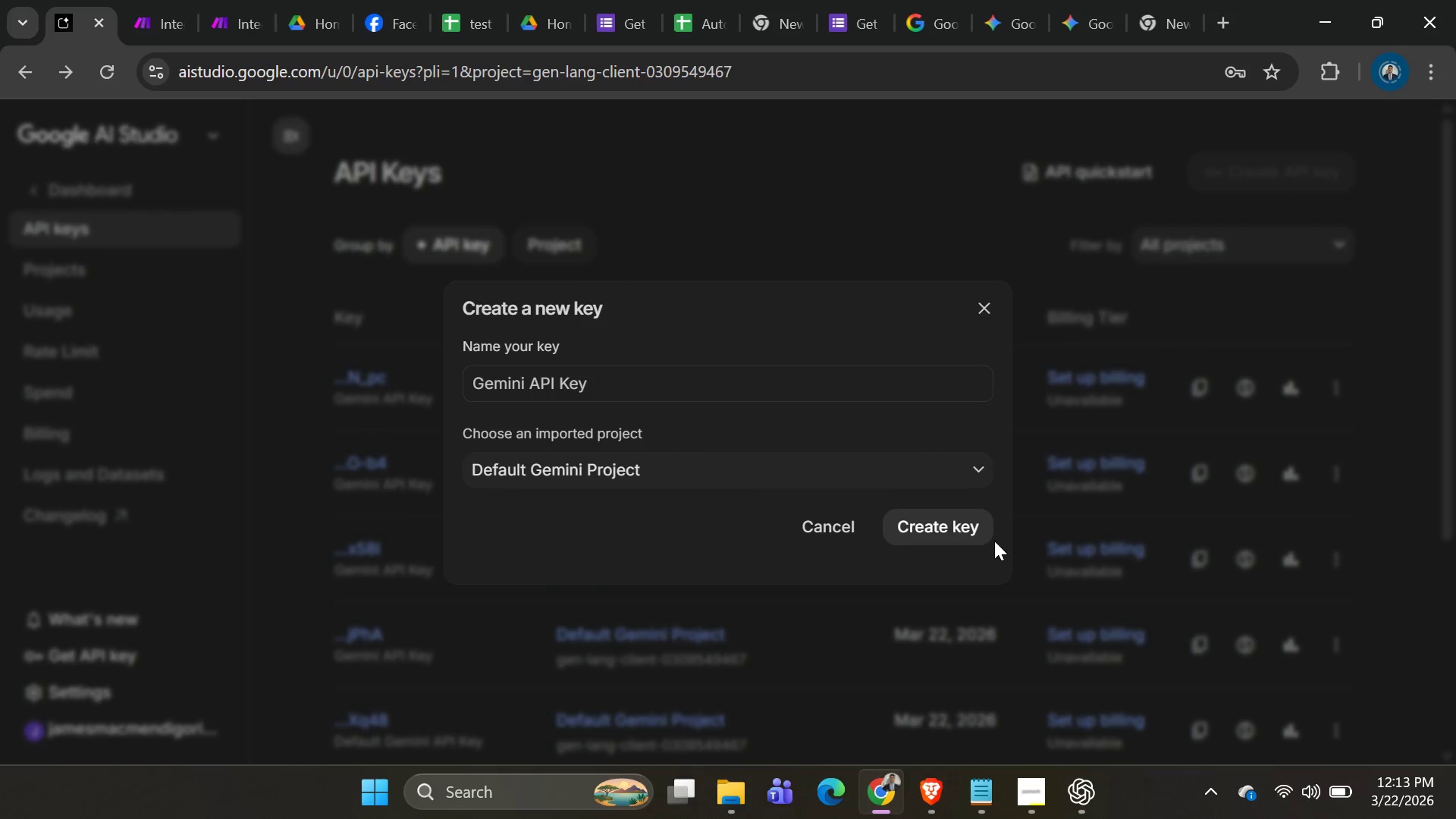 
left_click([946, 544])
 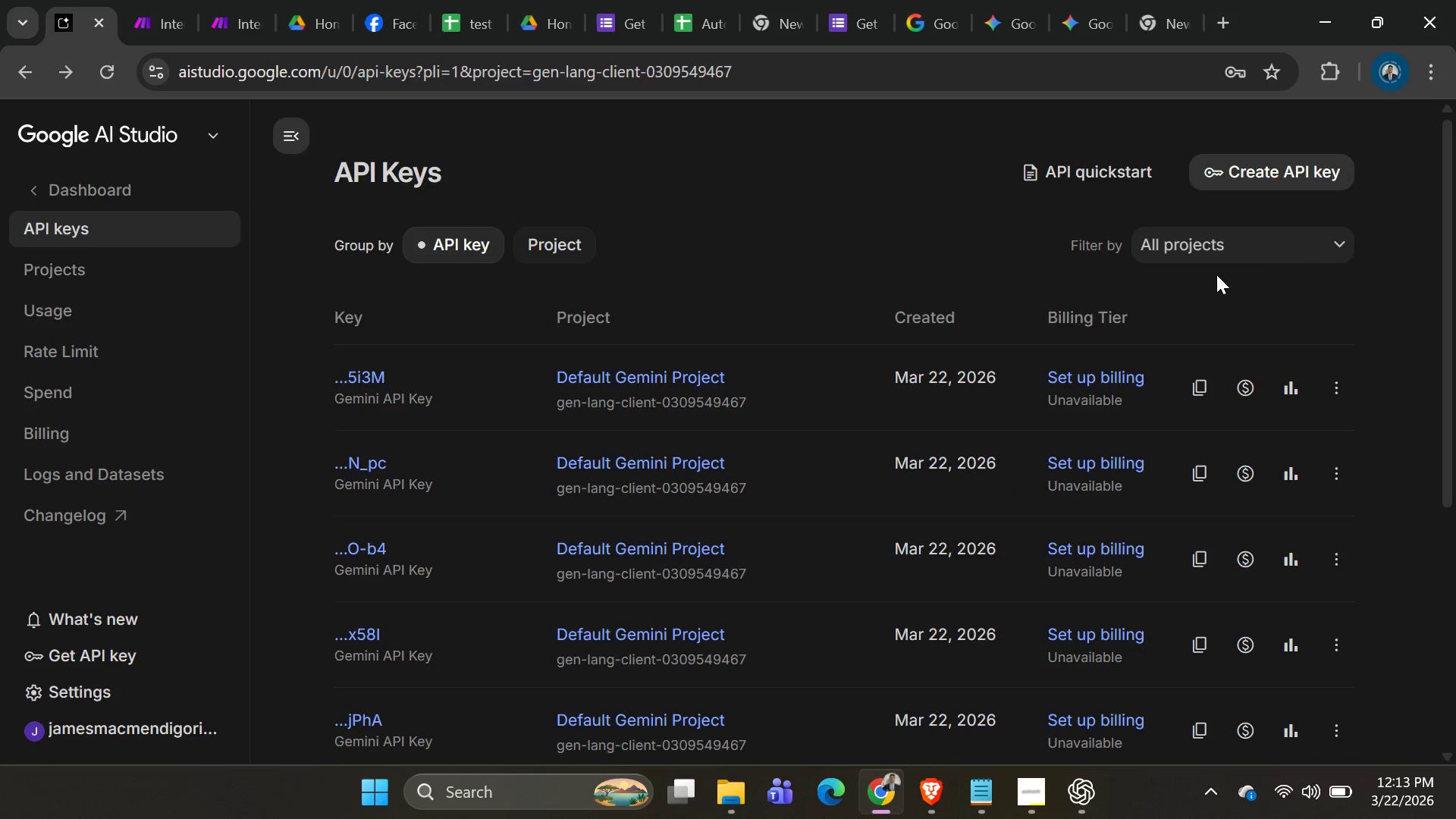 
wait(6.02)
 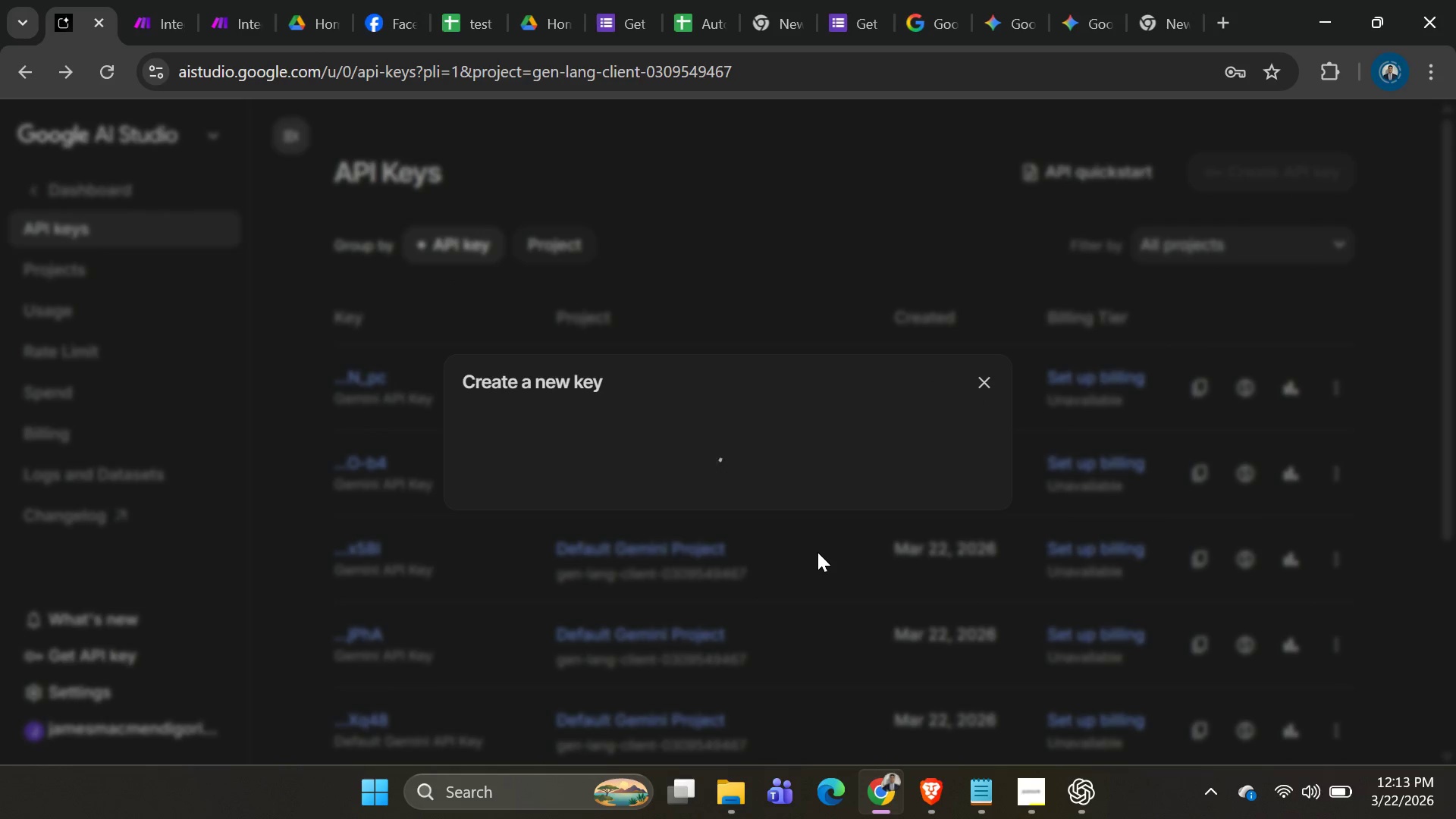 
left_click([1191, 388])
 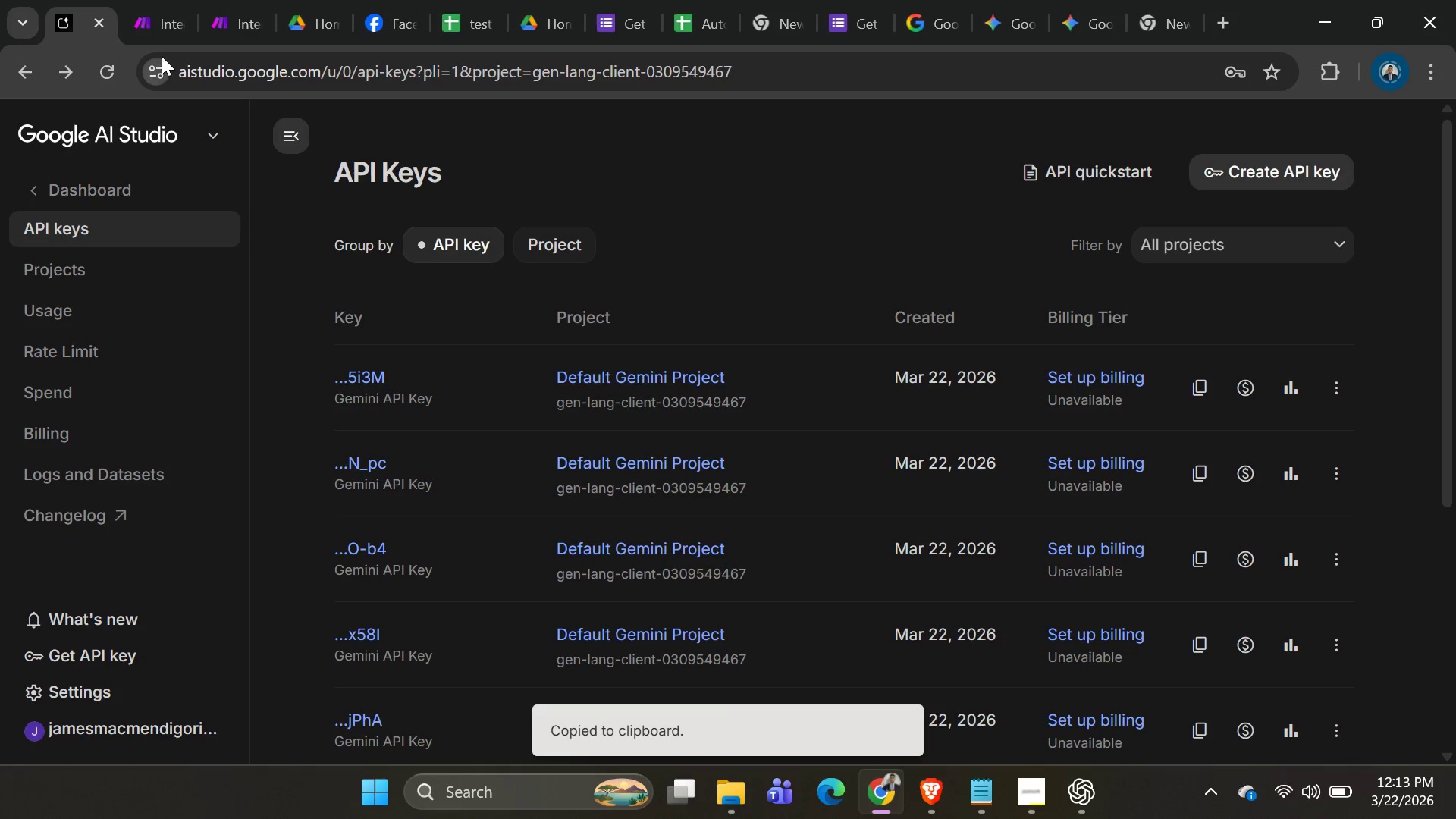 
left_click([162, 33])
 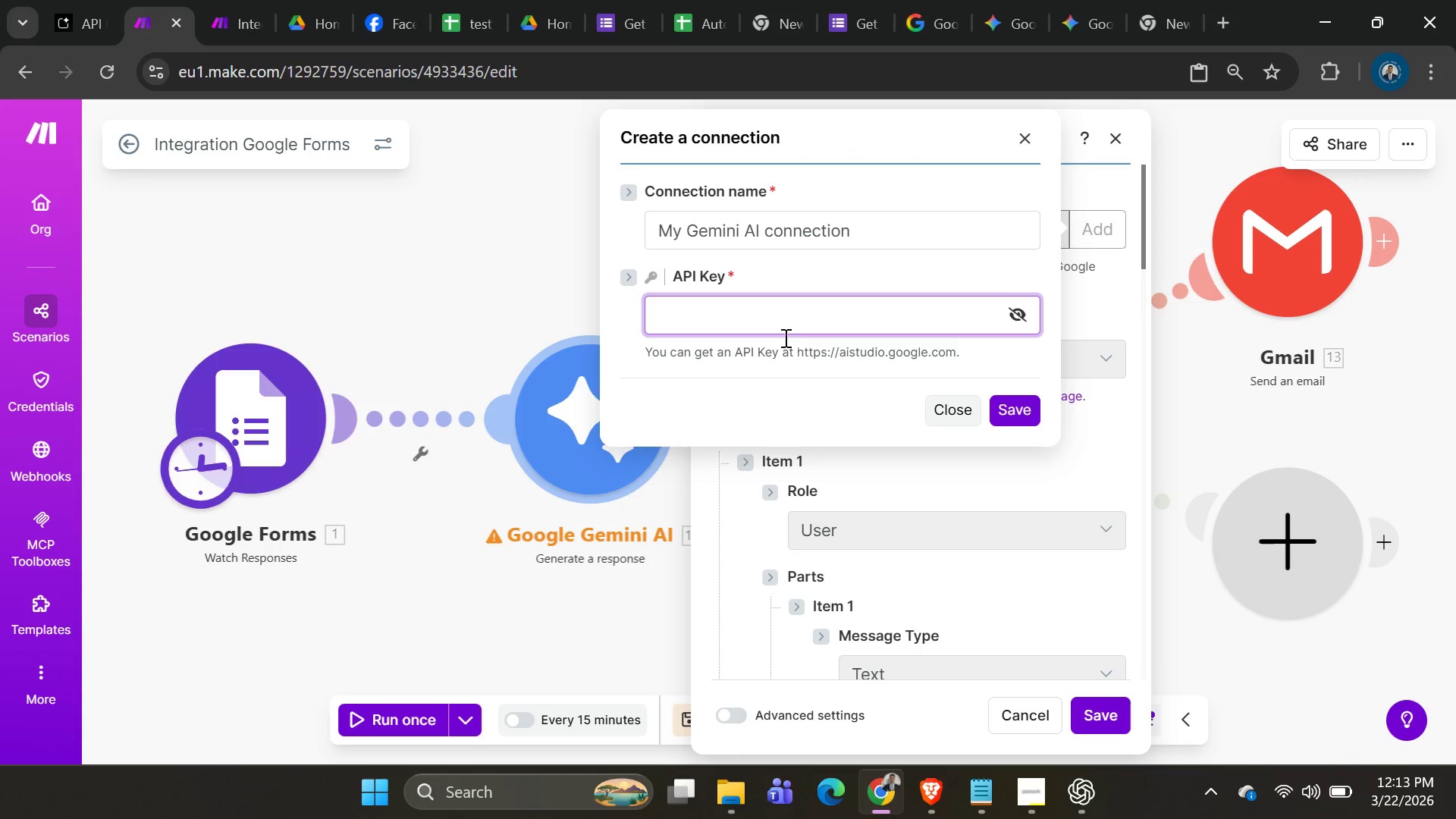 
right_click([783, 333])
 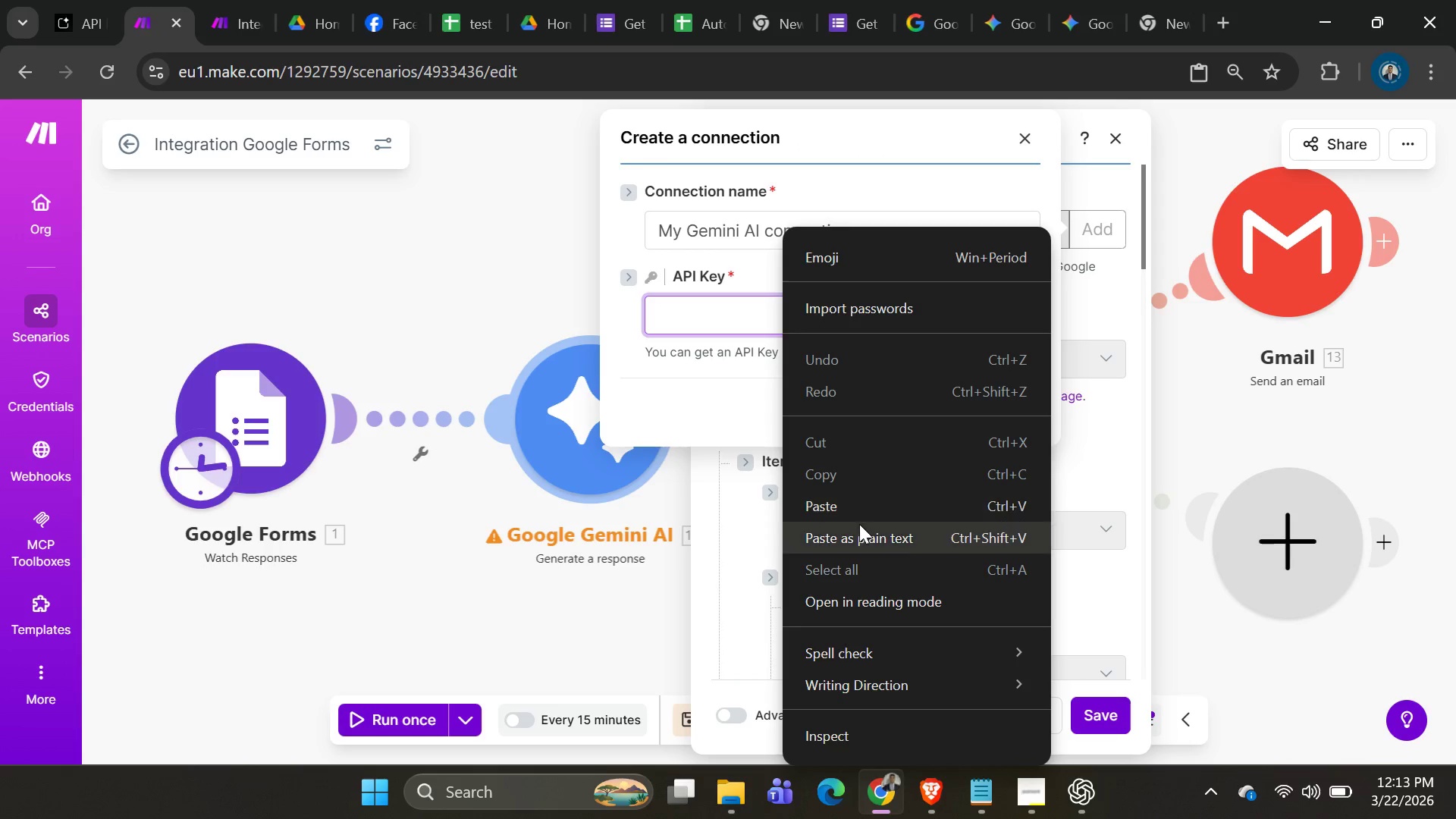 
left_click([849, 515])
 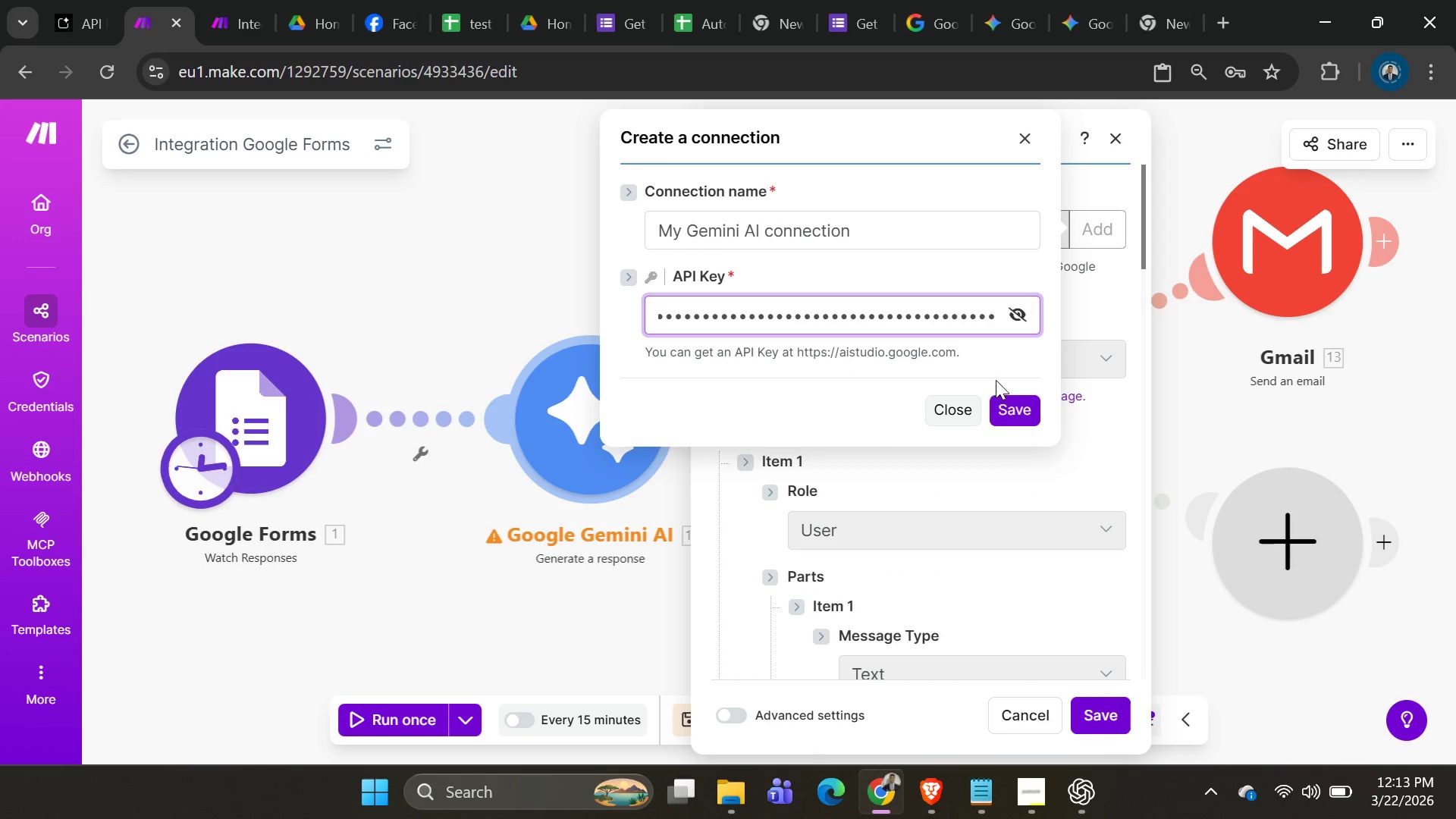 
left_click([1010, 420])
 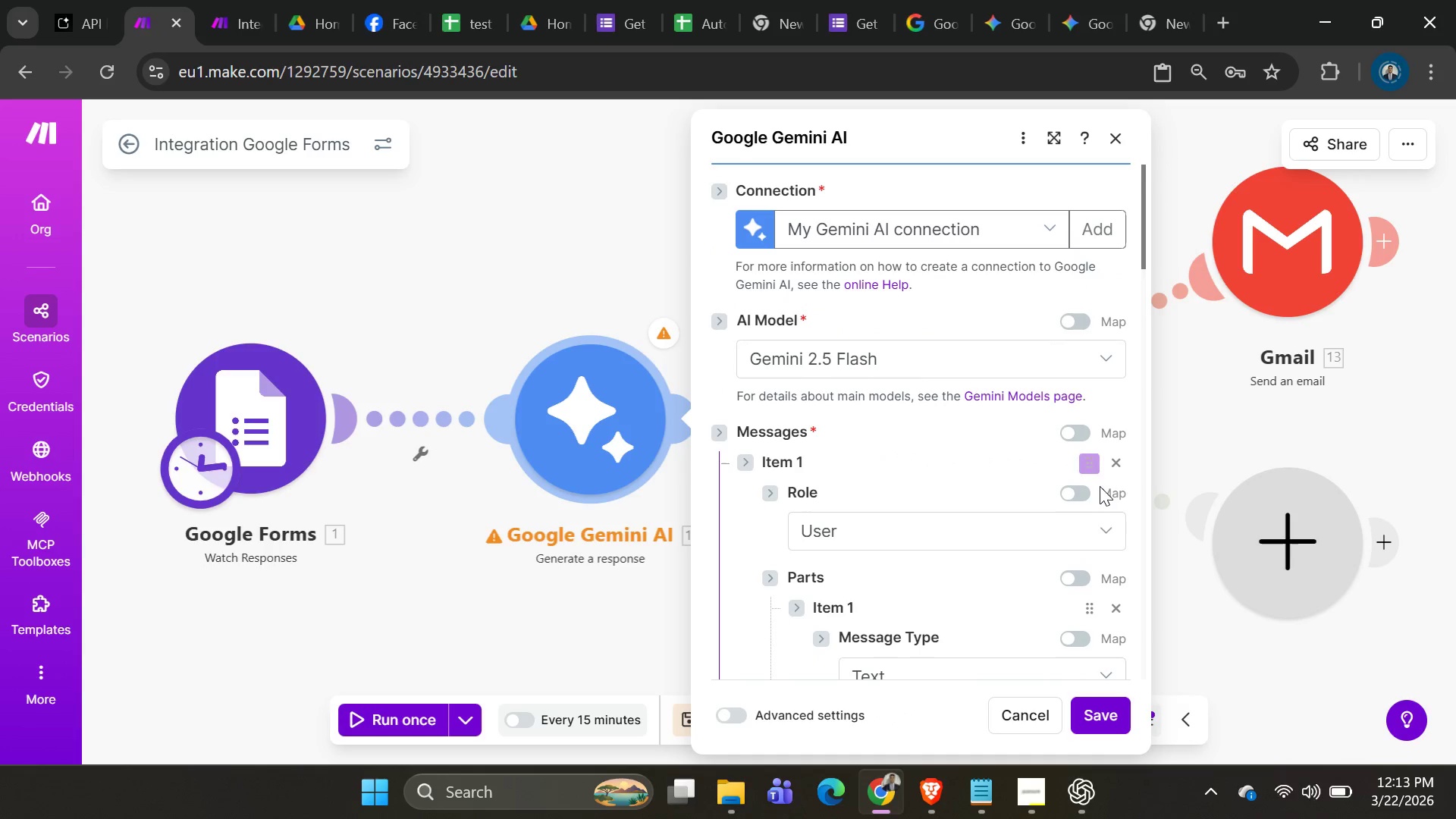 
left_click([1115, 728])
 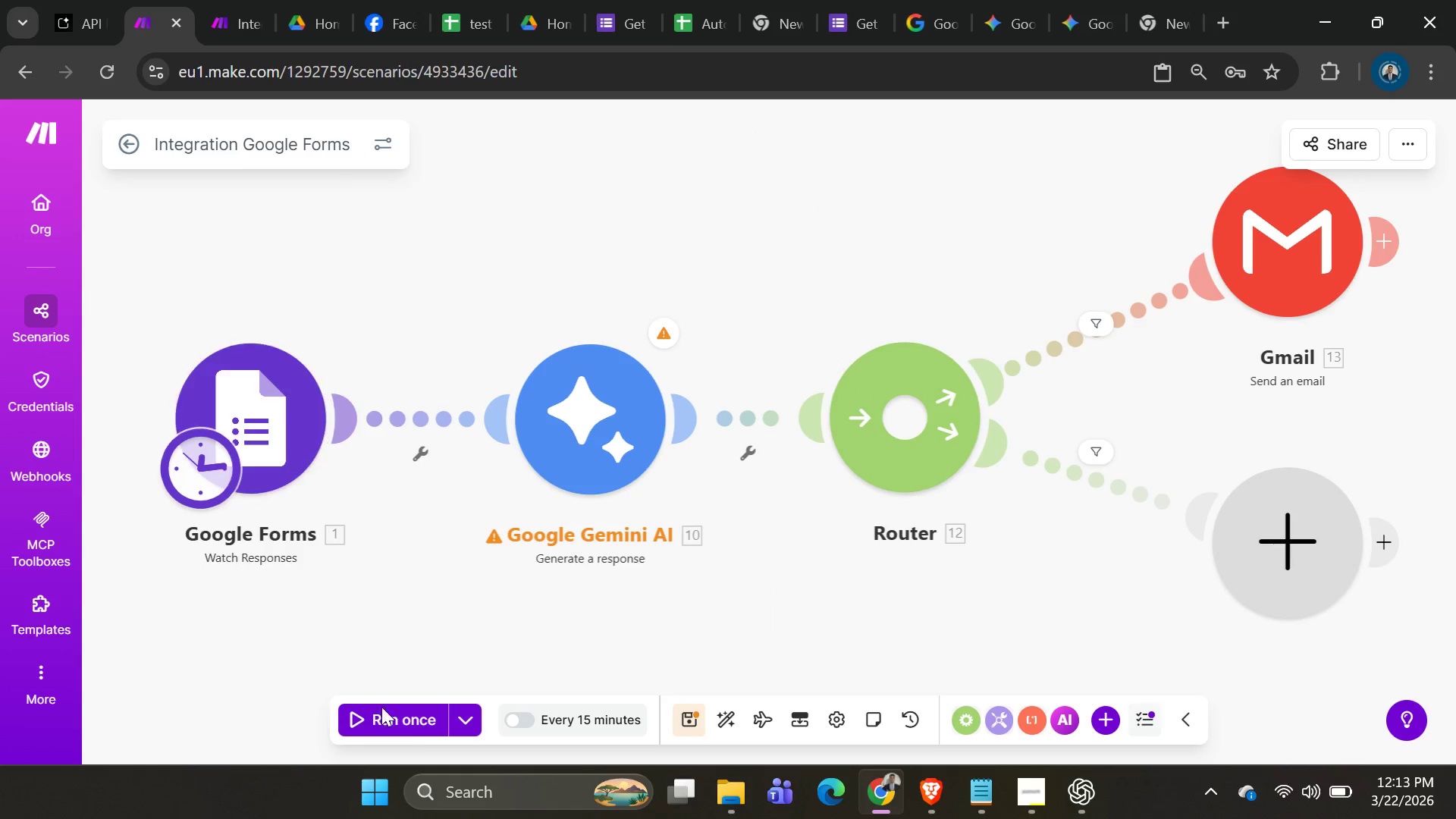 
left_click([477, 736])
 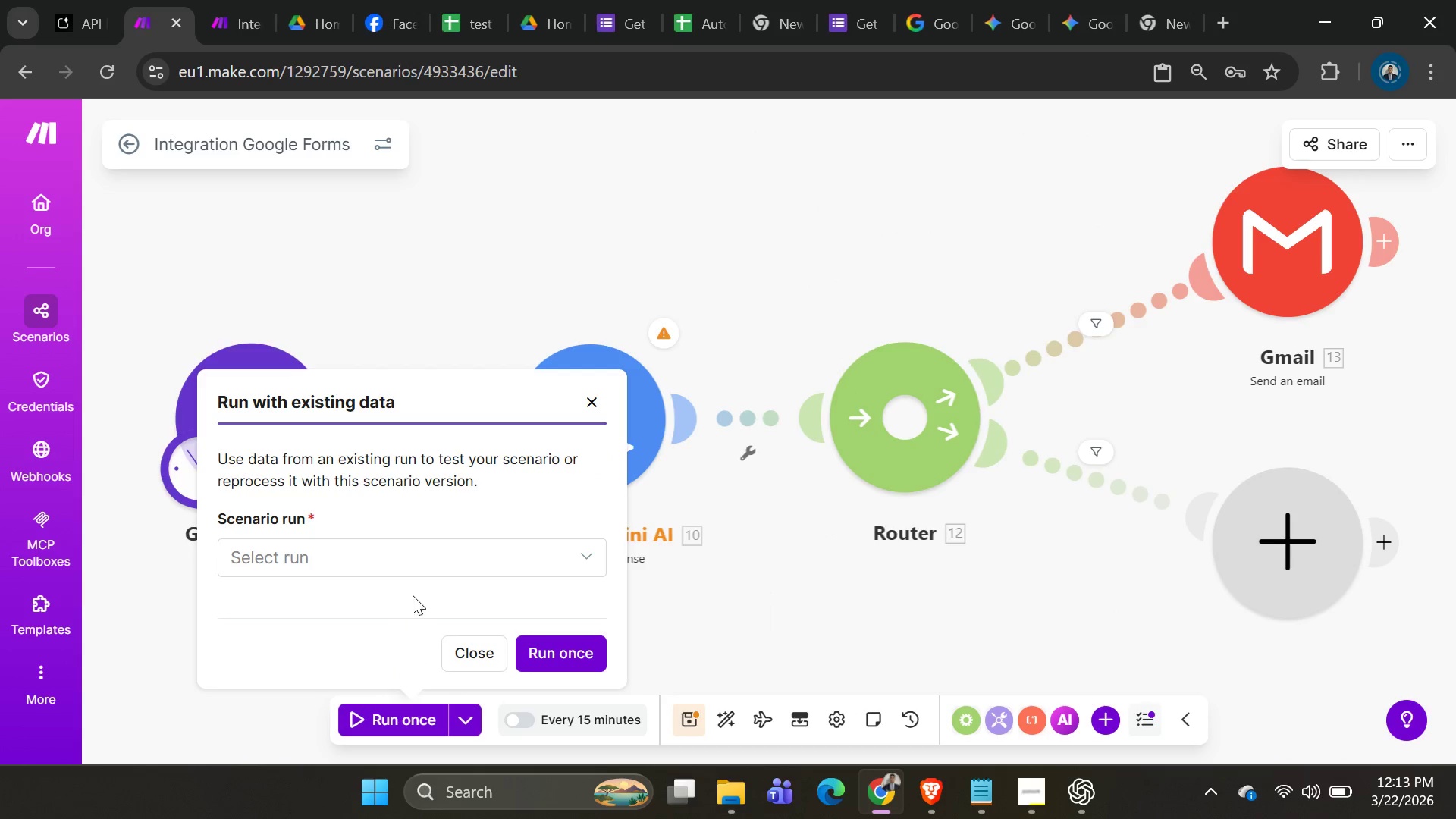 
left_click([413, 564])
 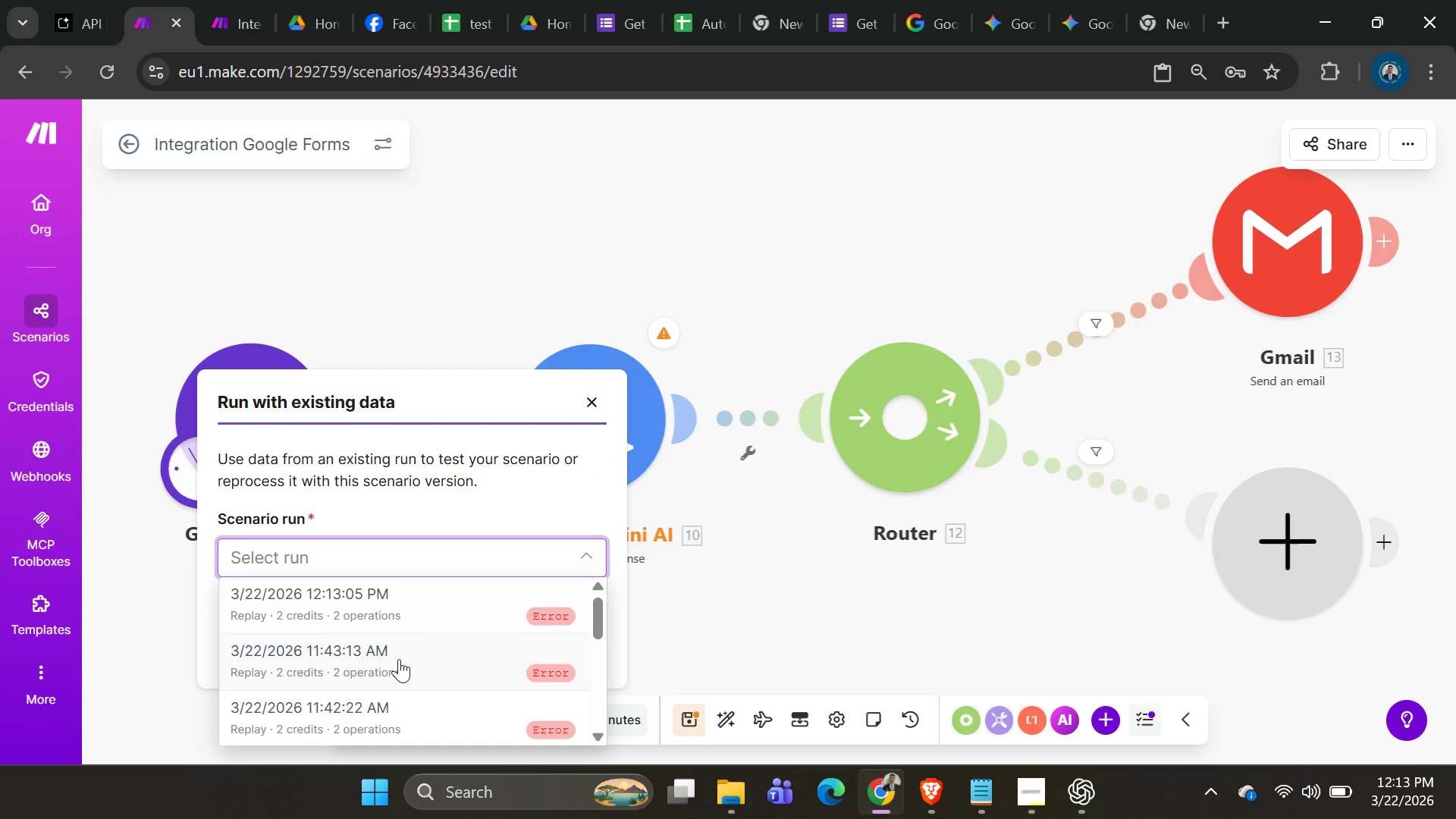 
scroll: coordinate [431, 649], scroll_direction: down, amount: 10.0
 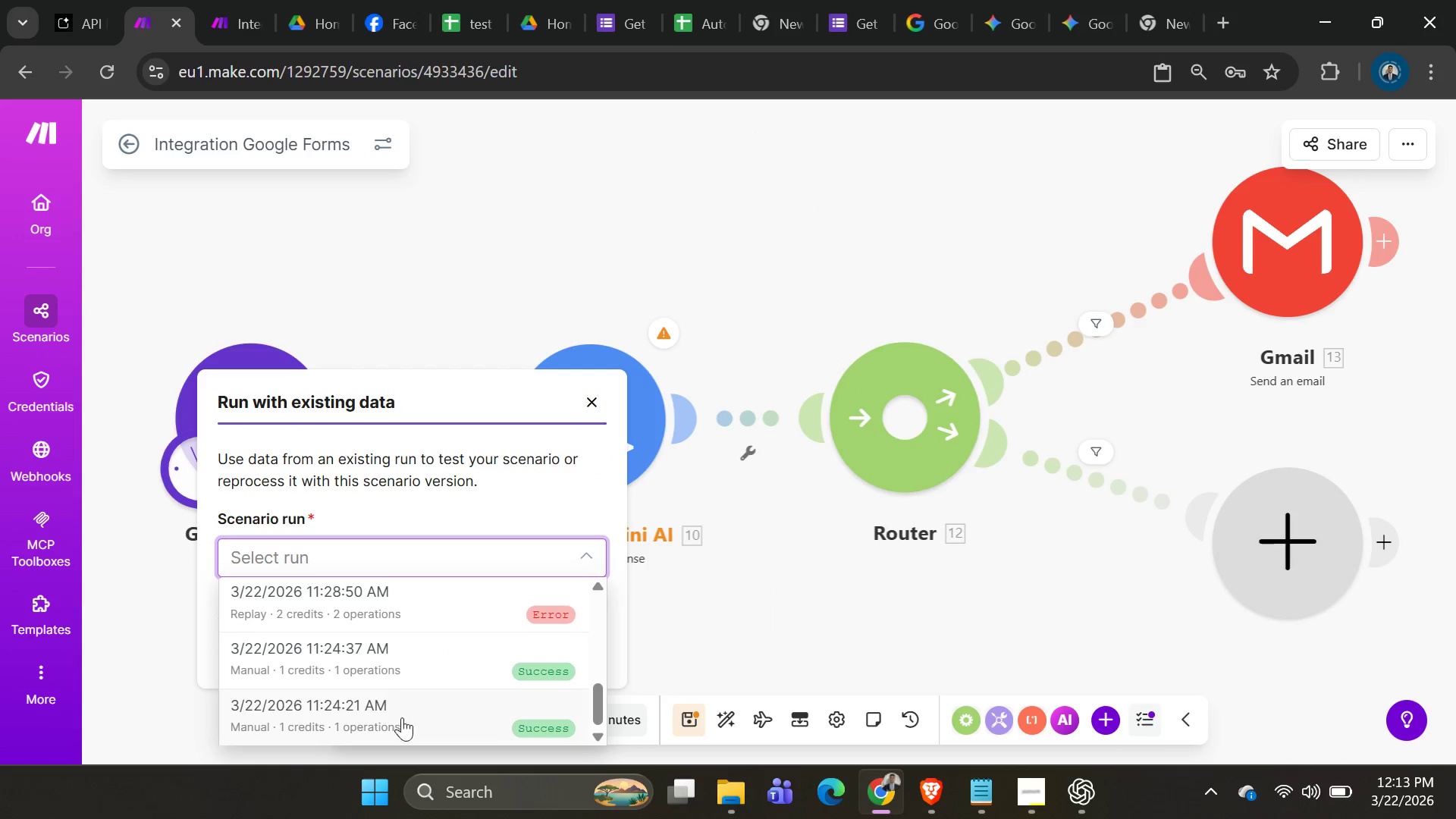 
left_click([394, 726])
 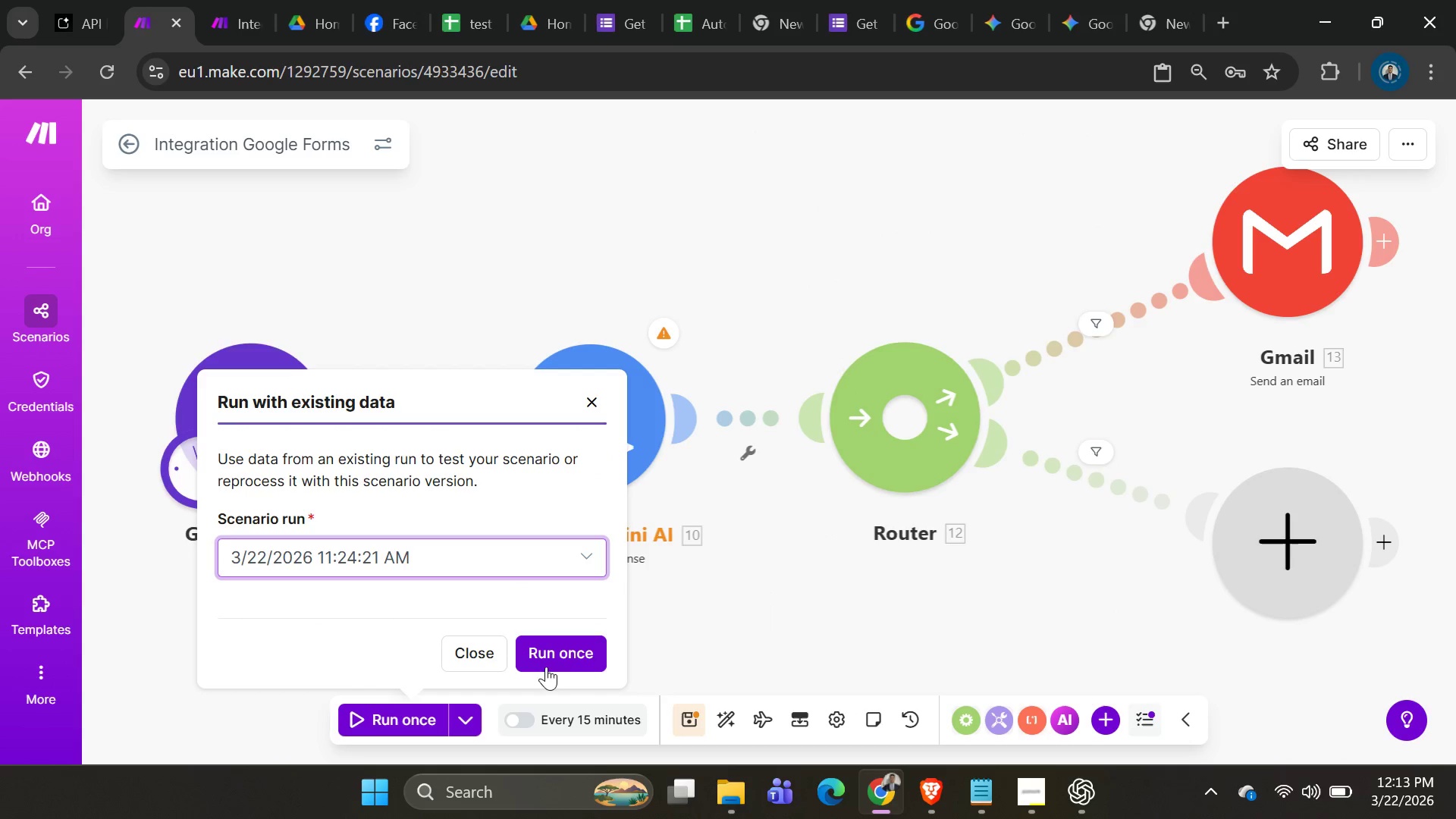 
left_click([557, 661])
 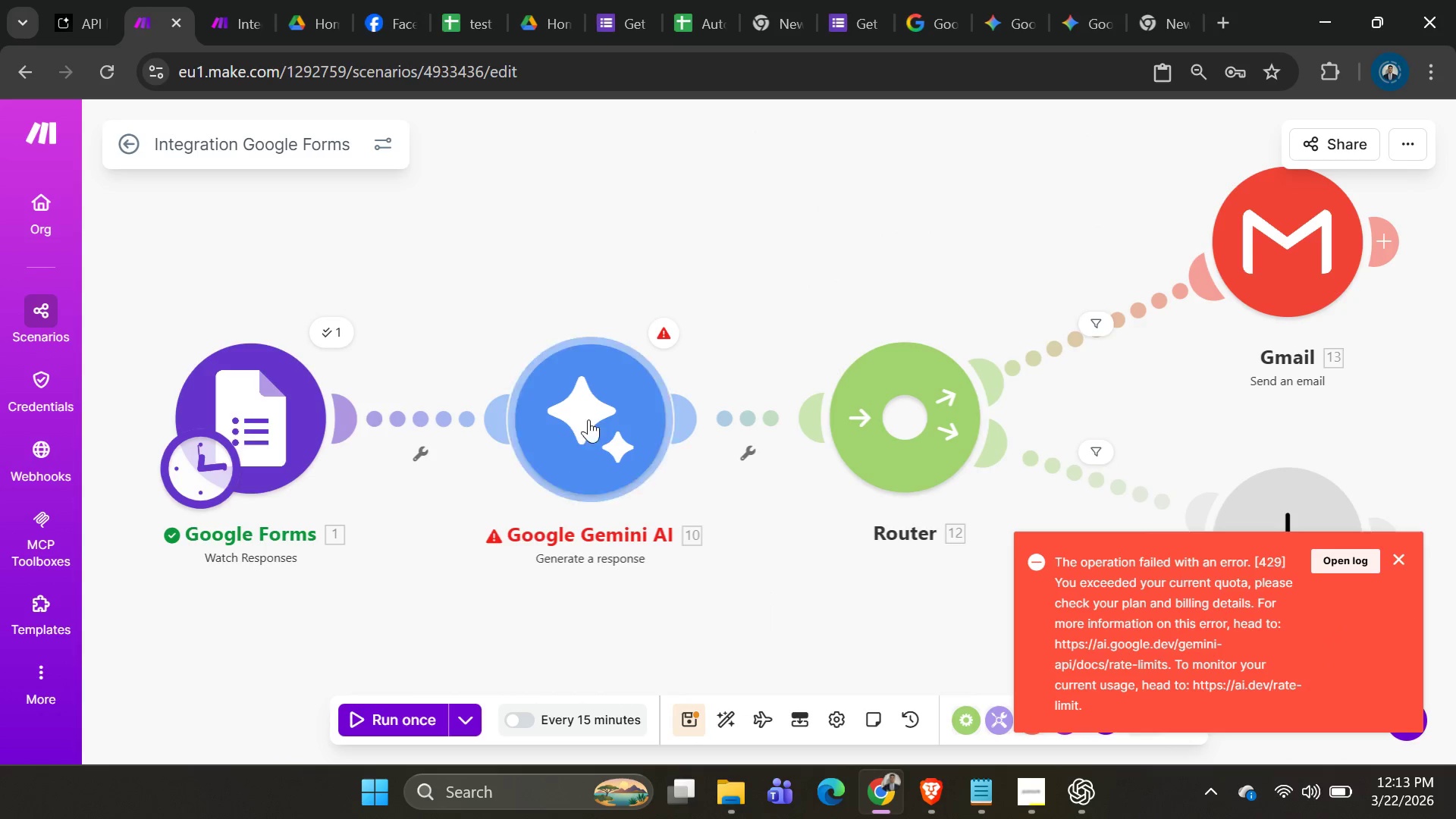 
left_click([629, 402])
 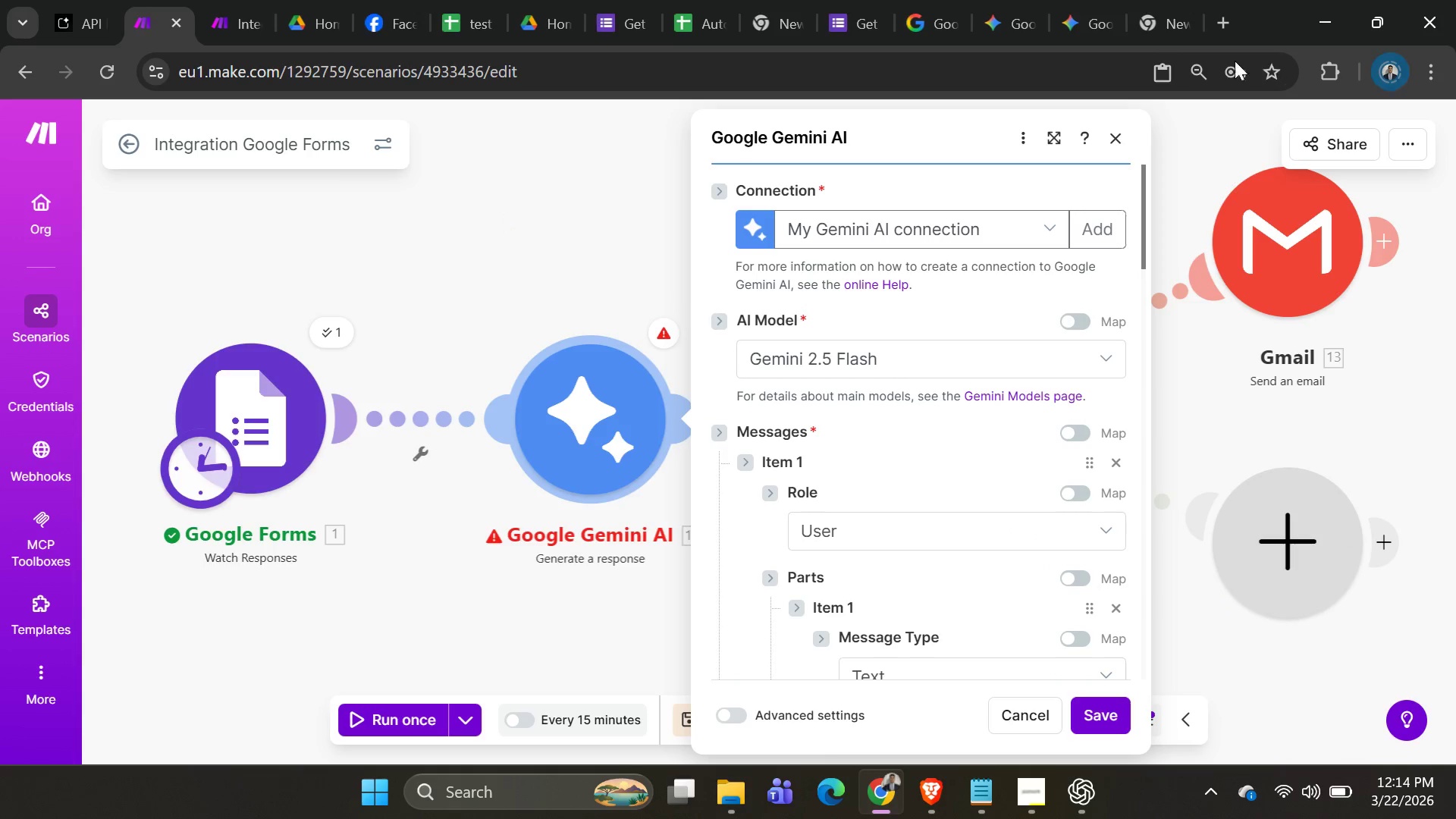 
wait(5.39)
 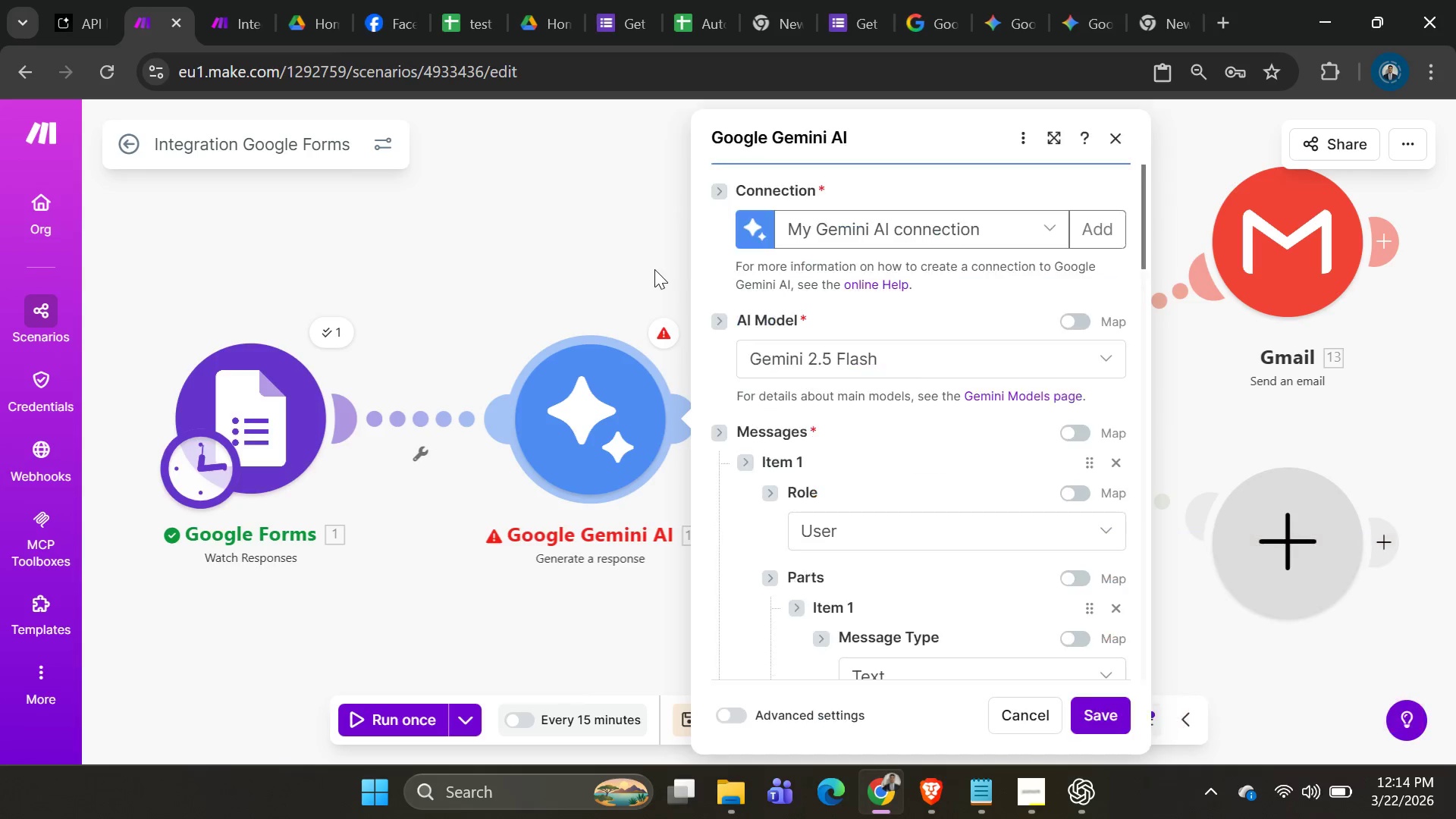 
left_click([61, 16])
 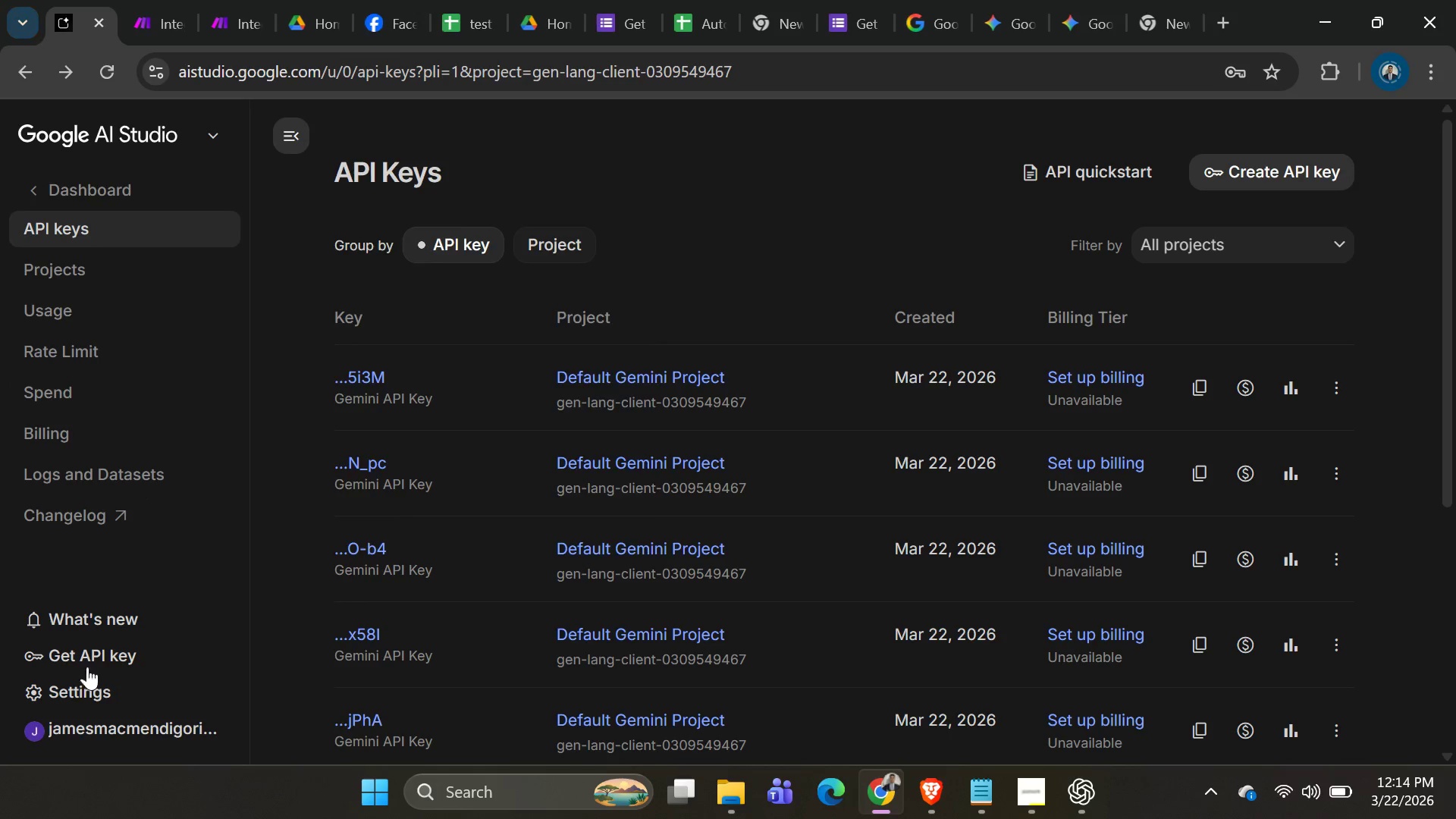 
scroll: coordinate [82, 641], scroll_direction: down, amount: 3.0
 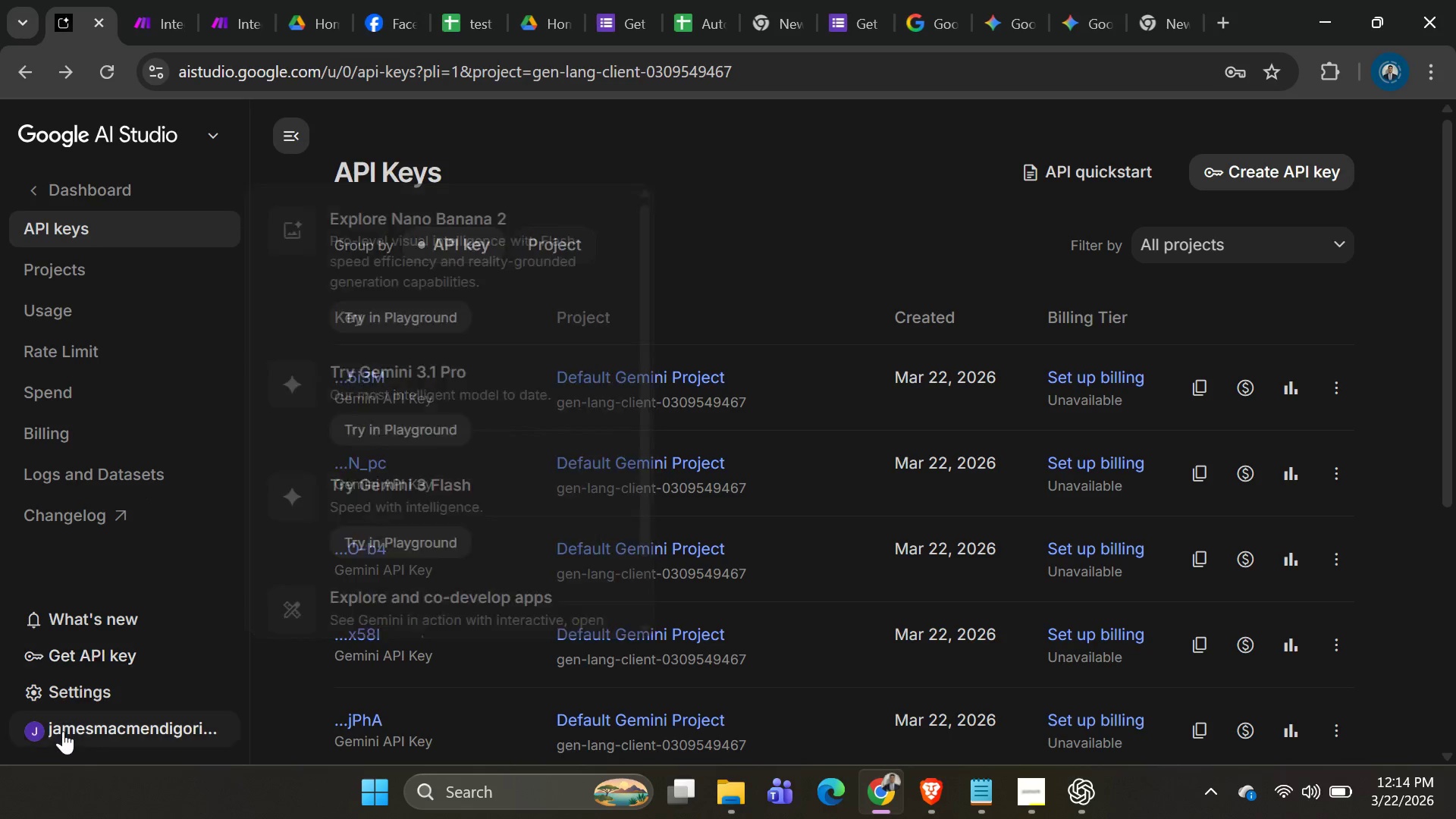 
left_click([63, 731])
 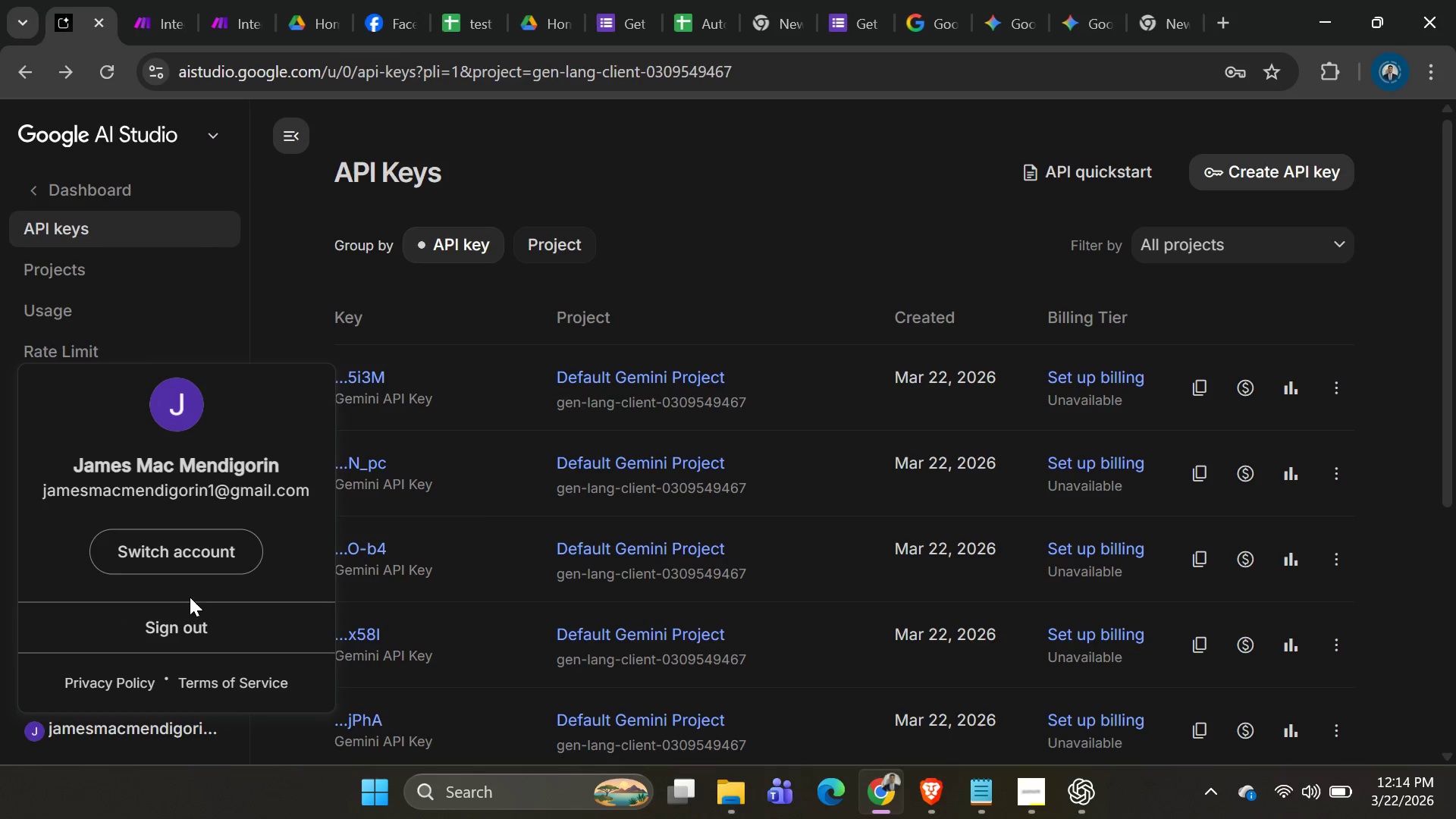 
left_click([191, 563])
 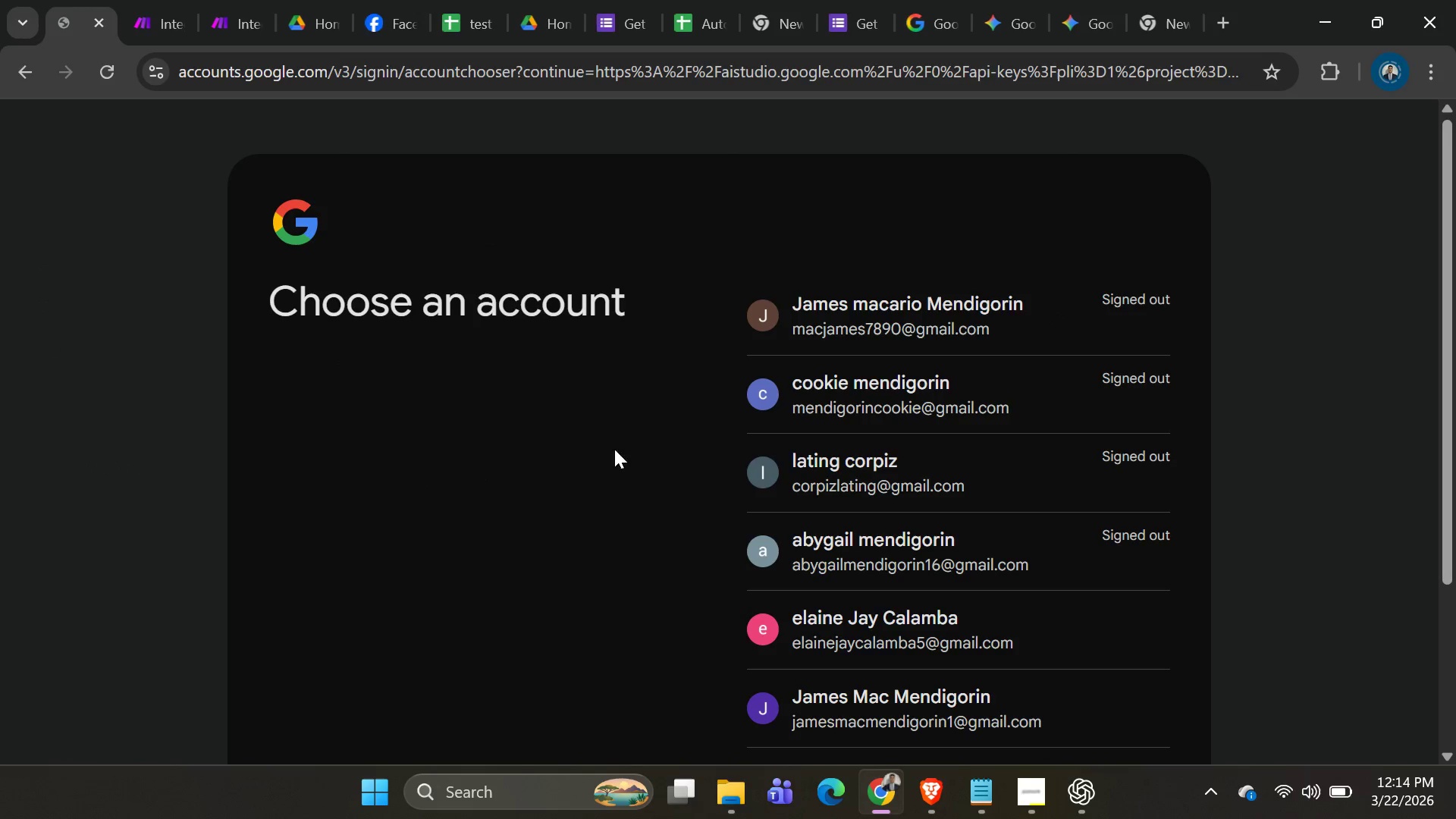 
scroll: coordinate [930, 513], scroll_direction: down, amount: 4.0
 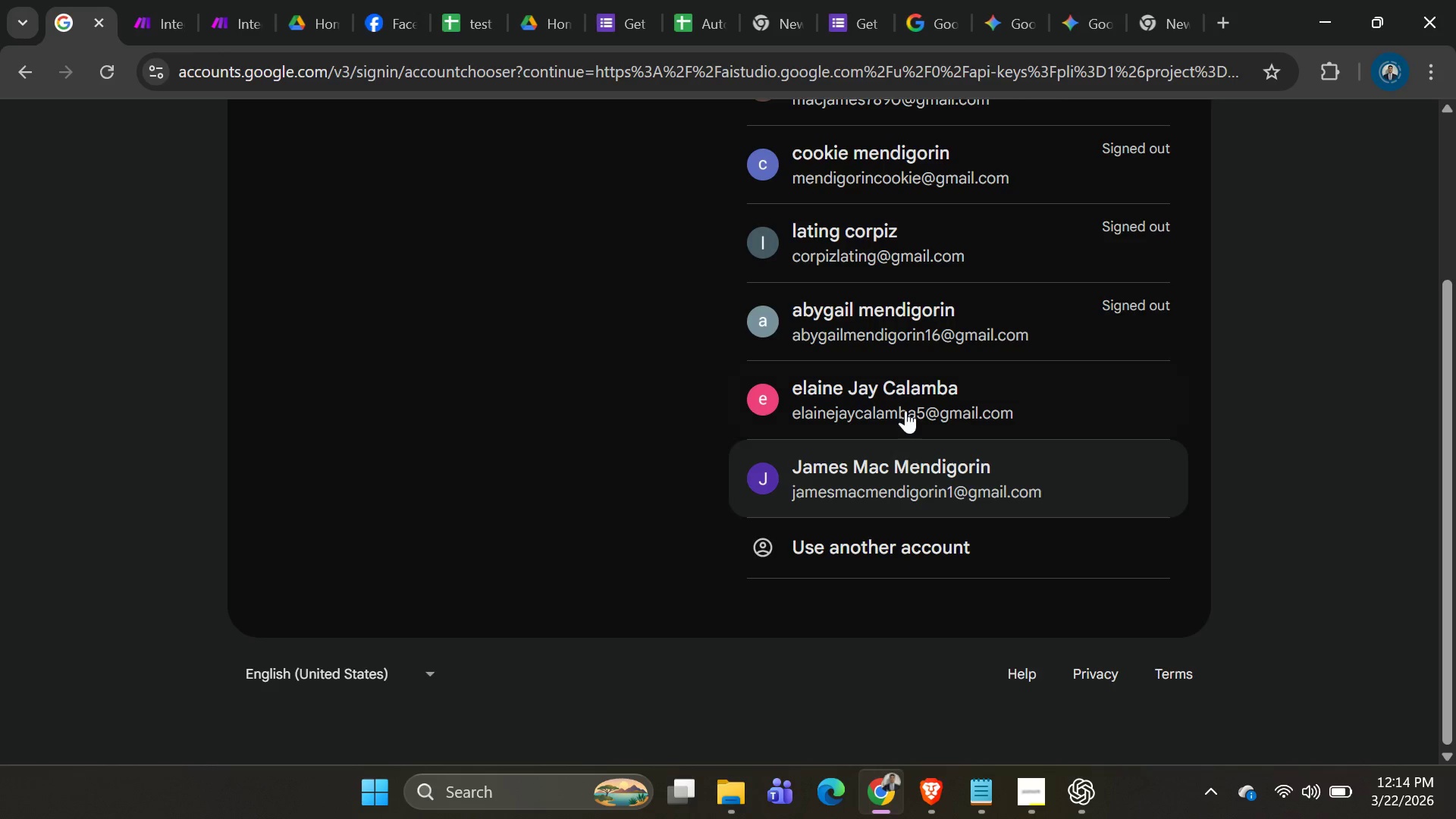 
left_click([882, 419])
 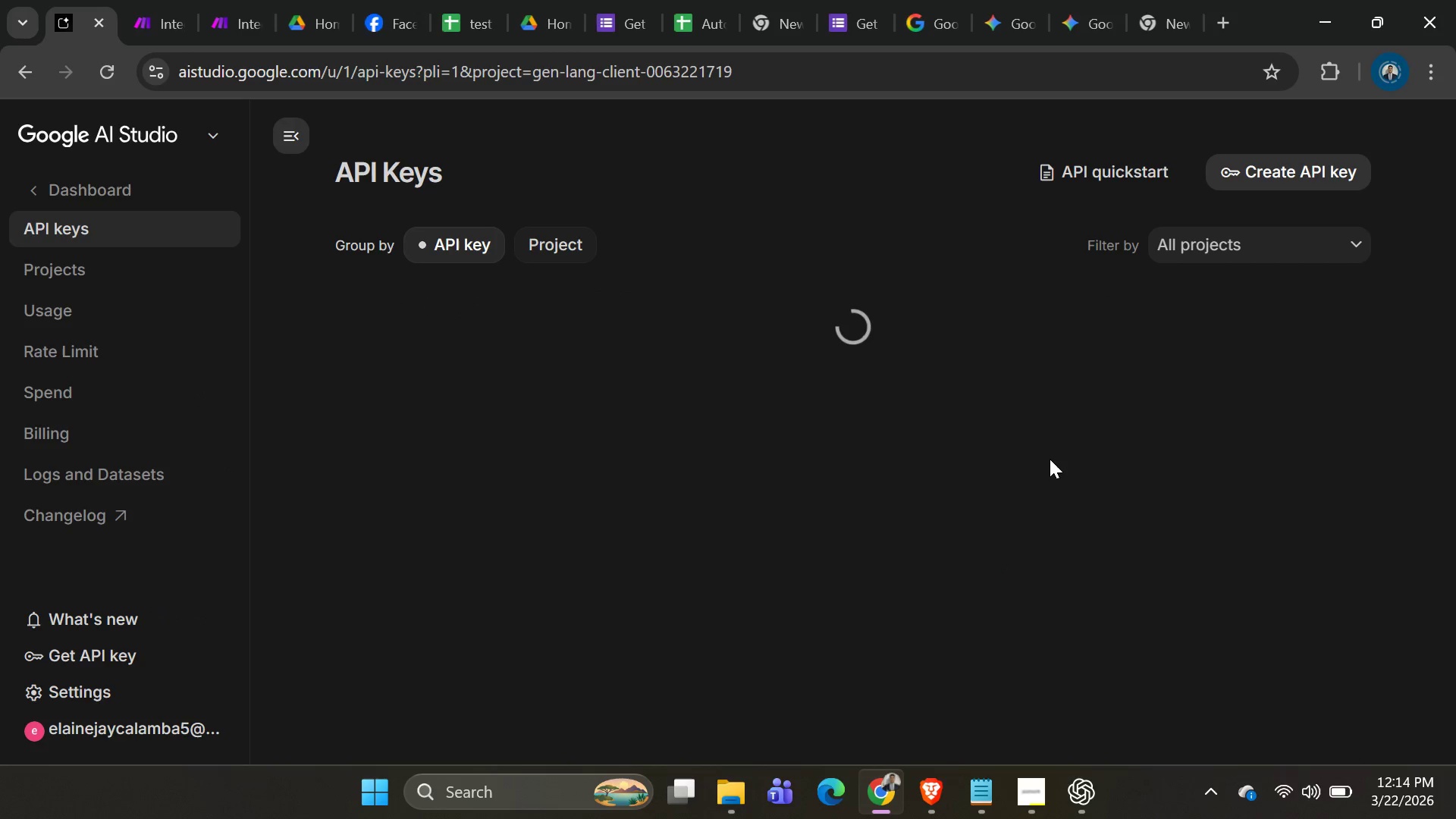 
wait(7.28)
 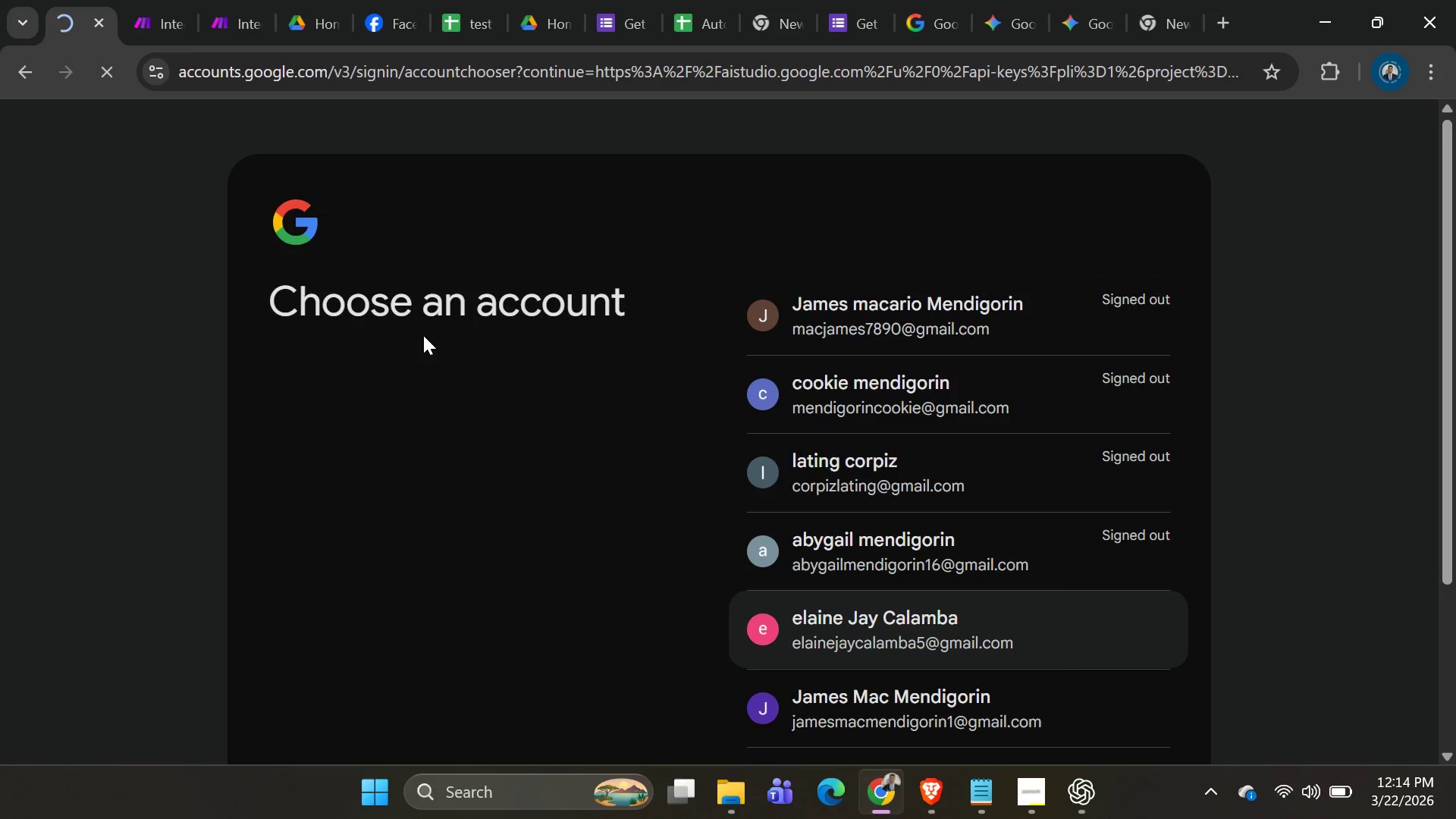 
left_click([1215, 184])
 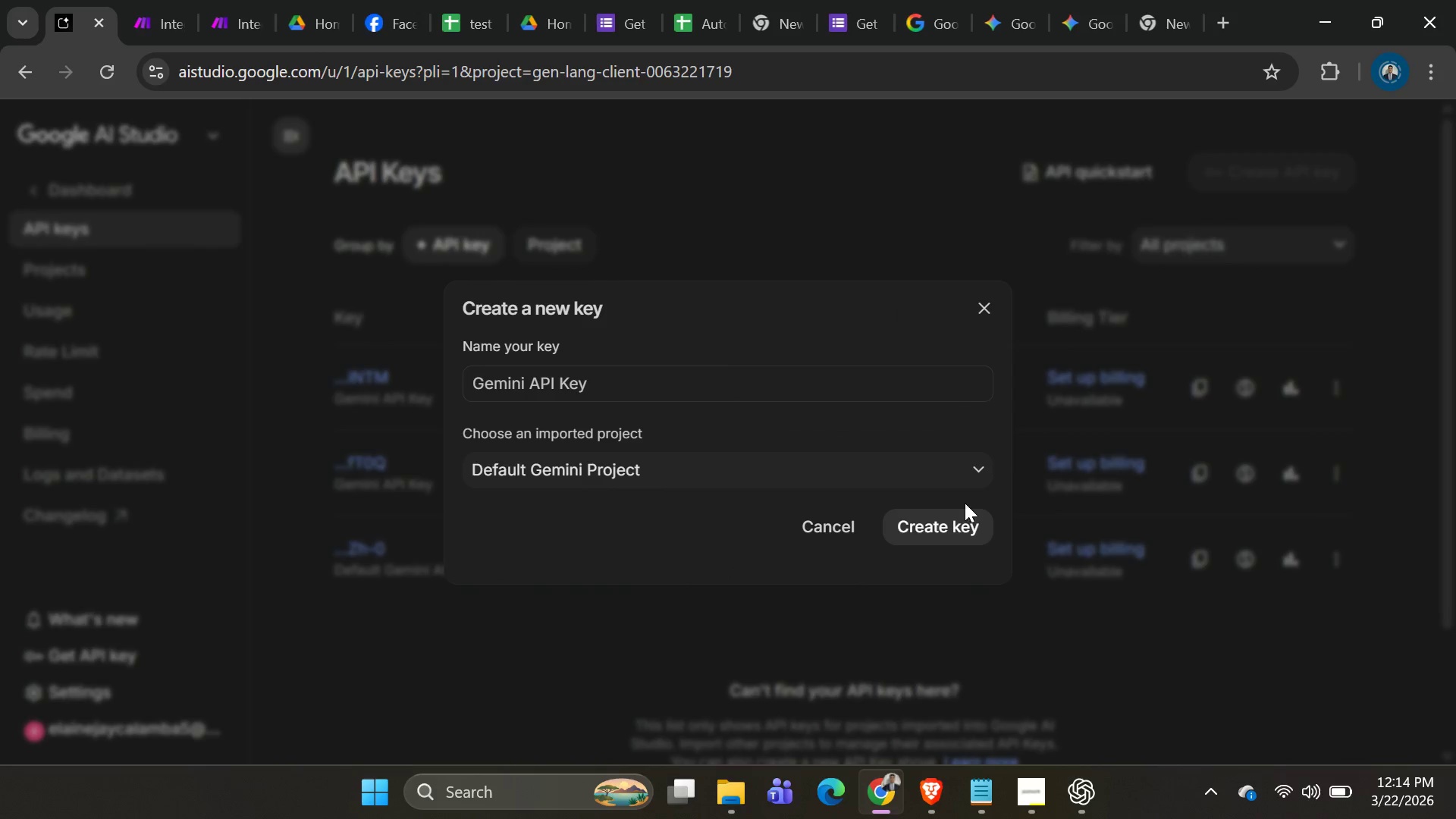 
left_click([940, 526])
 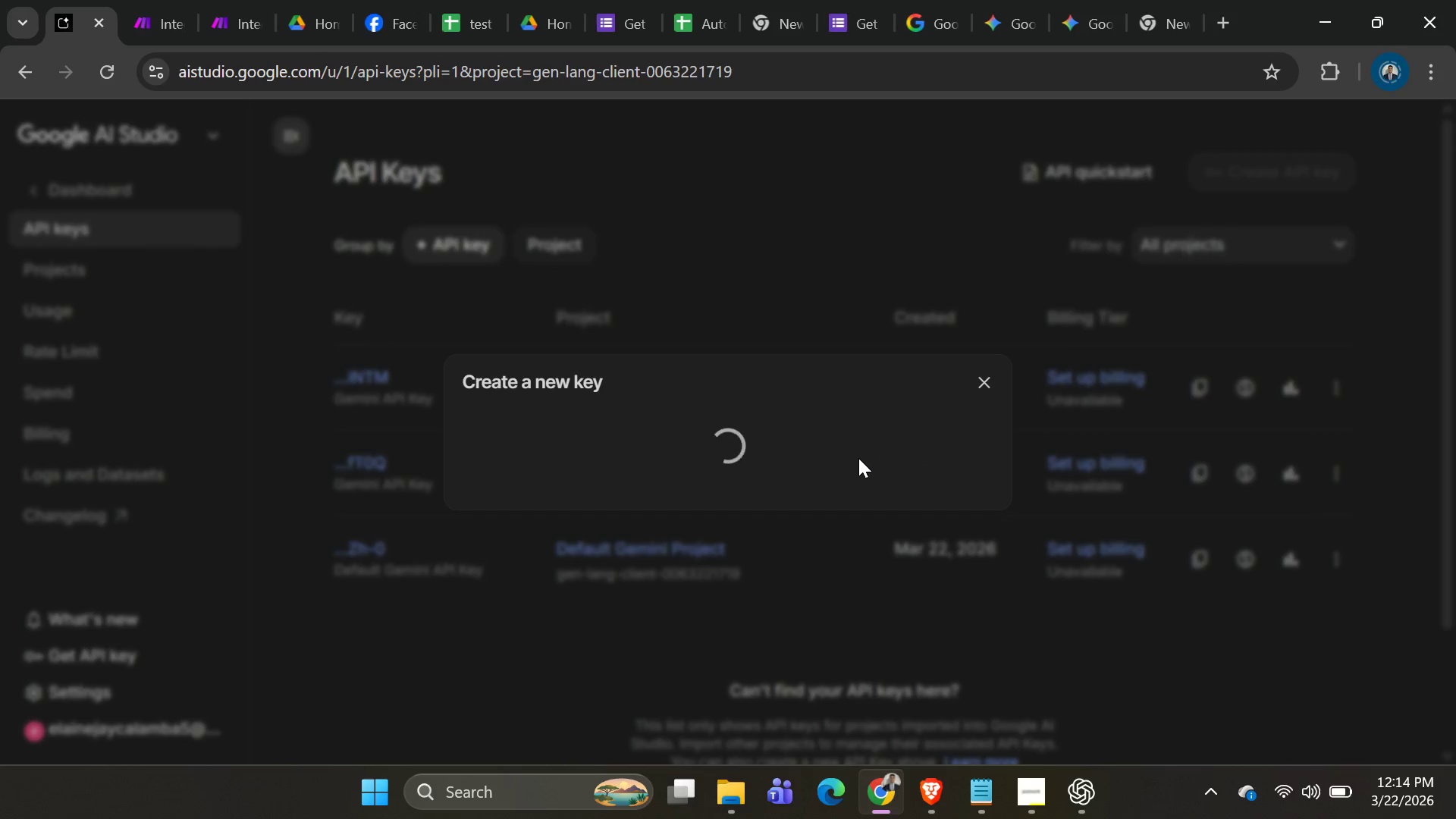 
mouse_move([805, 464])
 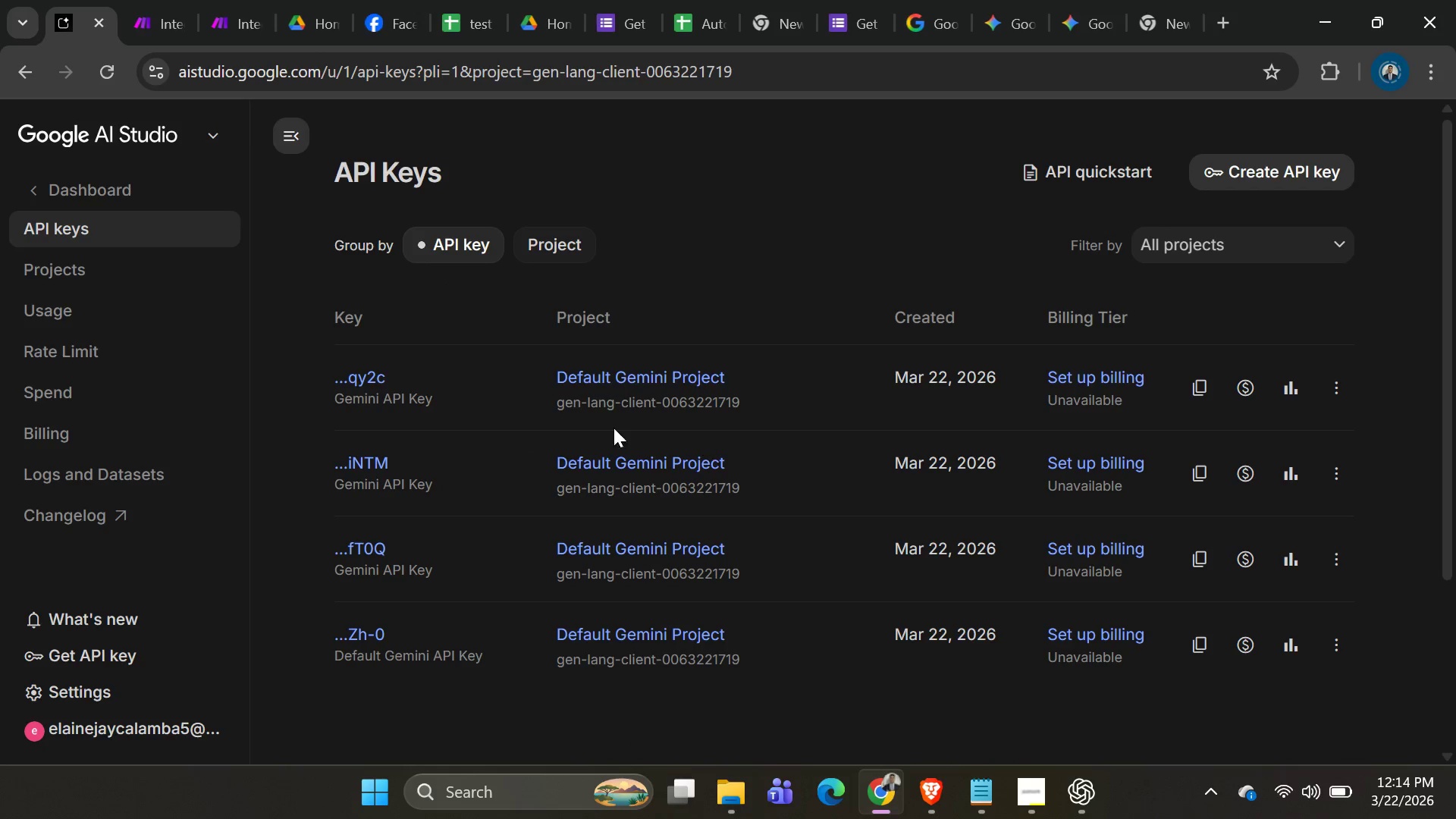 
left_click([1210, 381])
 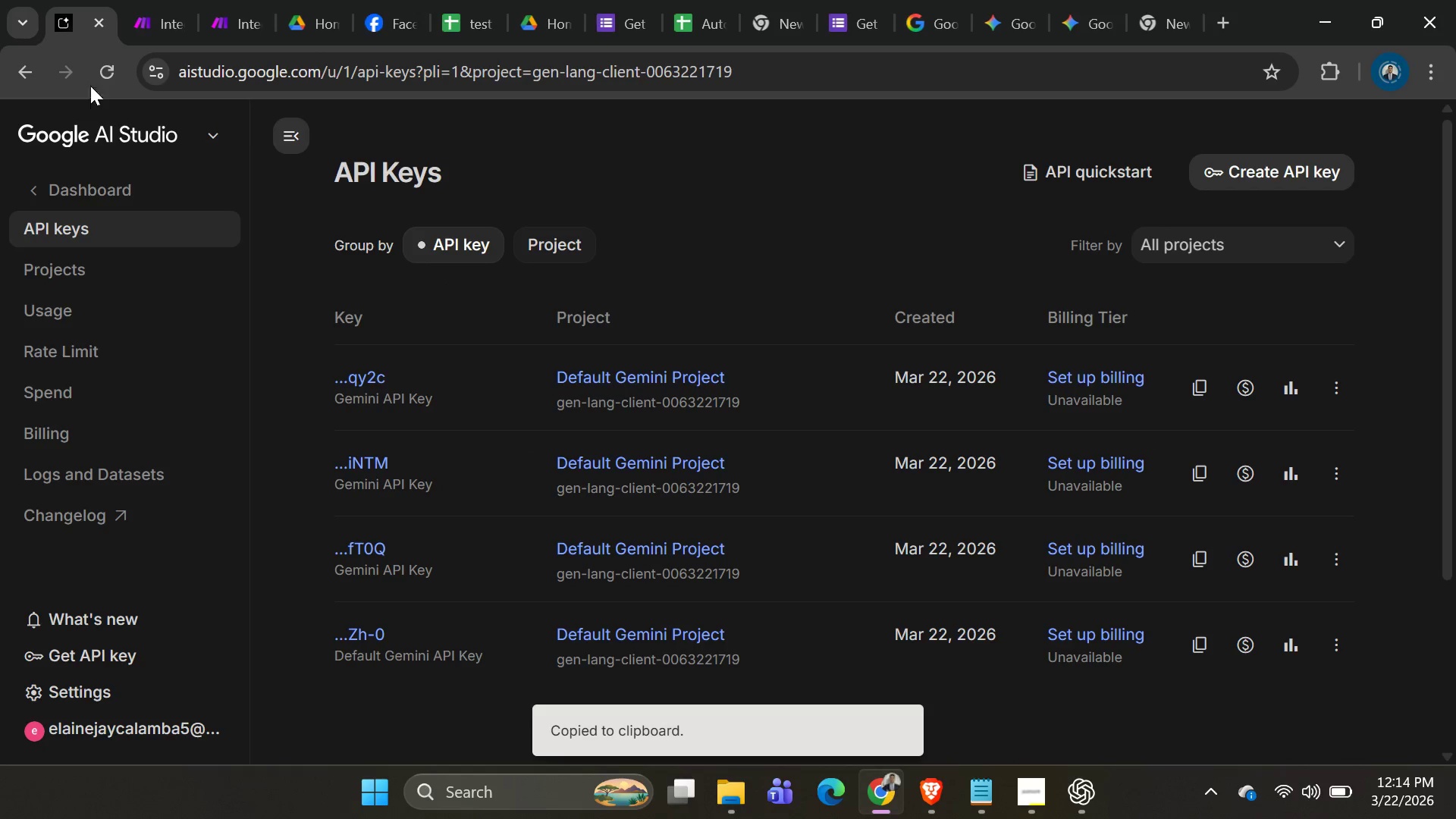 
left_click([140, 30])
 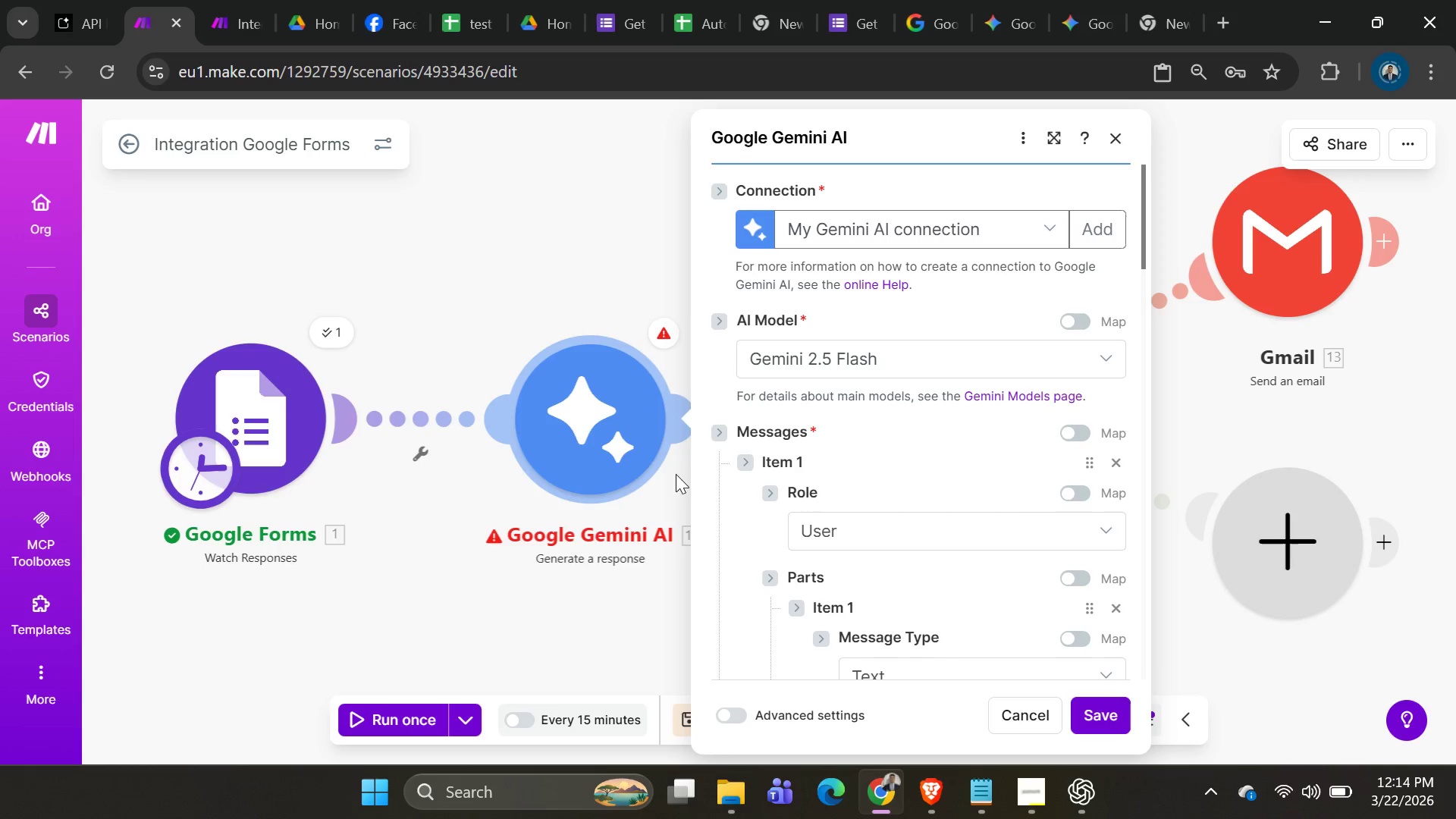 
scroll: coordinate [877, 551], scroll_direction: down, amount: 3.0
 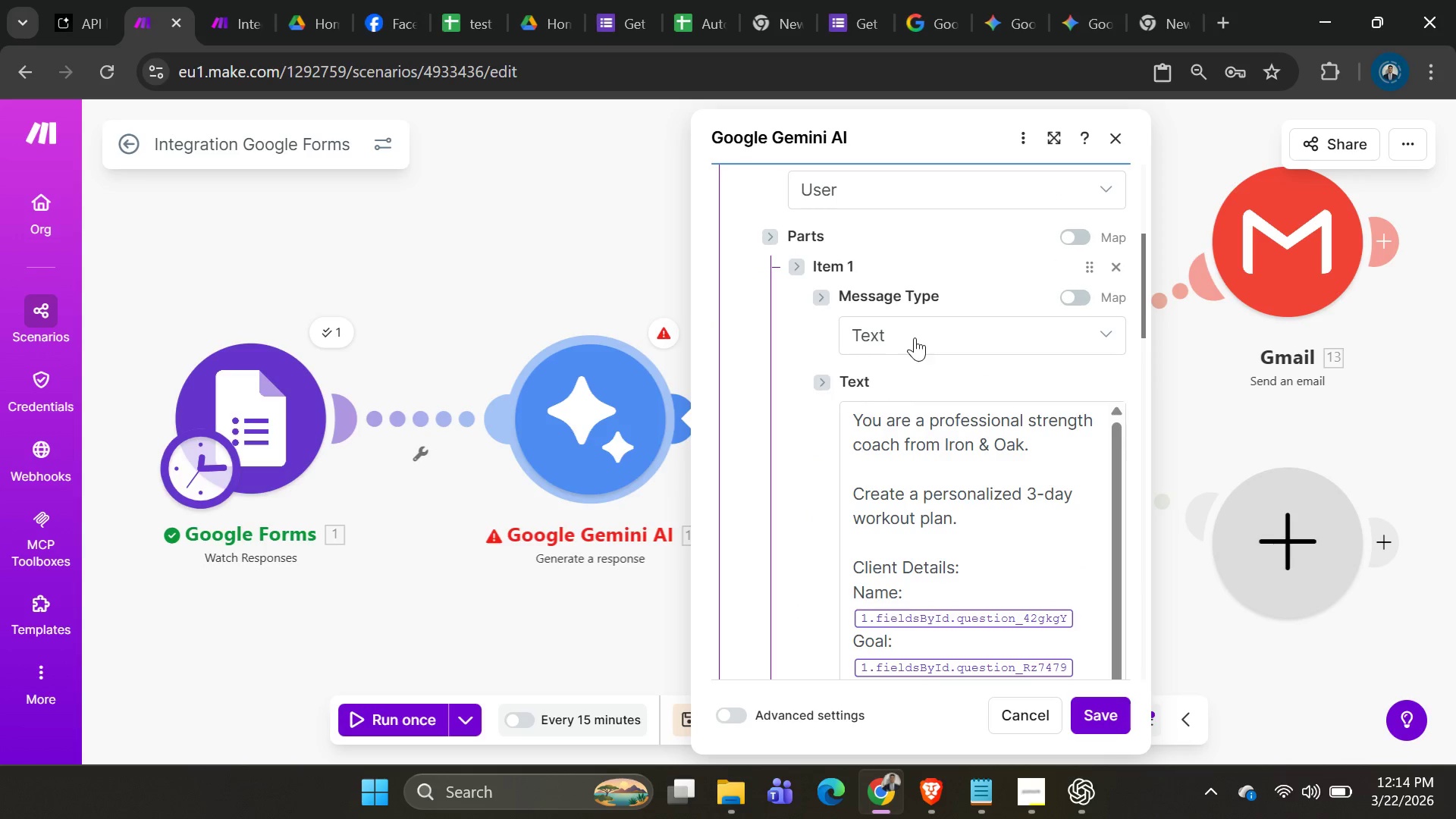 
scroll: coordinate [1030, 388], scroll_direction: up, amount: 1.0
 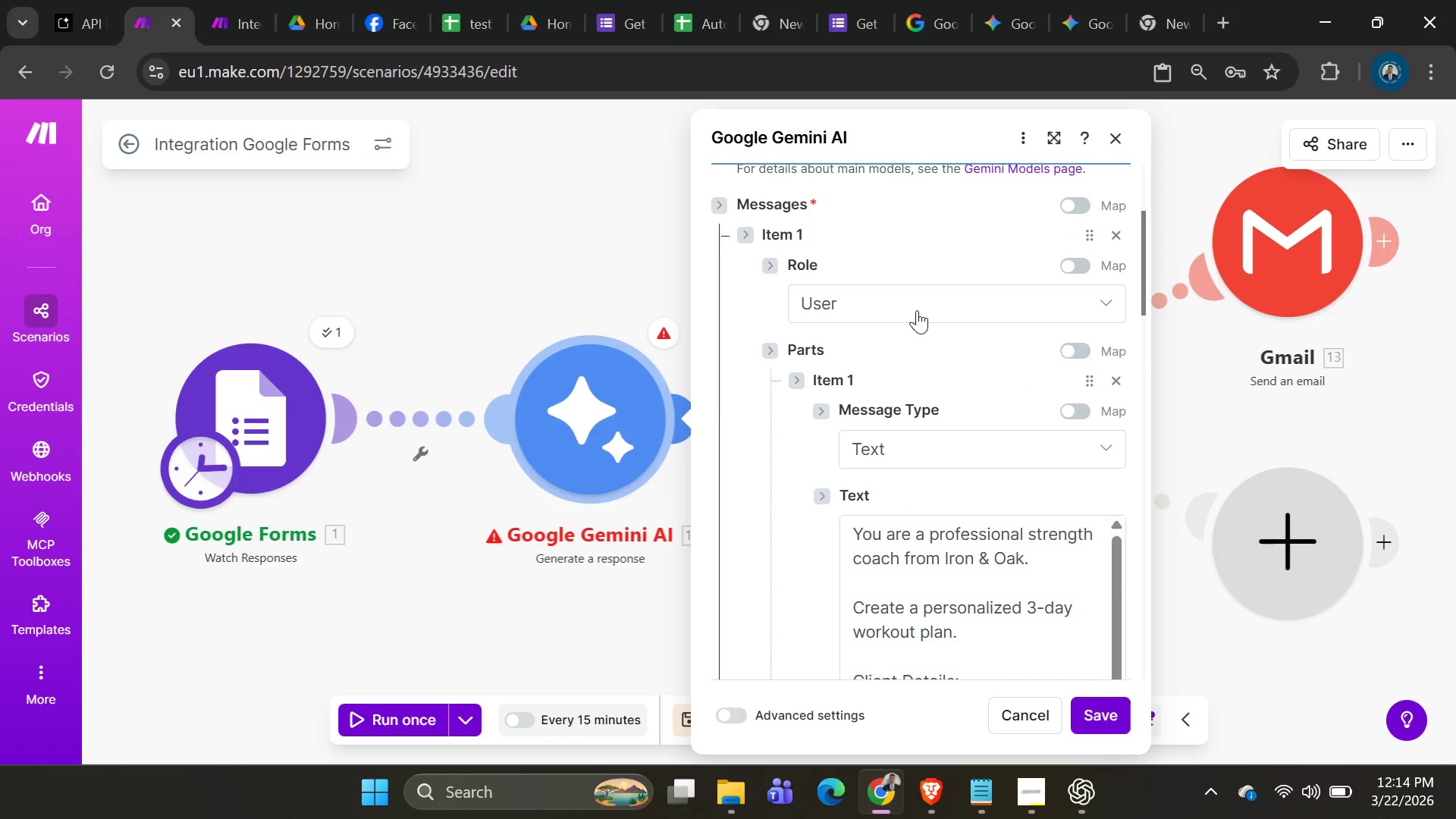 
left_click([912, 303])
 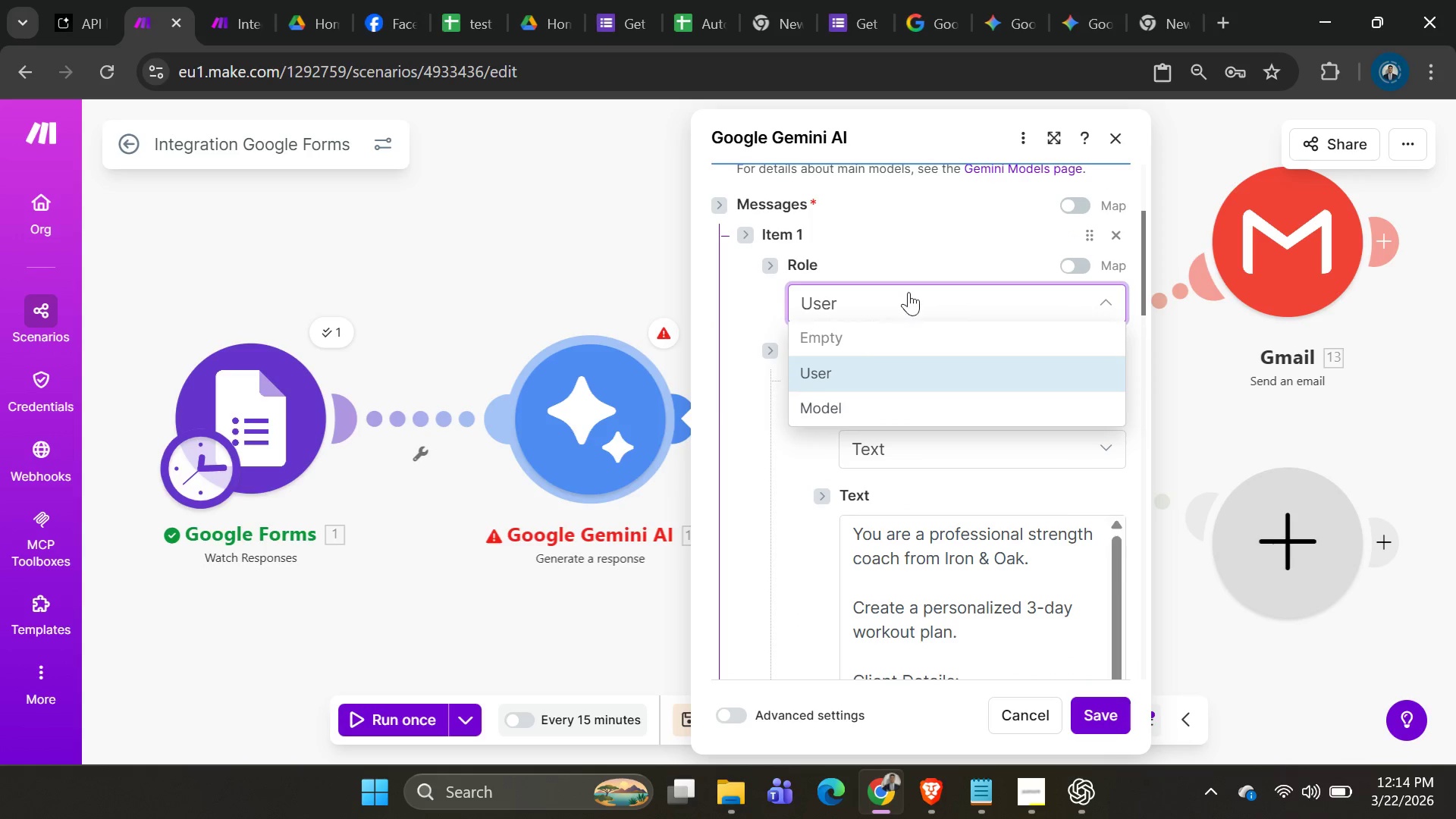 
left_click([908, 291])
 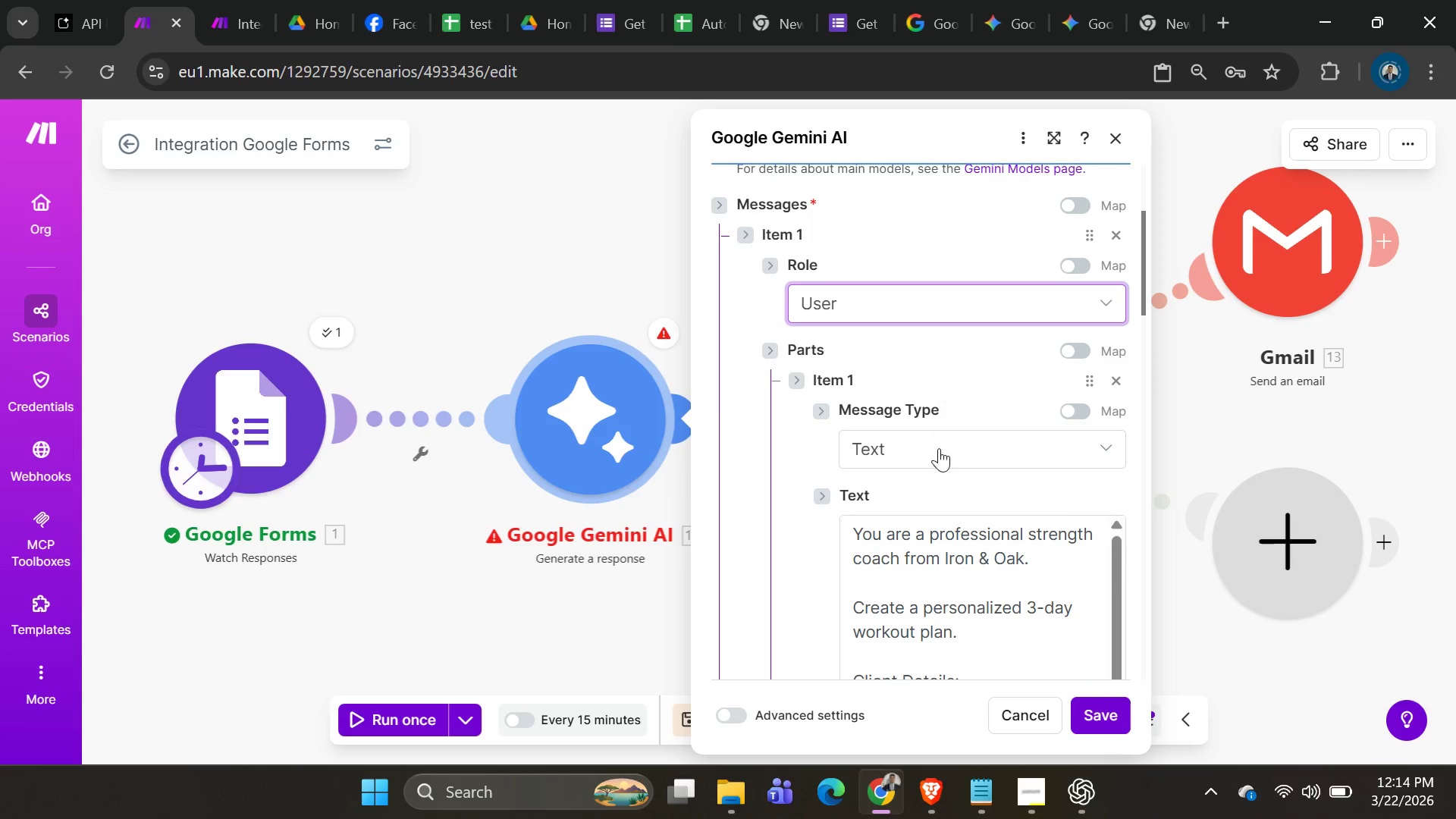 
scroll: coordinate [938, 356], scroll_direction: up, amount: 8.0
 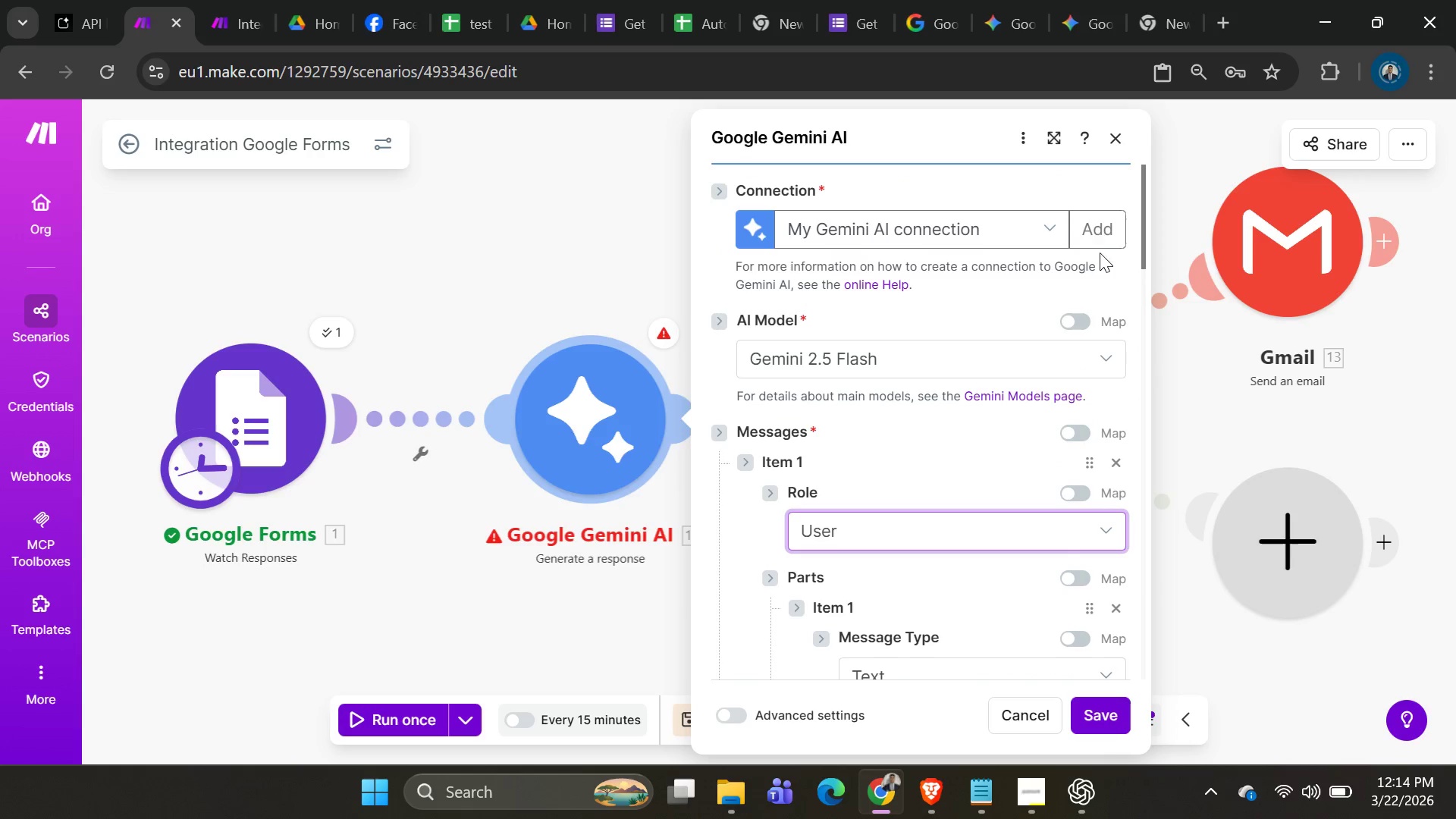 
left_click([1093, 235])
 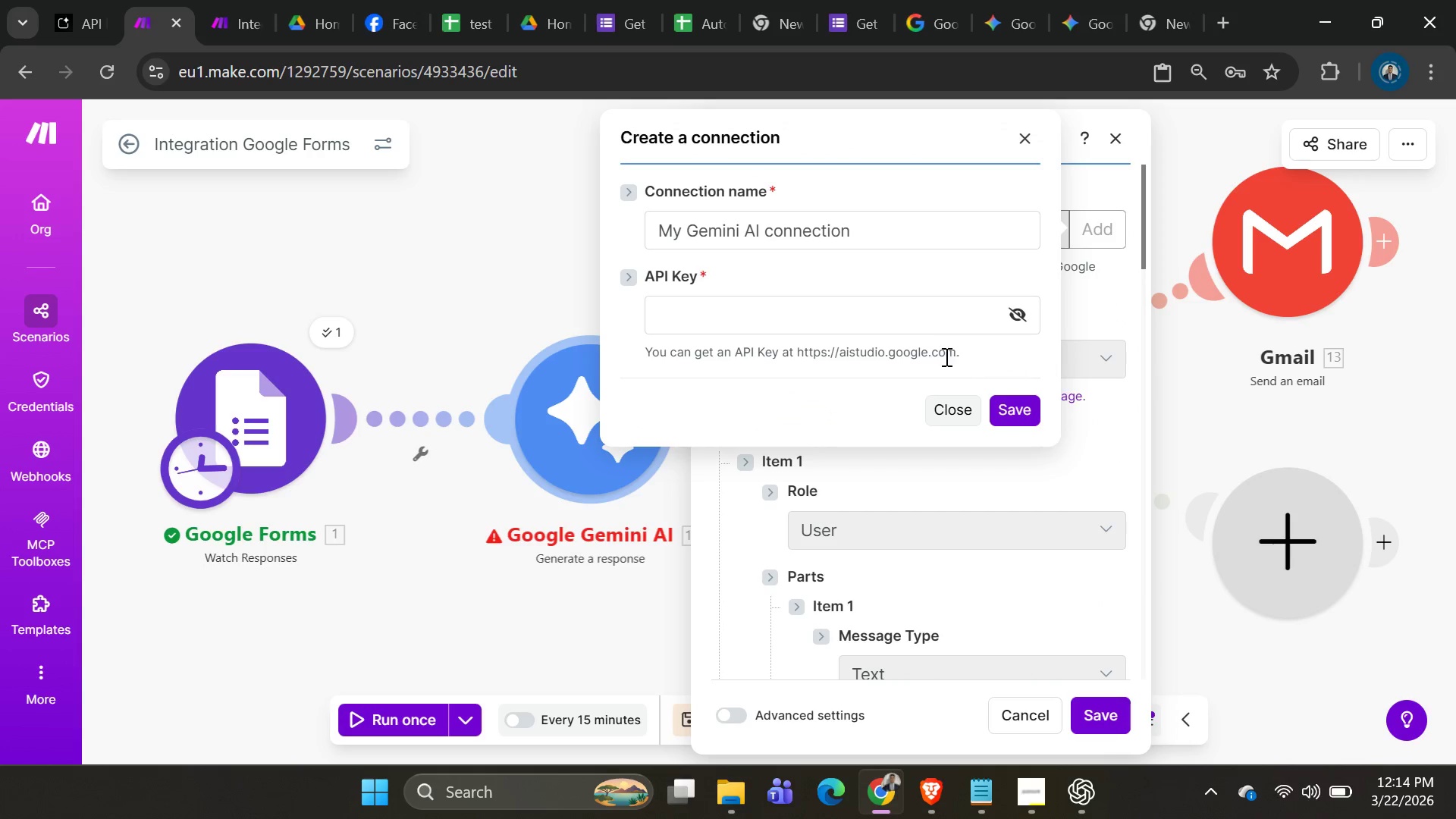 
left_click([901, 315])
 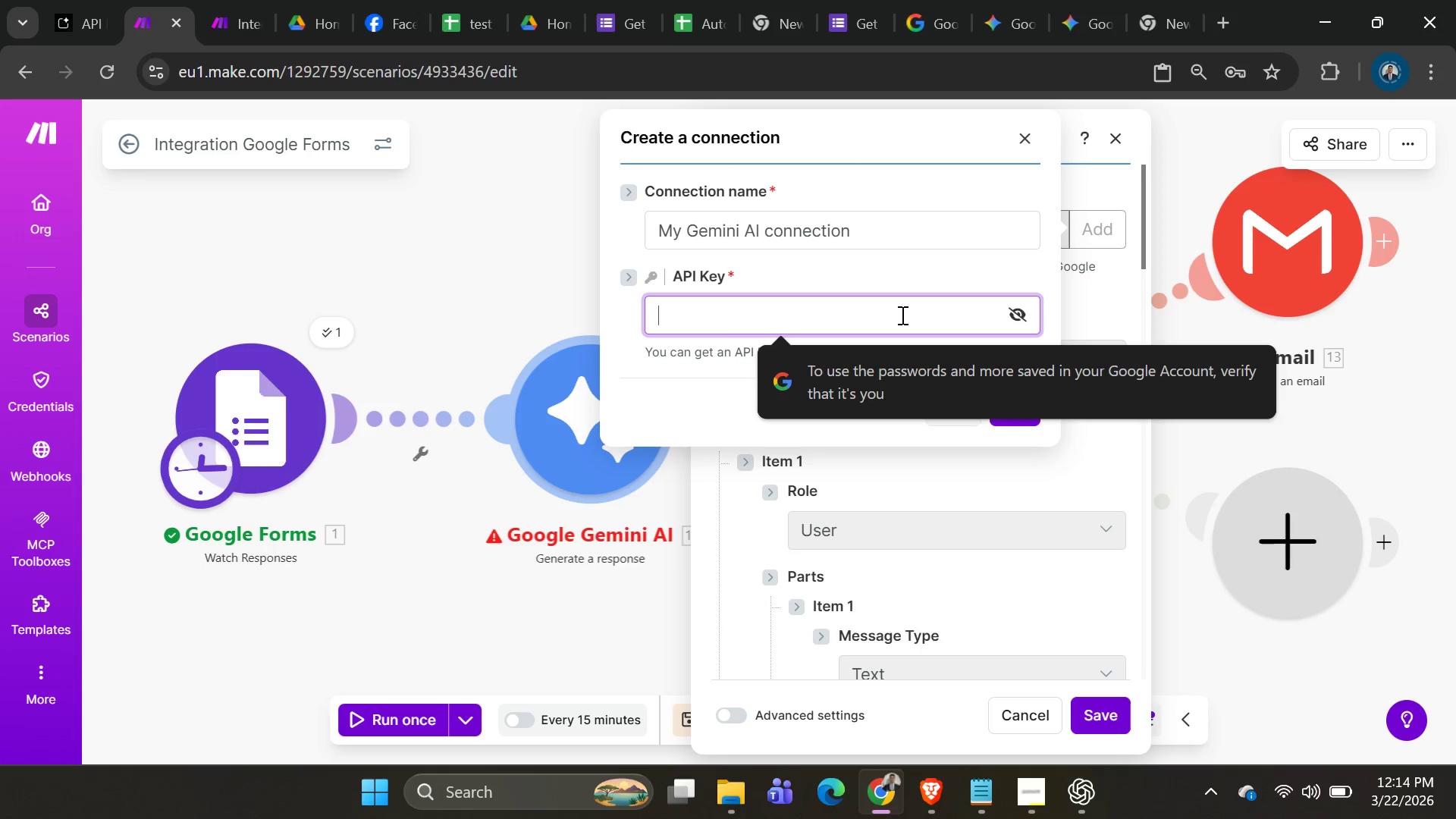 
right_click([901, 315])
 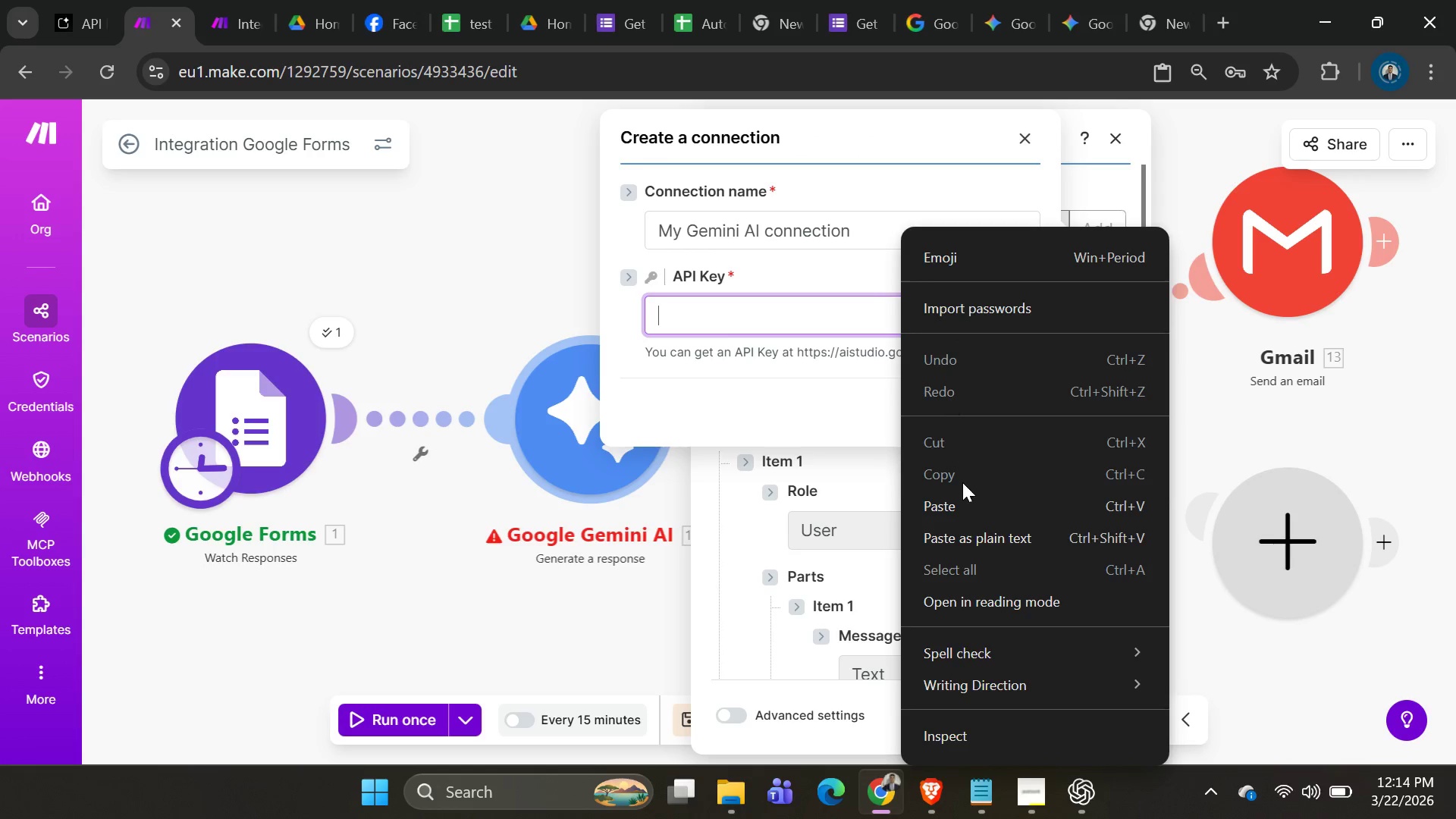 
left_click([959, 505])
 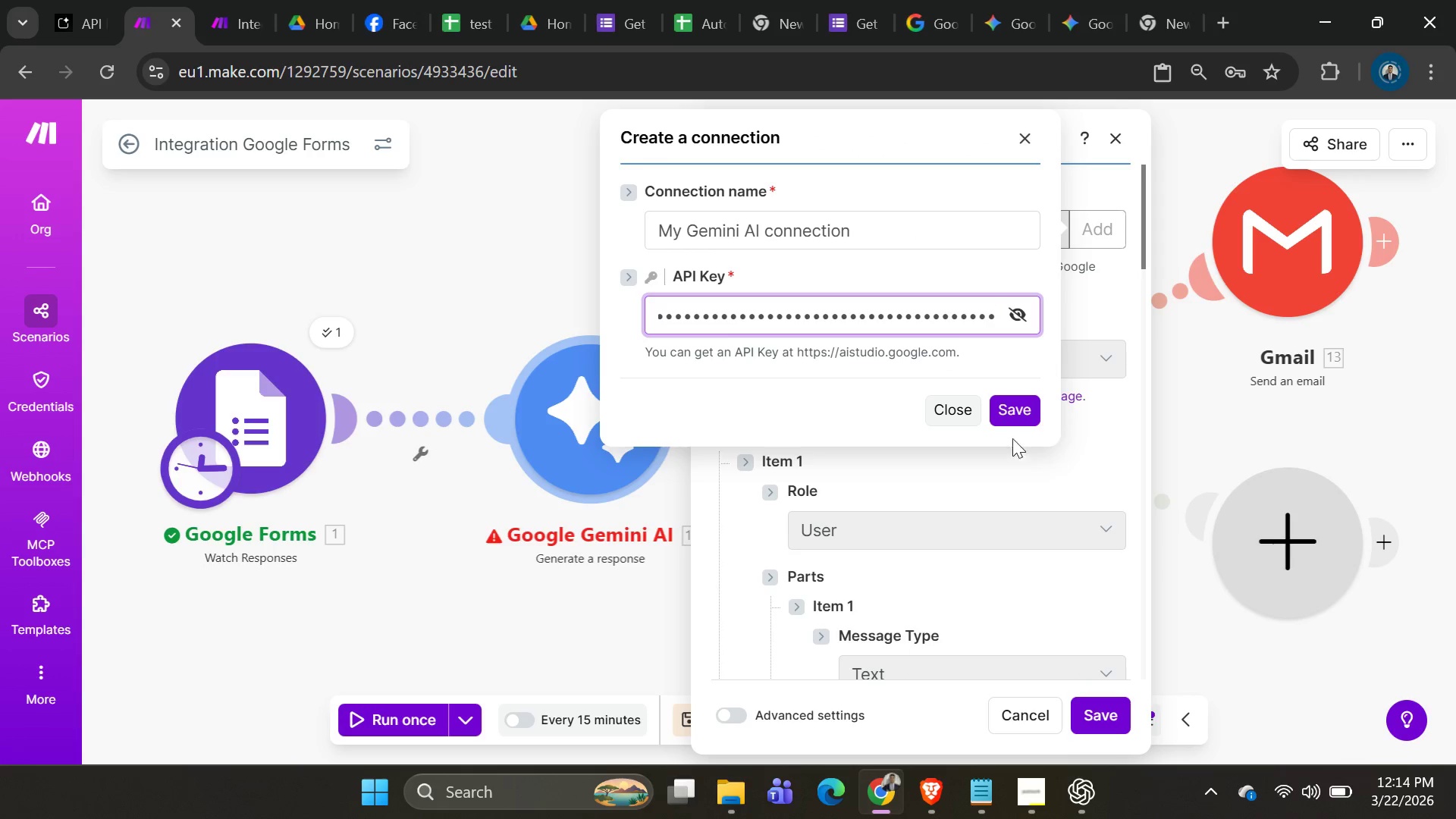 
left_click([1003, 403])
 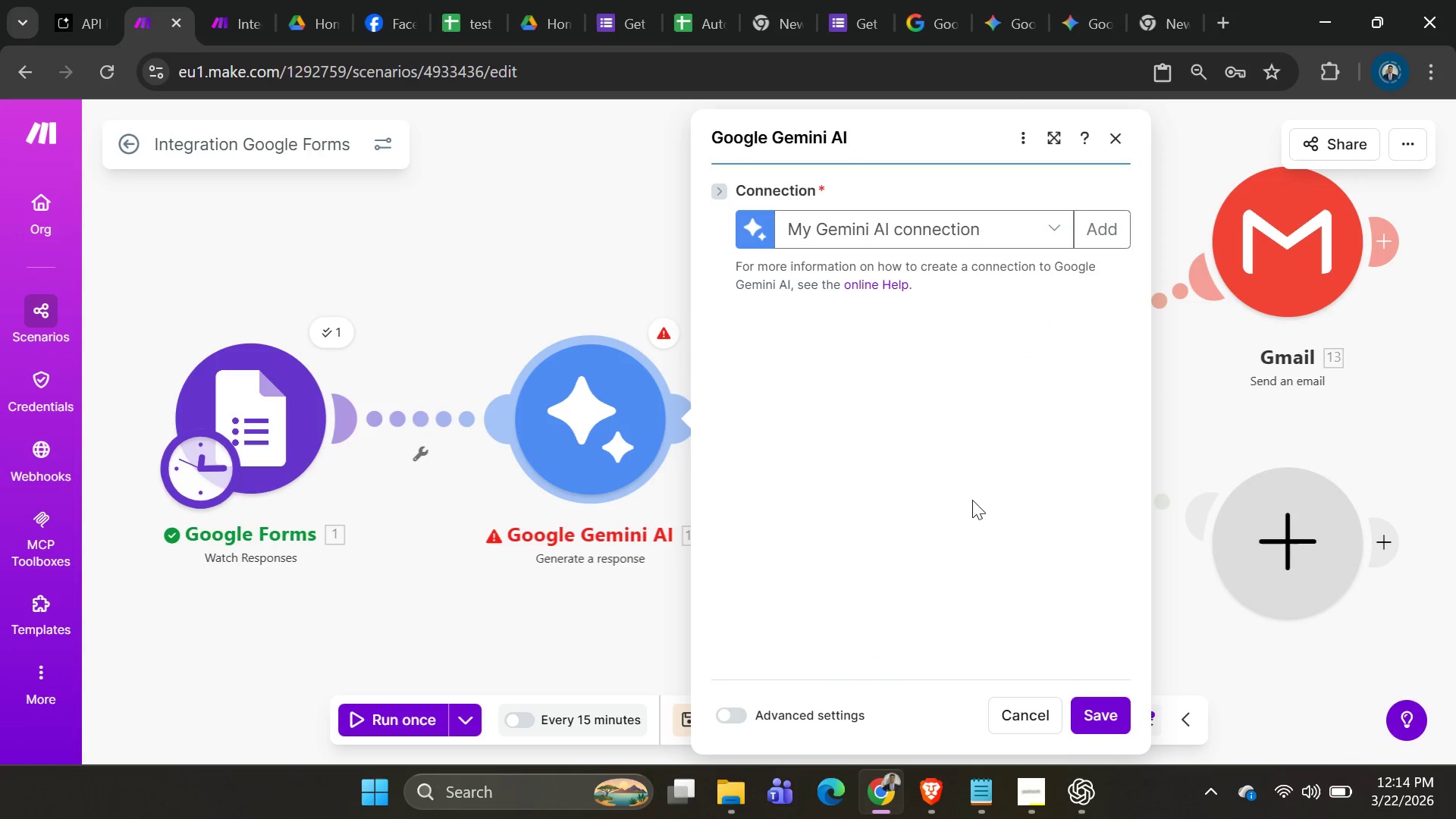 
scroll: coordinate [913, 503], scroll_direction: down, amount: 7.0
 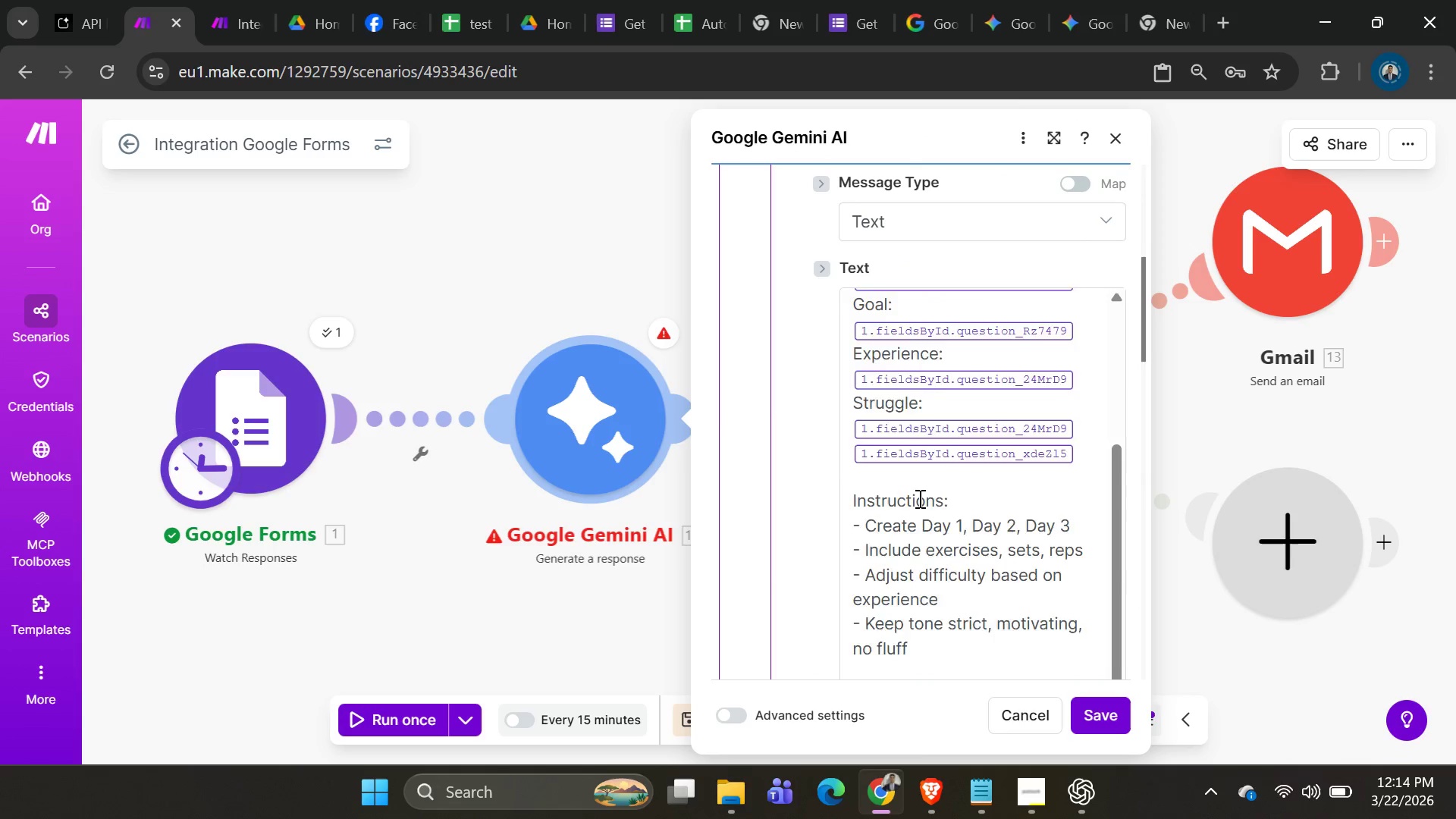 
scroll: coordinate [918, 498], scroll_direction: up, amount: 2.0
 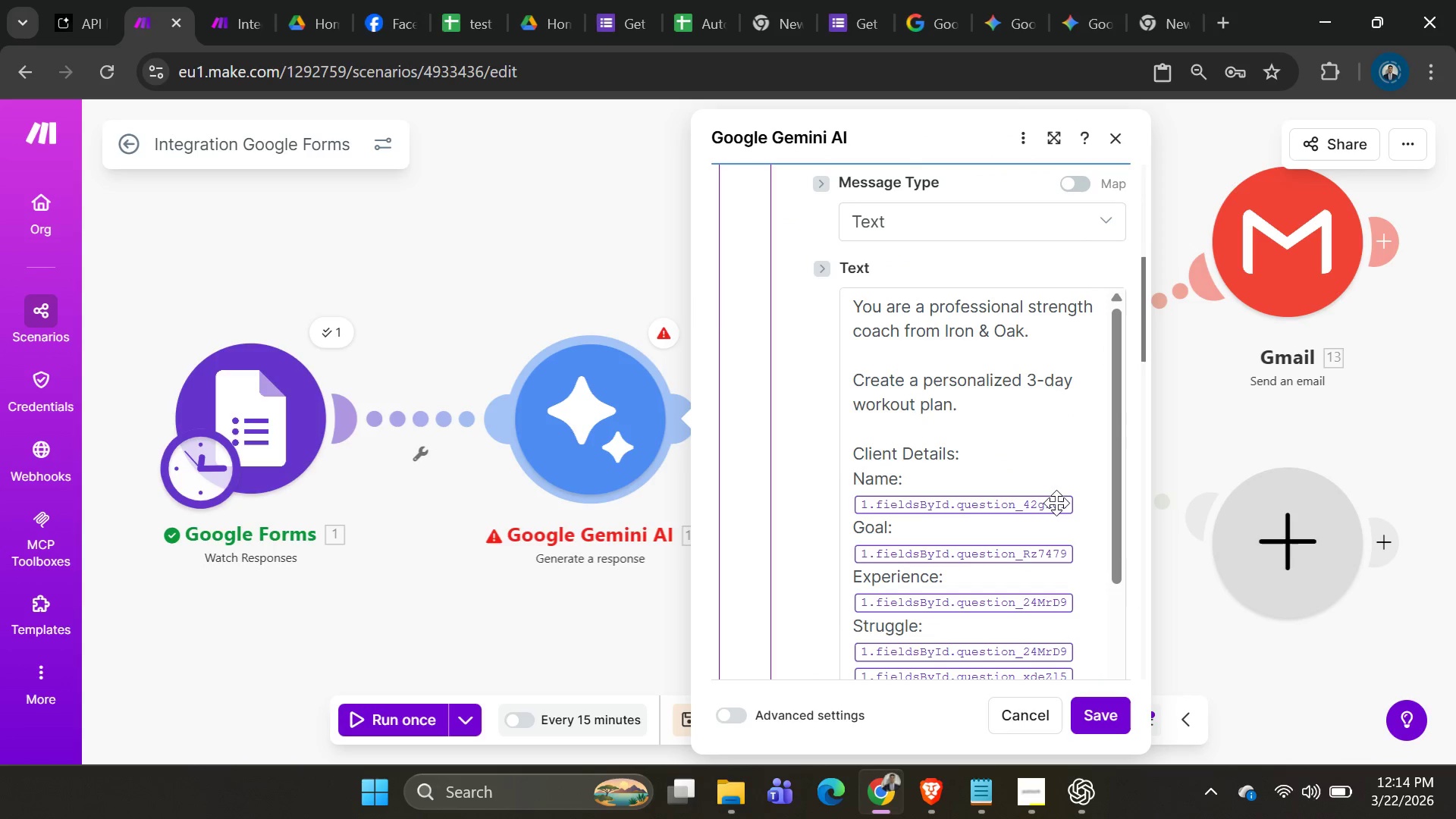 
left_click([1080, 502])
 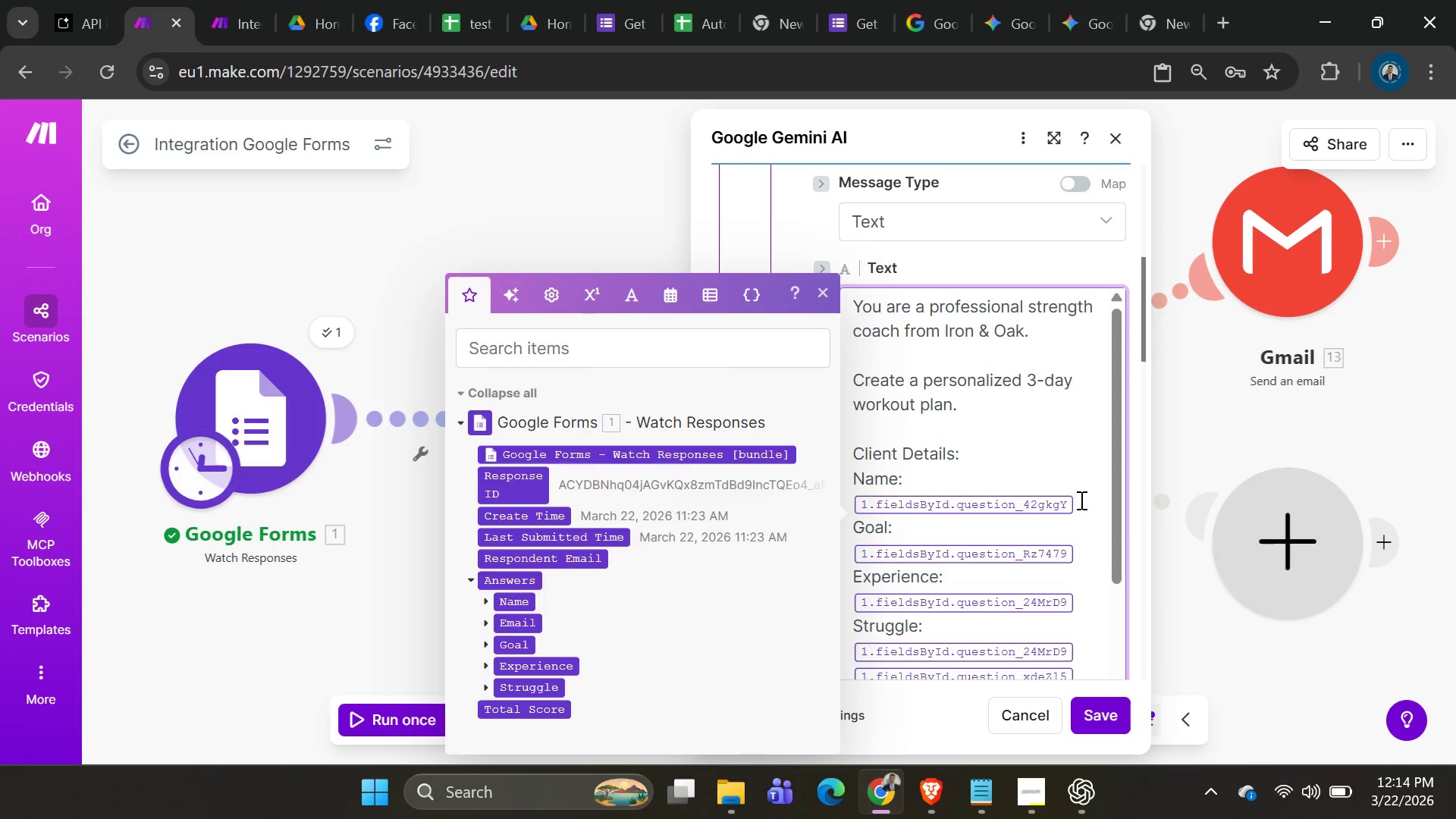 
key(Backspace)
 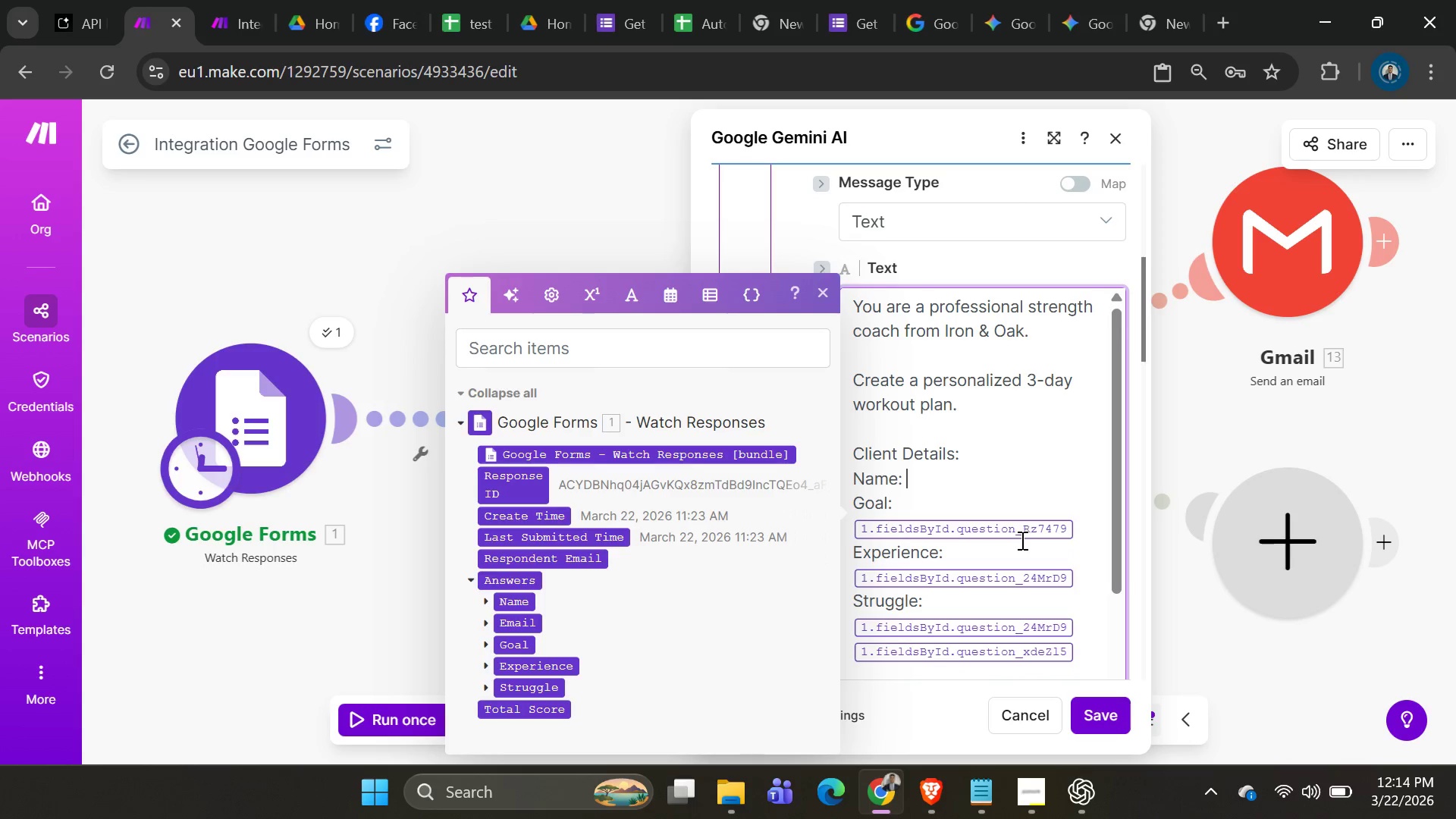 
left_click([1065, 530])
 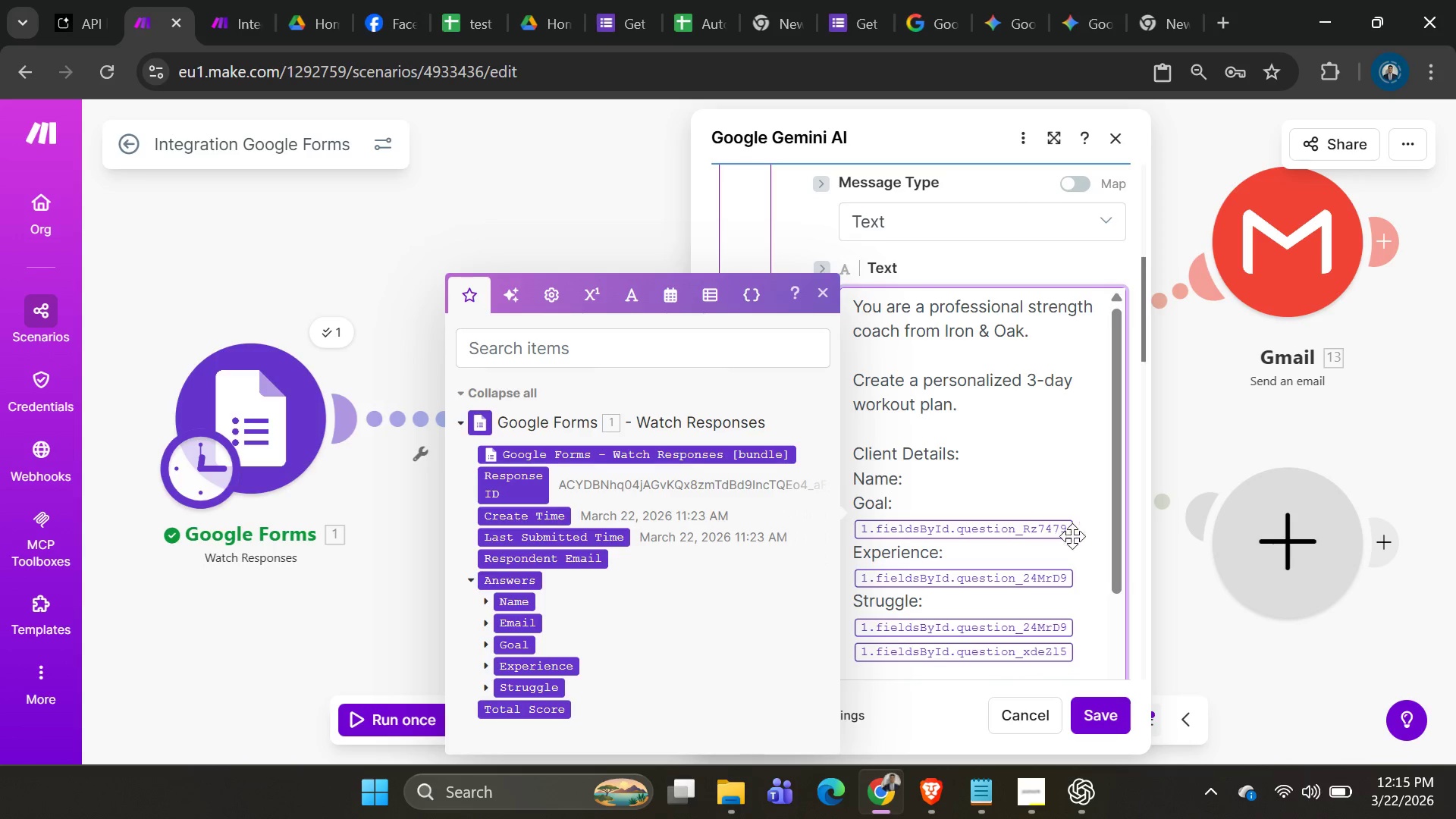 
left_click([1082, 536])
 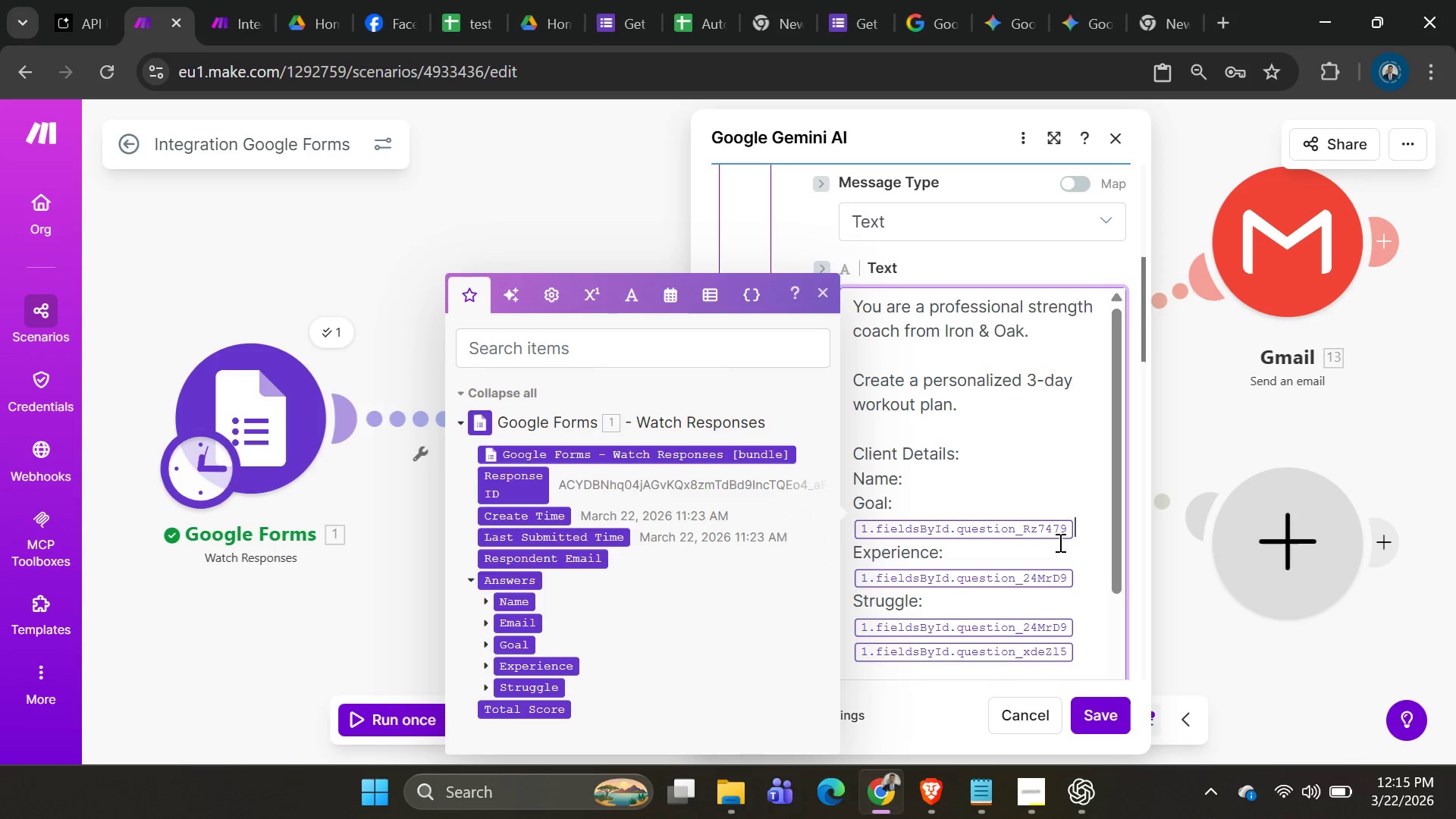 
key(Backspace)
 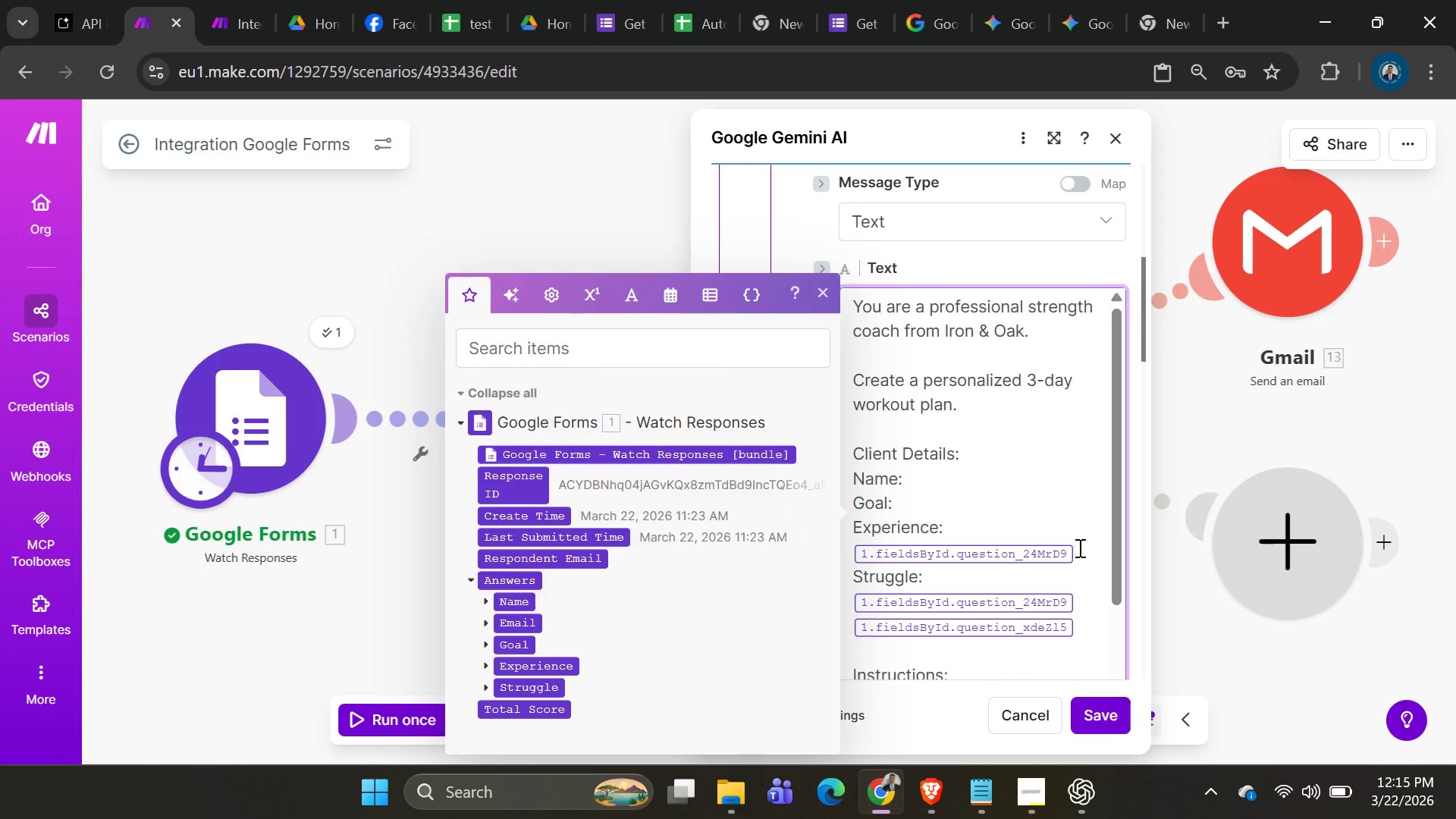 
left_click([1078, 556])
 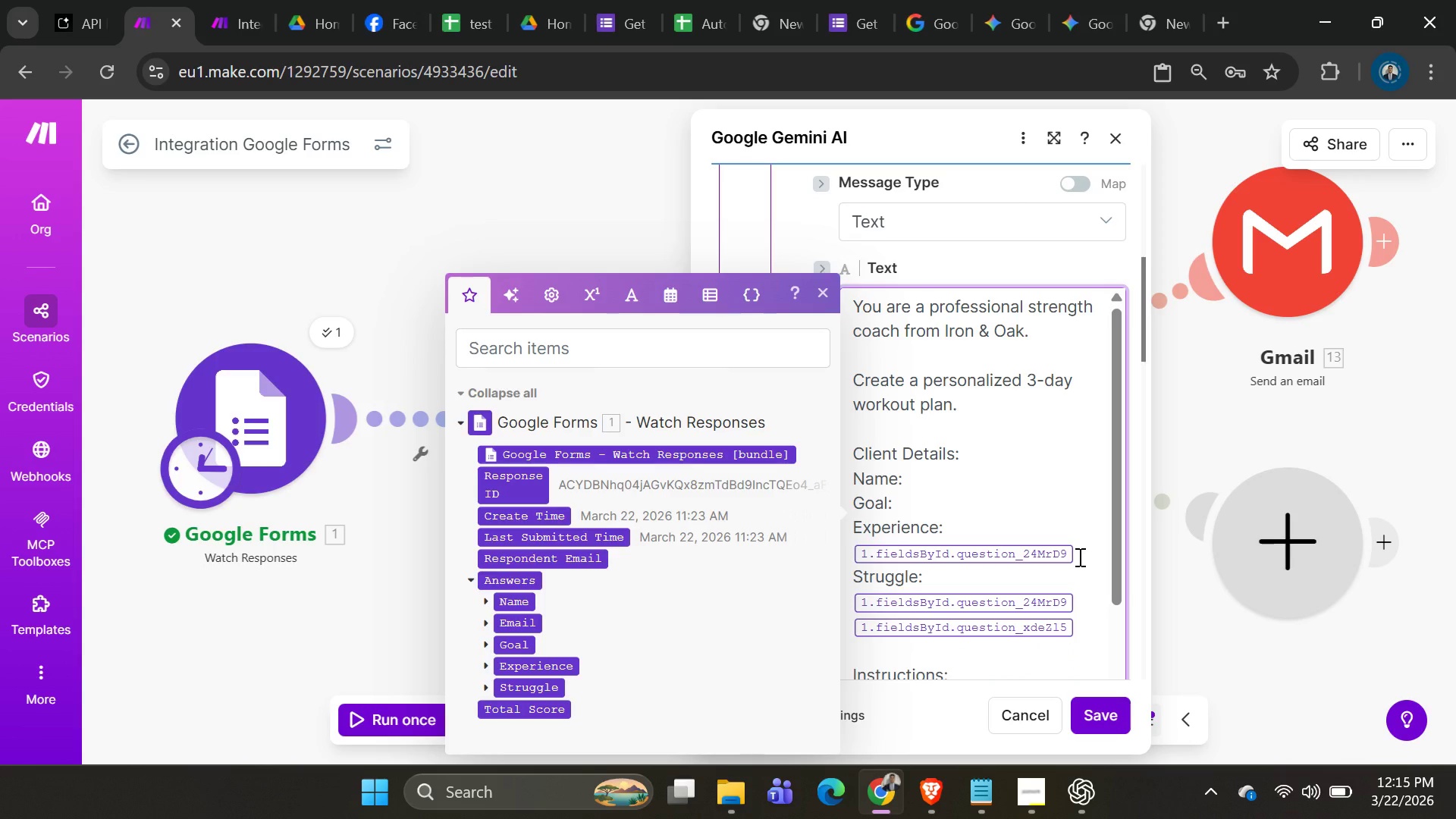 
key(Backspace)
 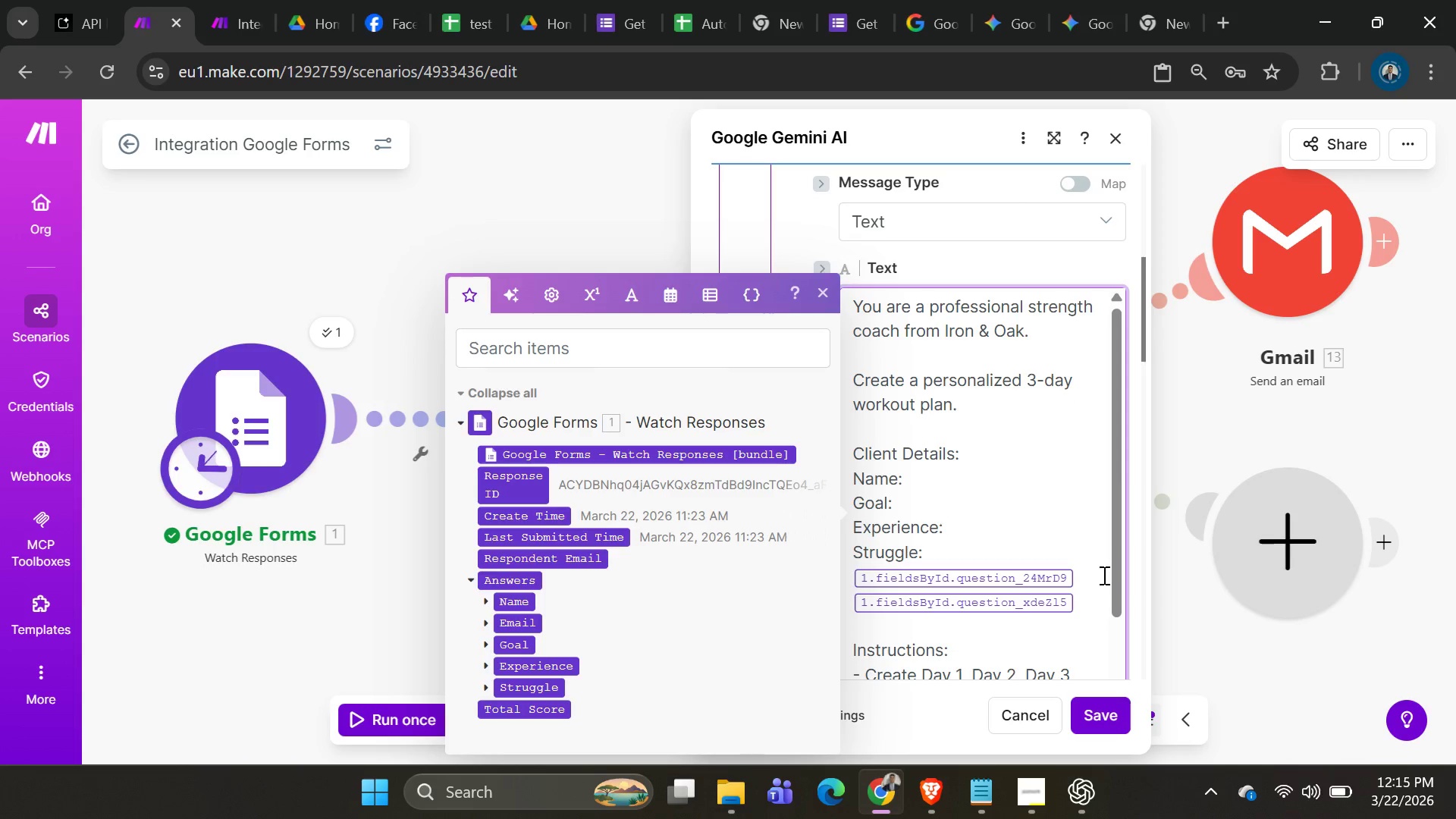 
left_click([1103, 575])
 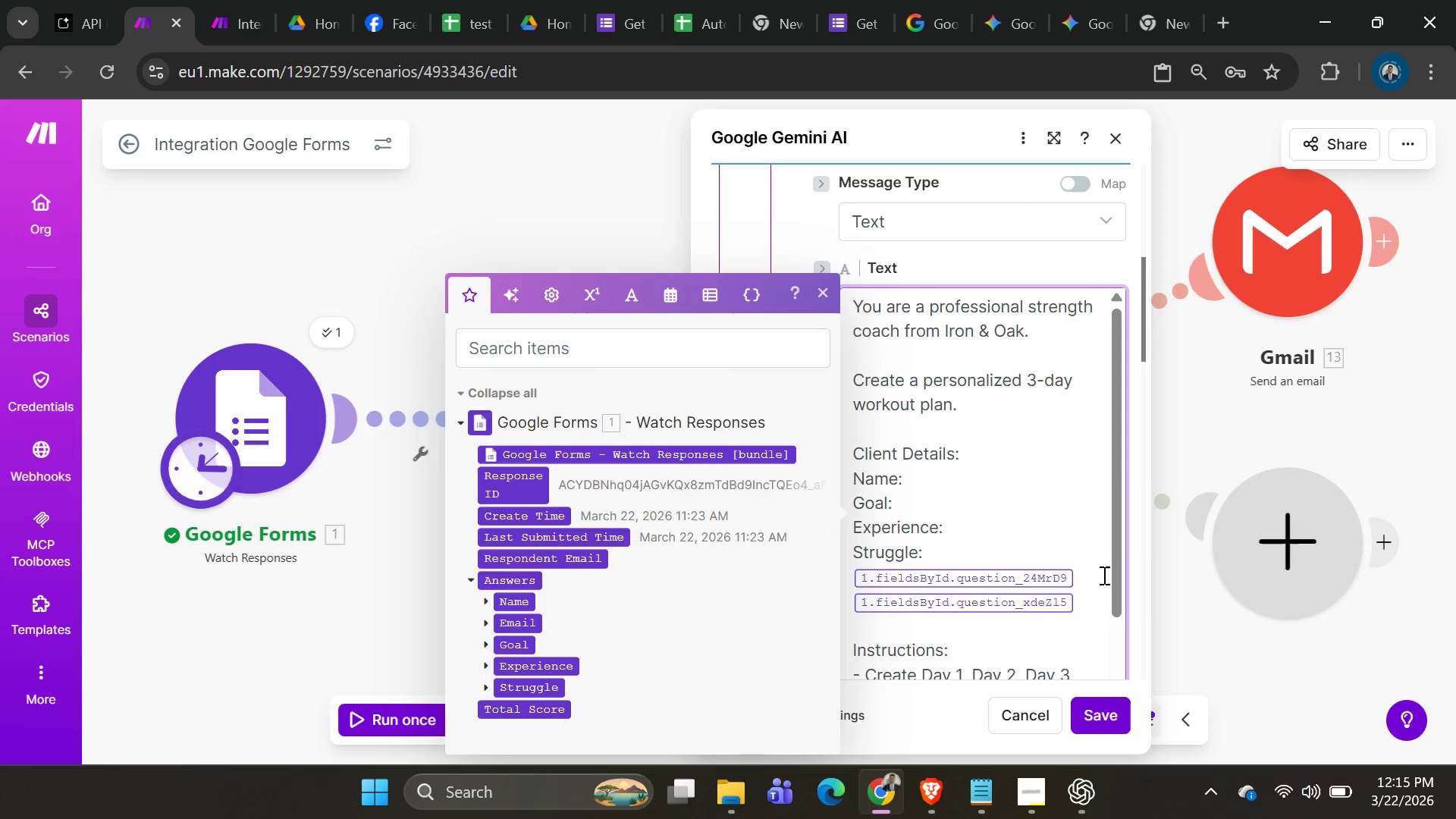 
key(Backspace)
 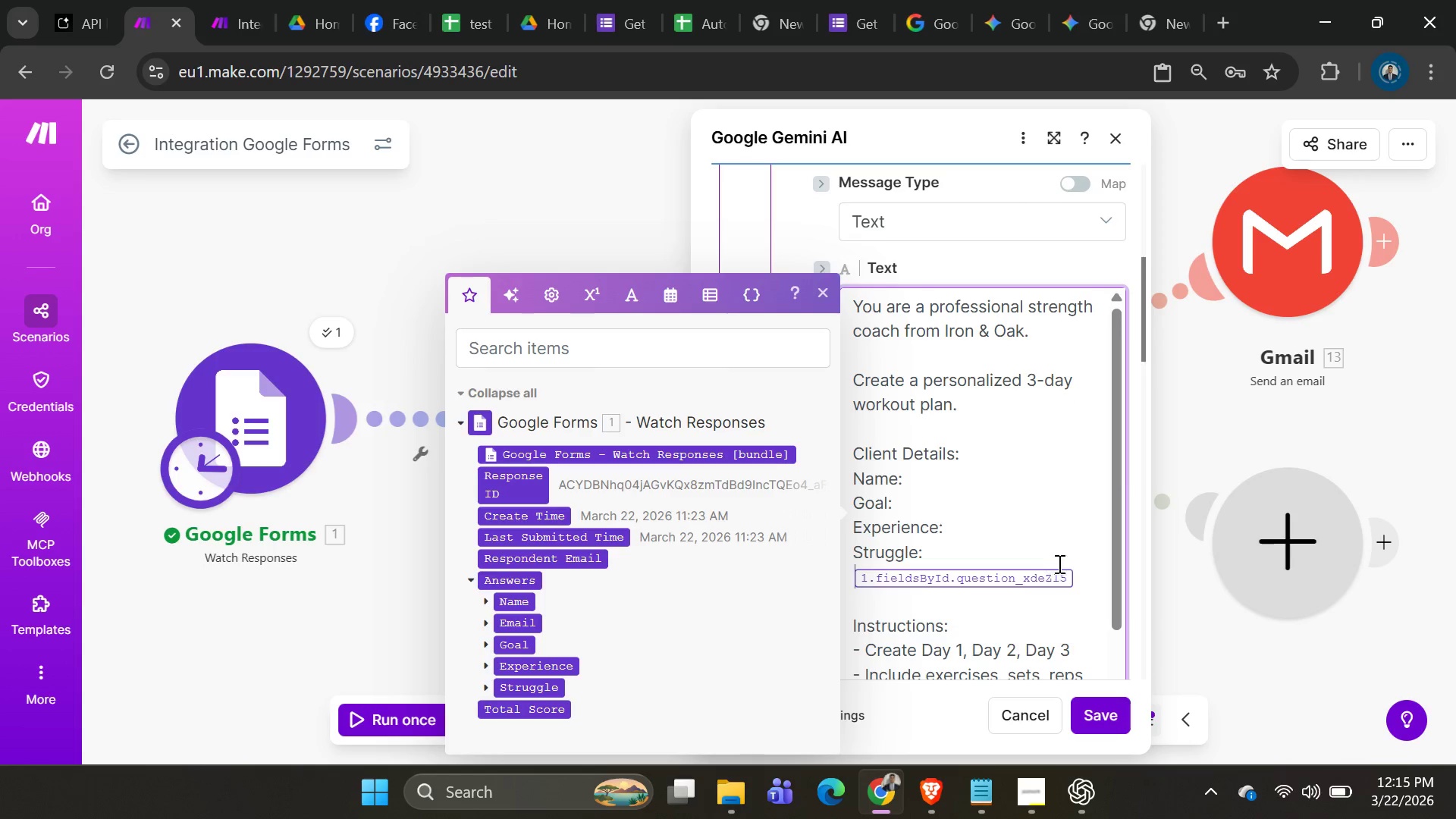 
left_click([1075, 576])
 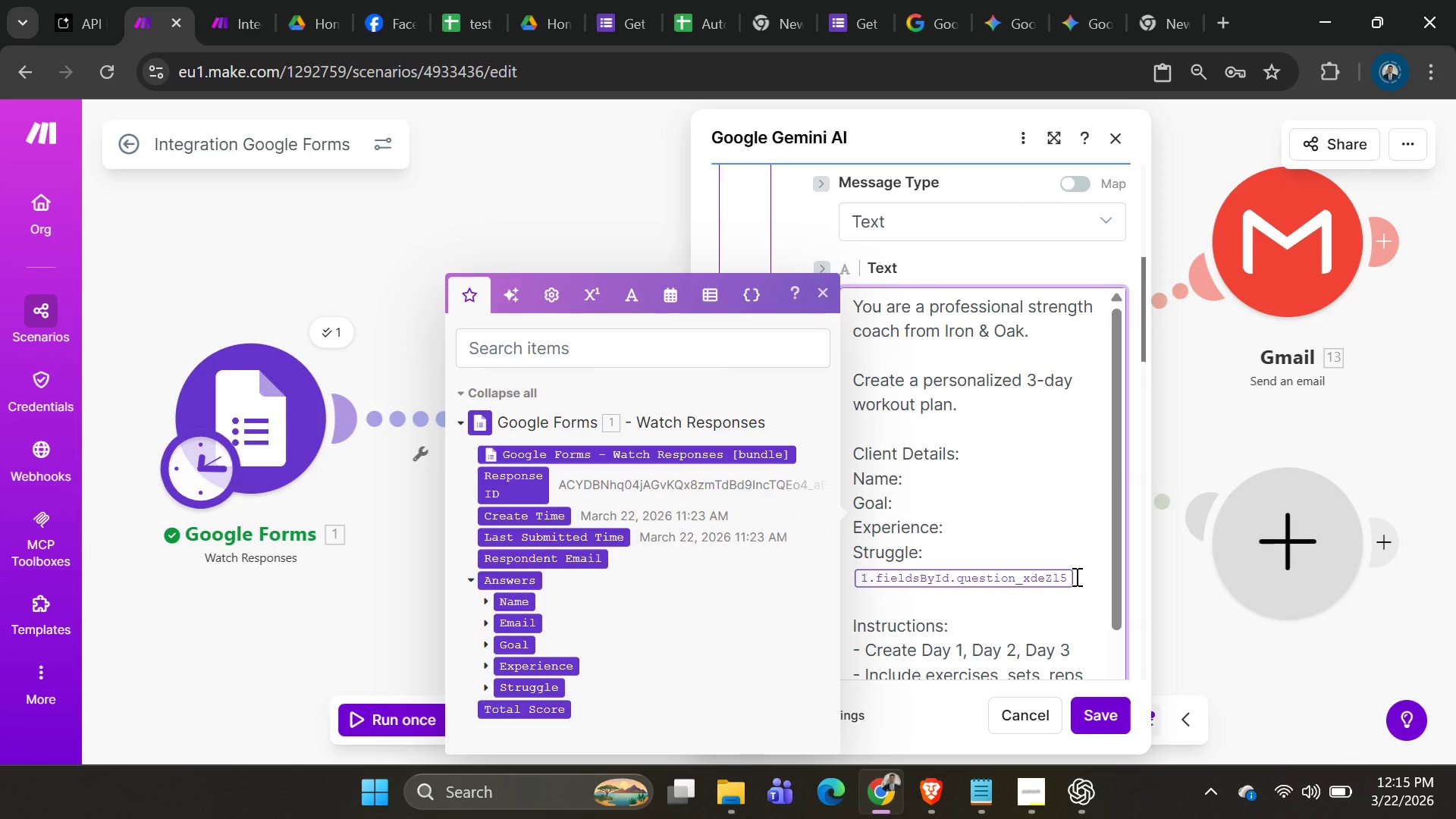 
key(Backspace)
 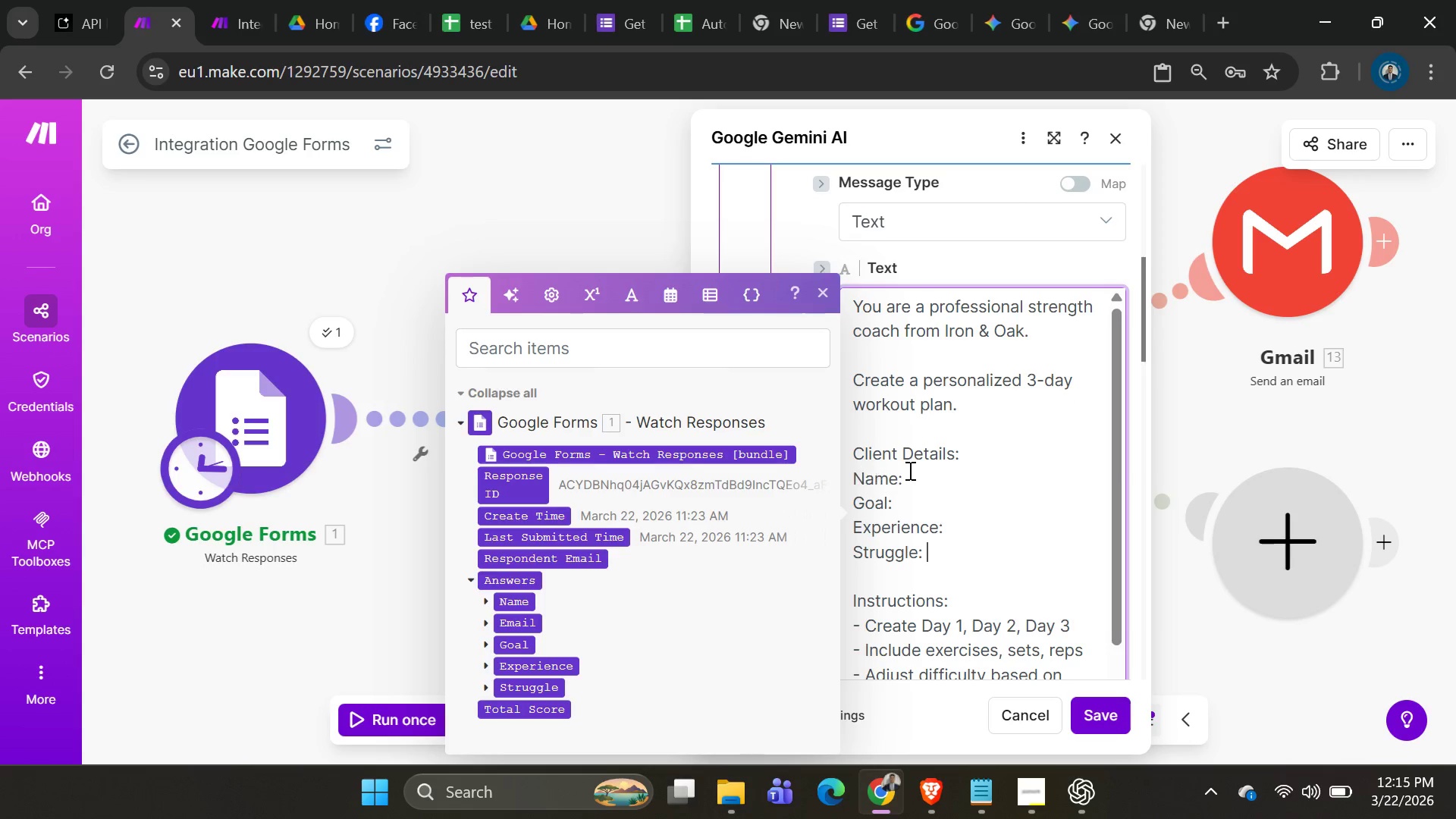 
left_click([920, 470])
 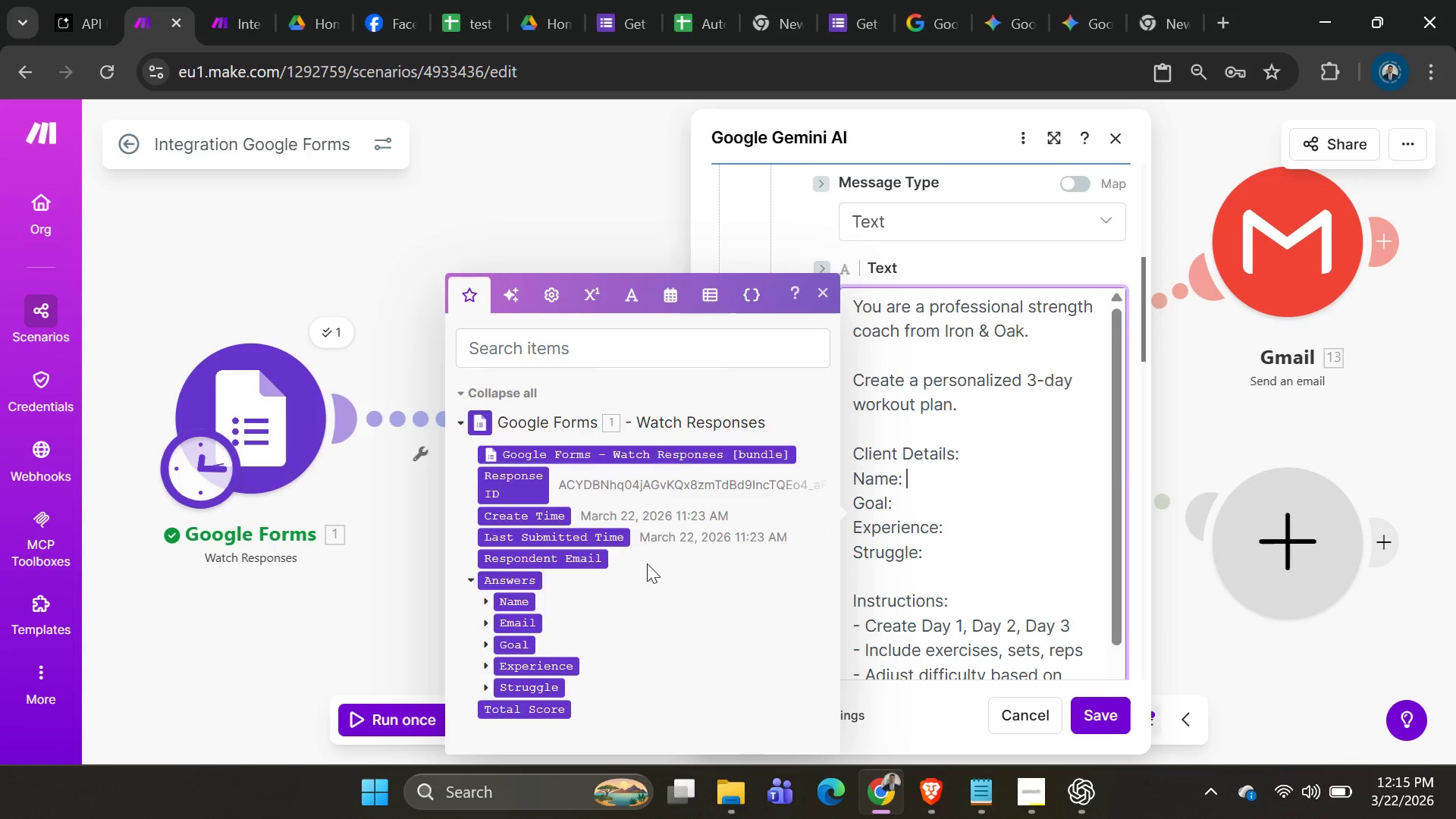 
scroll: coordinate [647, 563], scroll_direction: down, amount: 1.0
 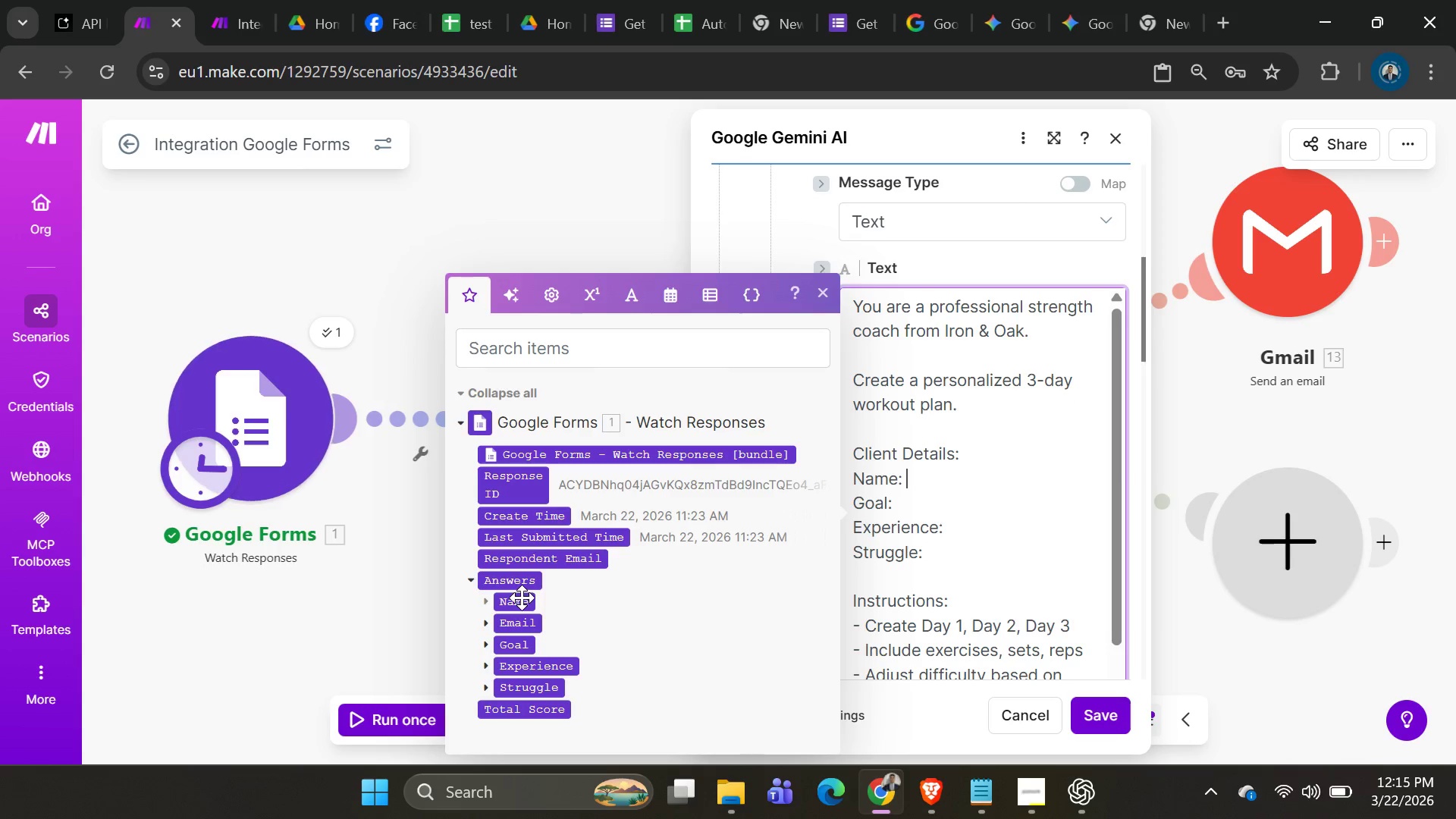 
left_click([516, 604])
 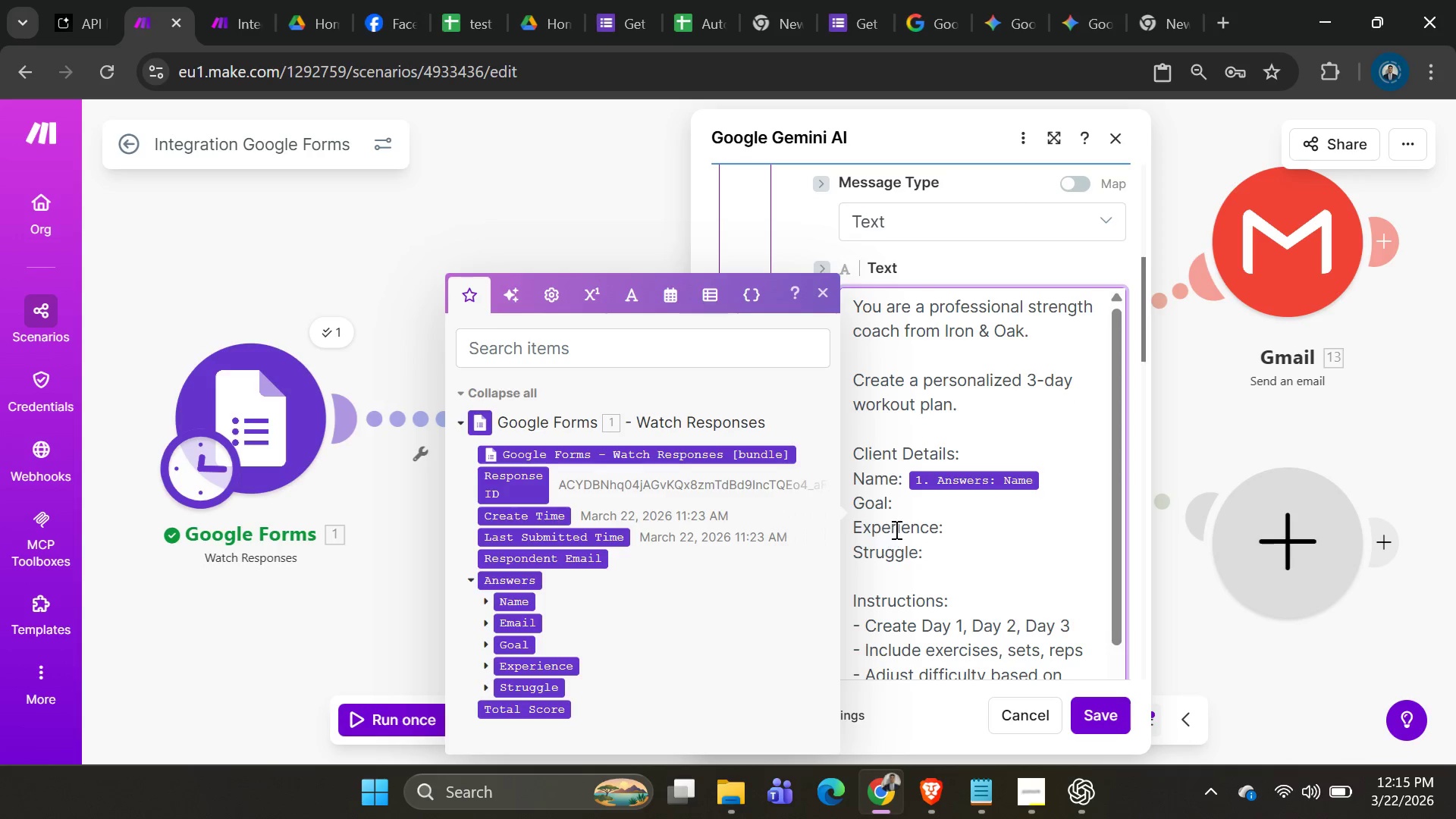 
left_click([910, 505])
 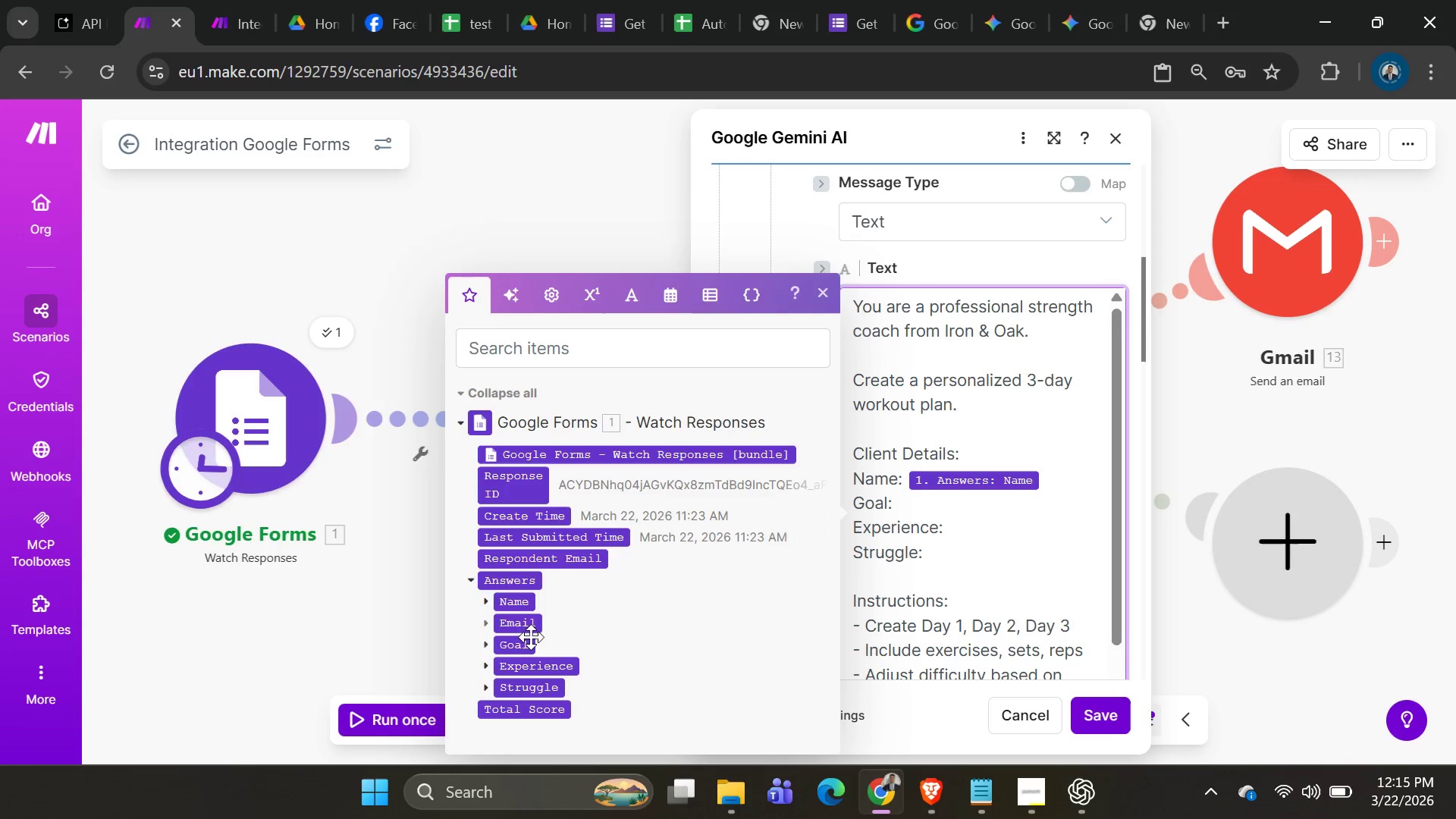 
left_click([510, 641])
 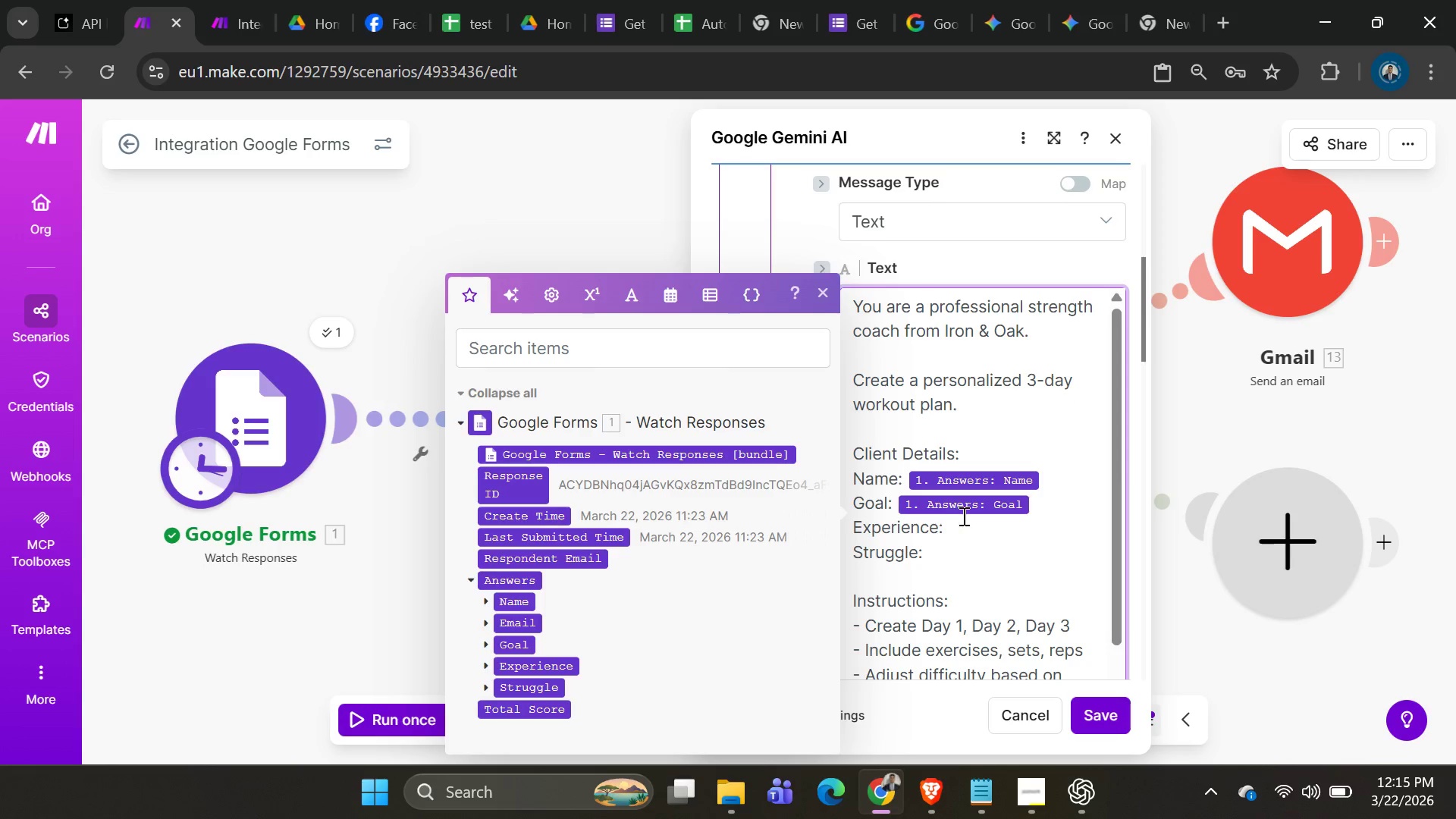 
left_click([969, 516])
 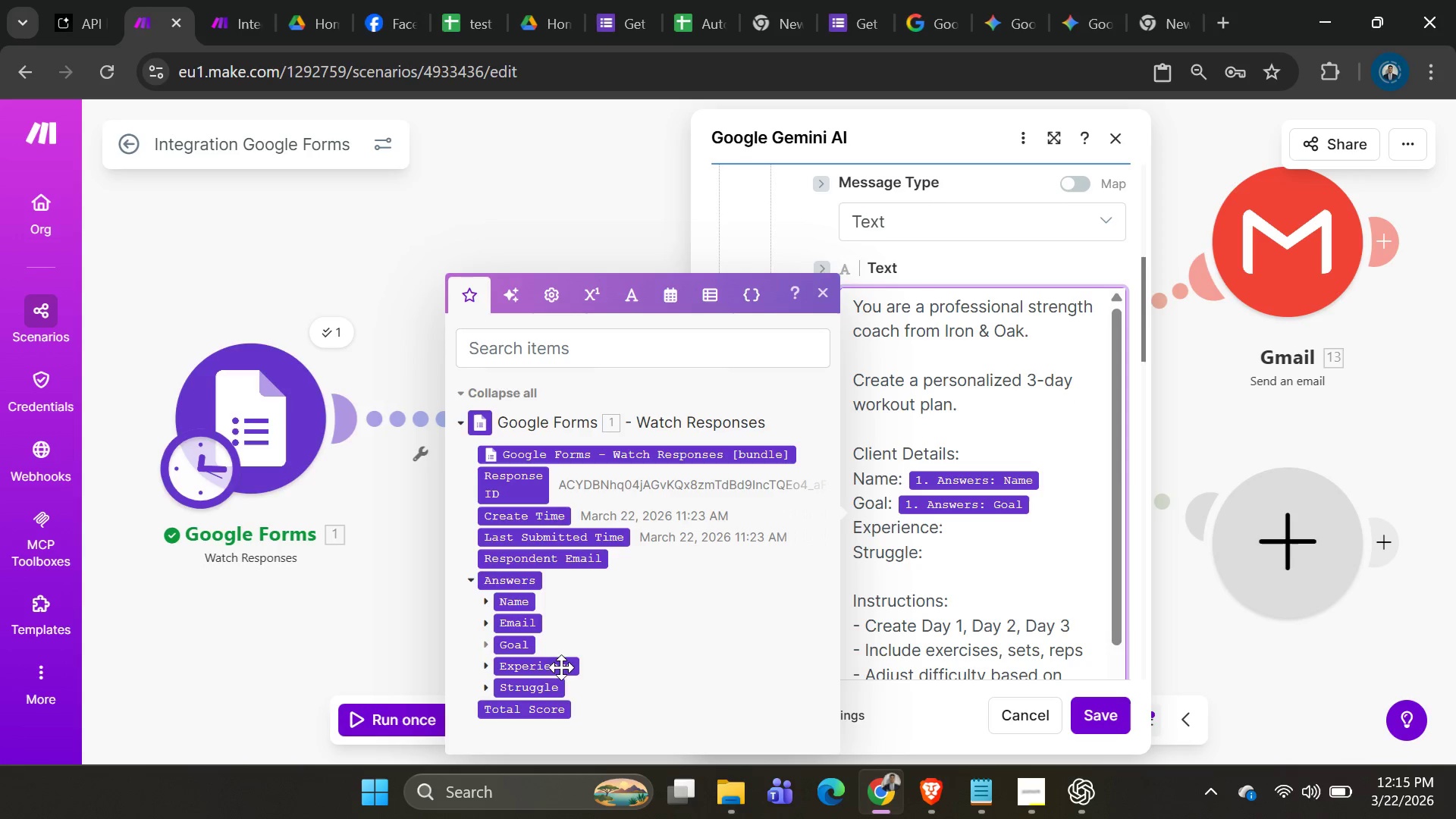 
left_click([554, 671])
 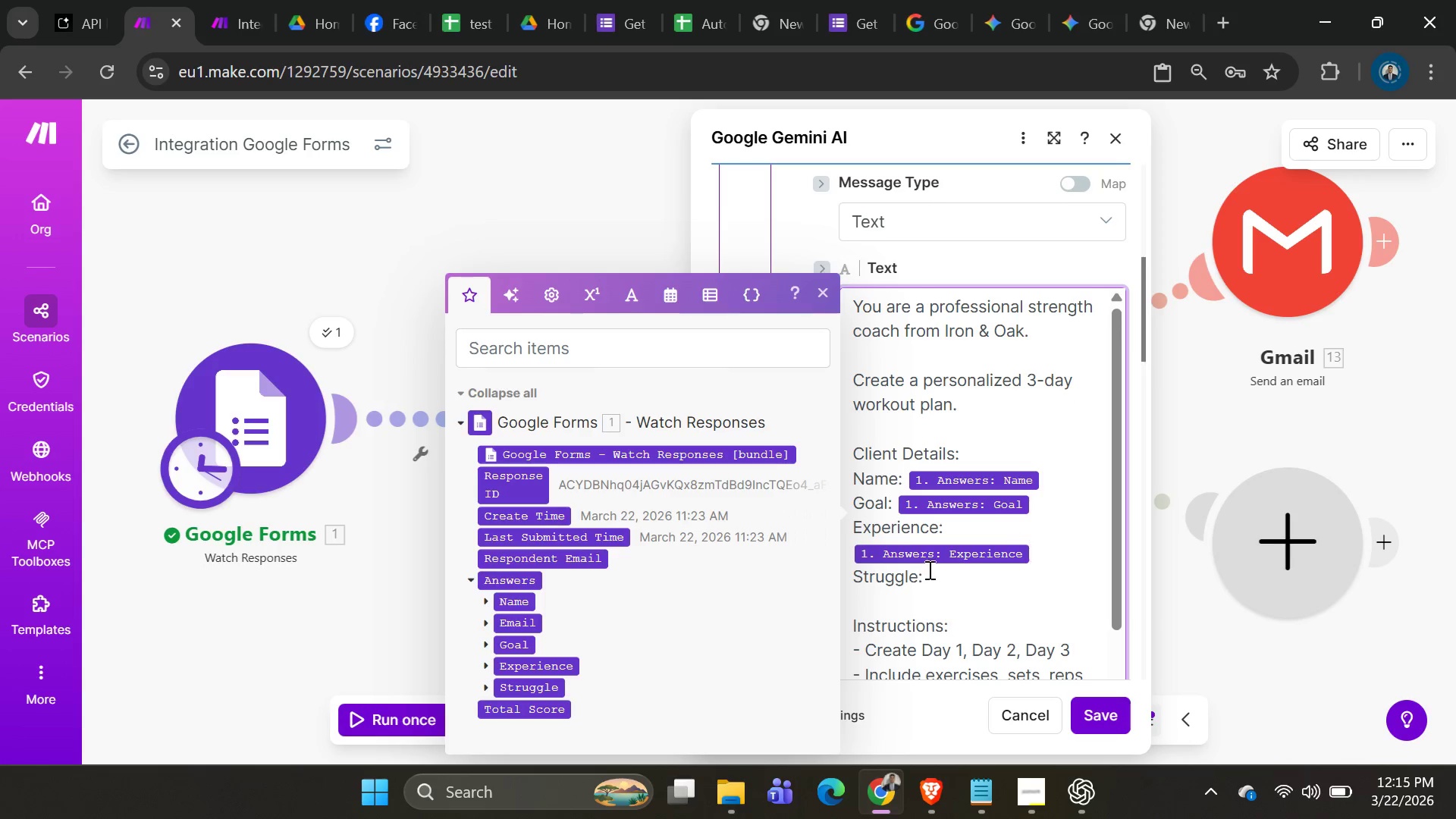 
left_click([949, 570])
 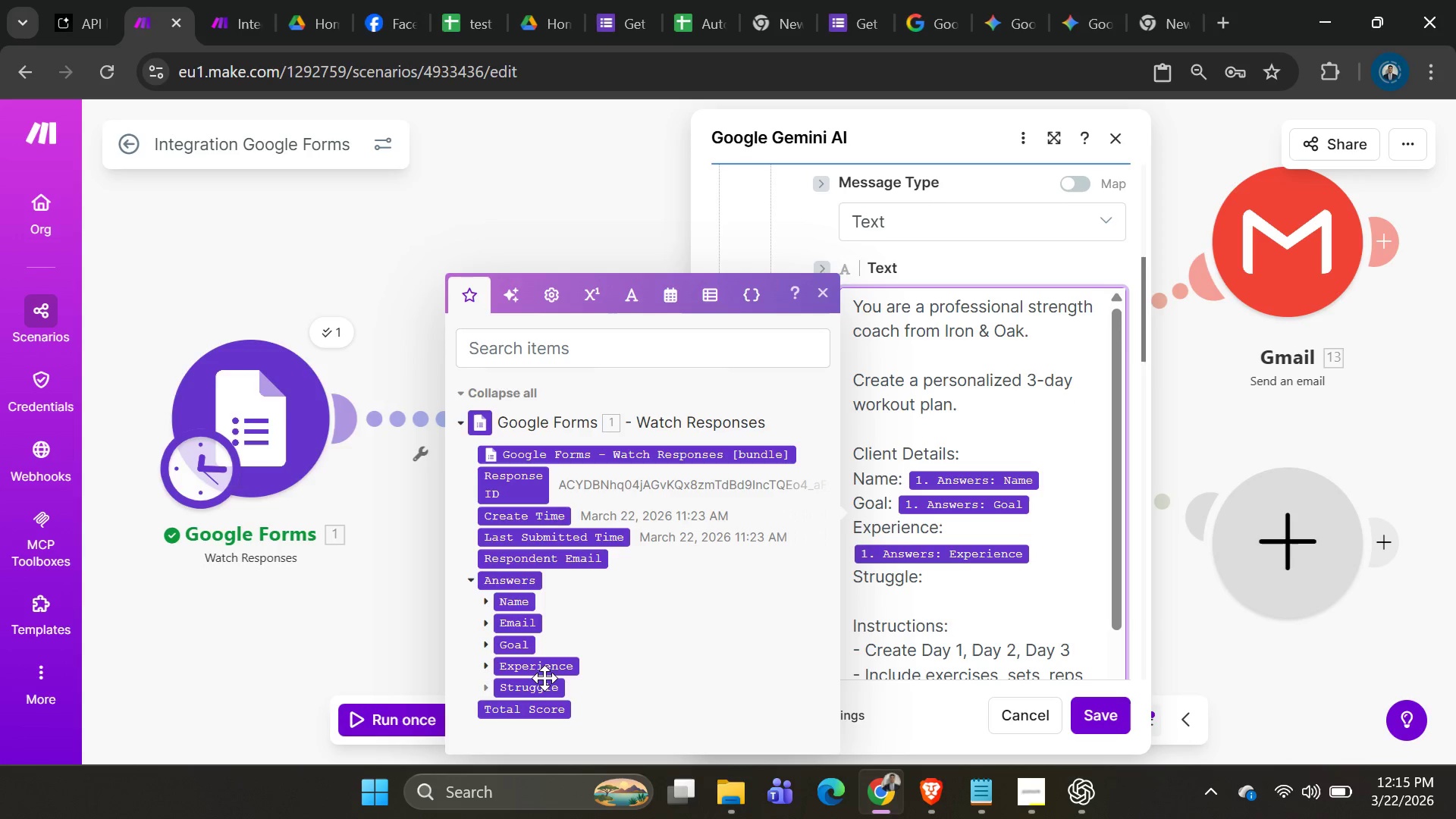 
left_click([540, 682])
 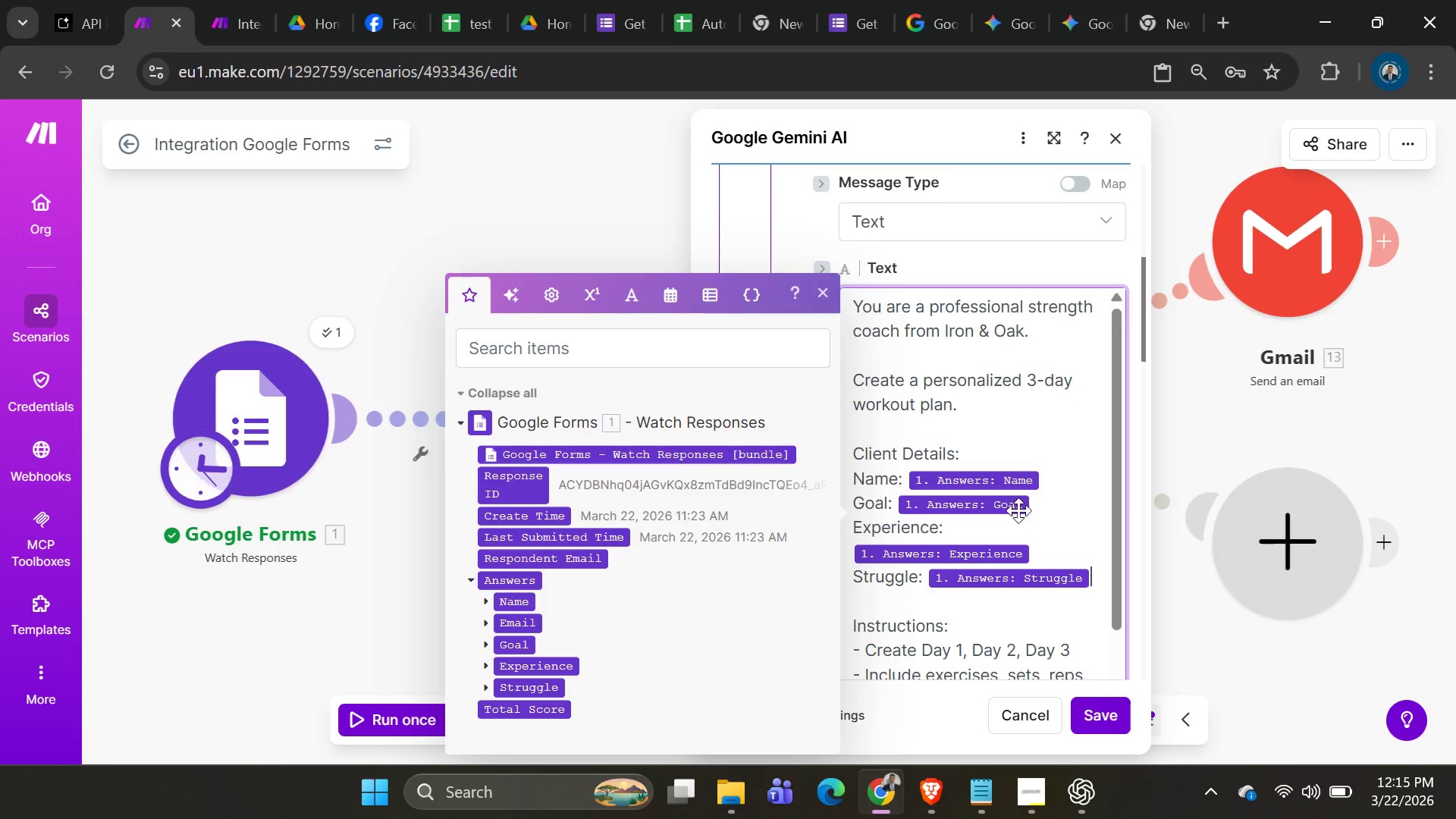 
scroll: coordinate [956, 473], scroll_direction: down, amount: 4.0
 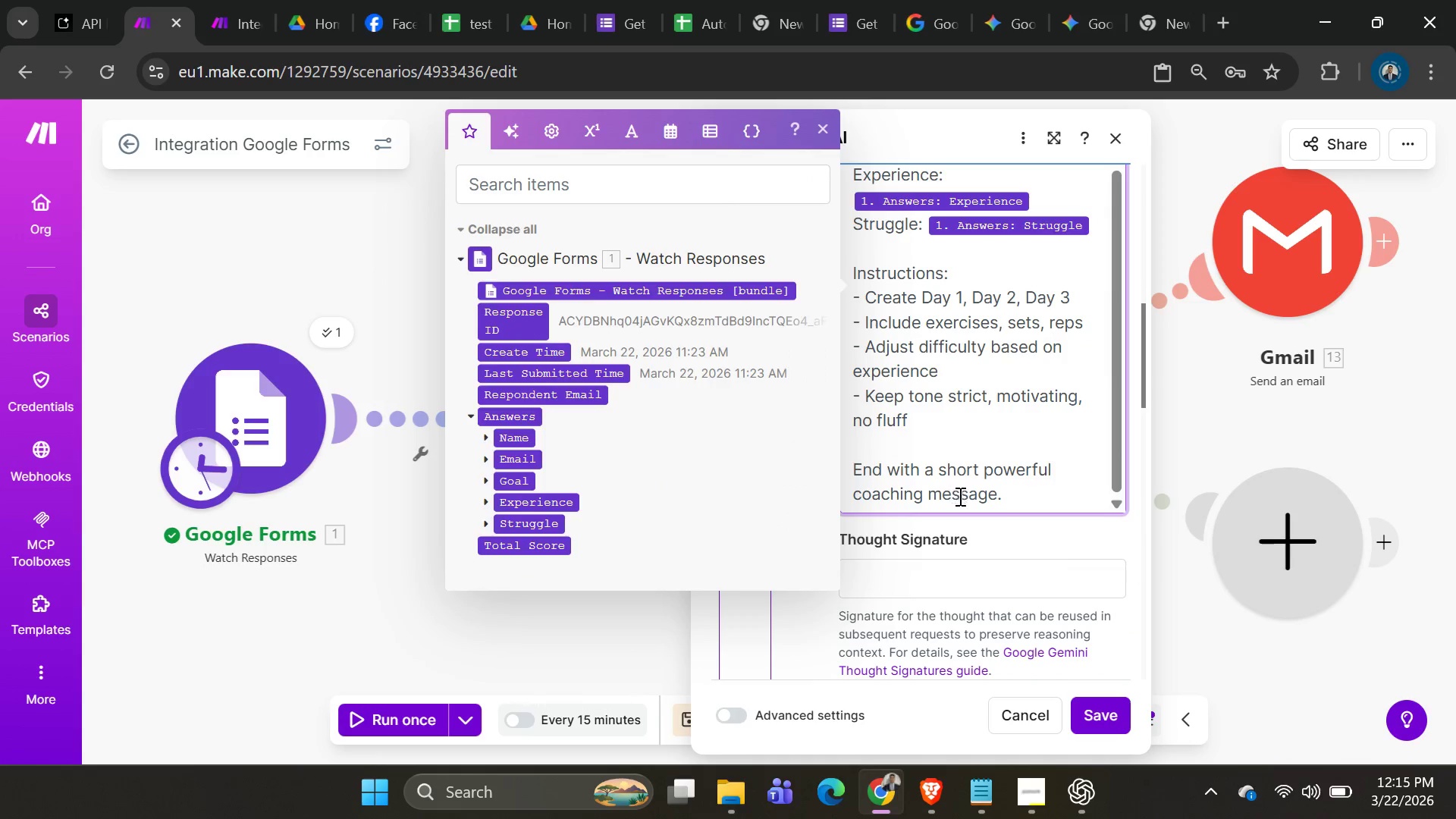 
scroll: coordinate [956, 529], scroll_direction: up, amount: 9.0
 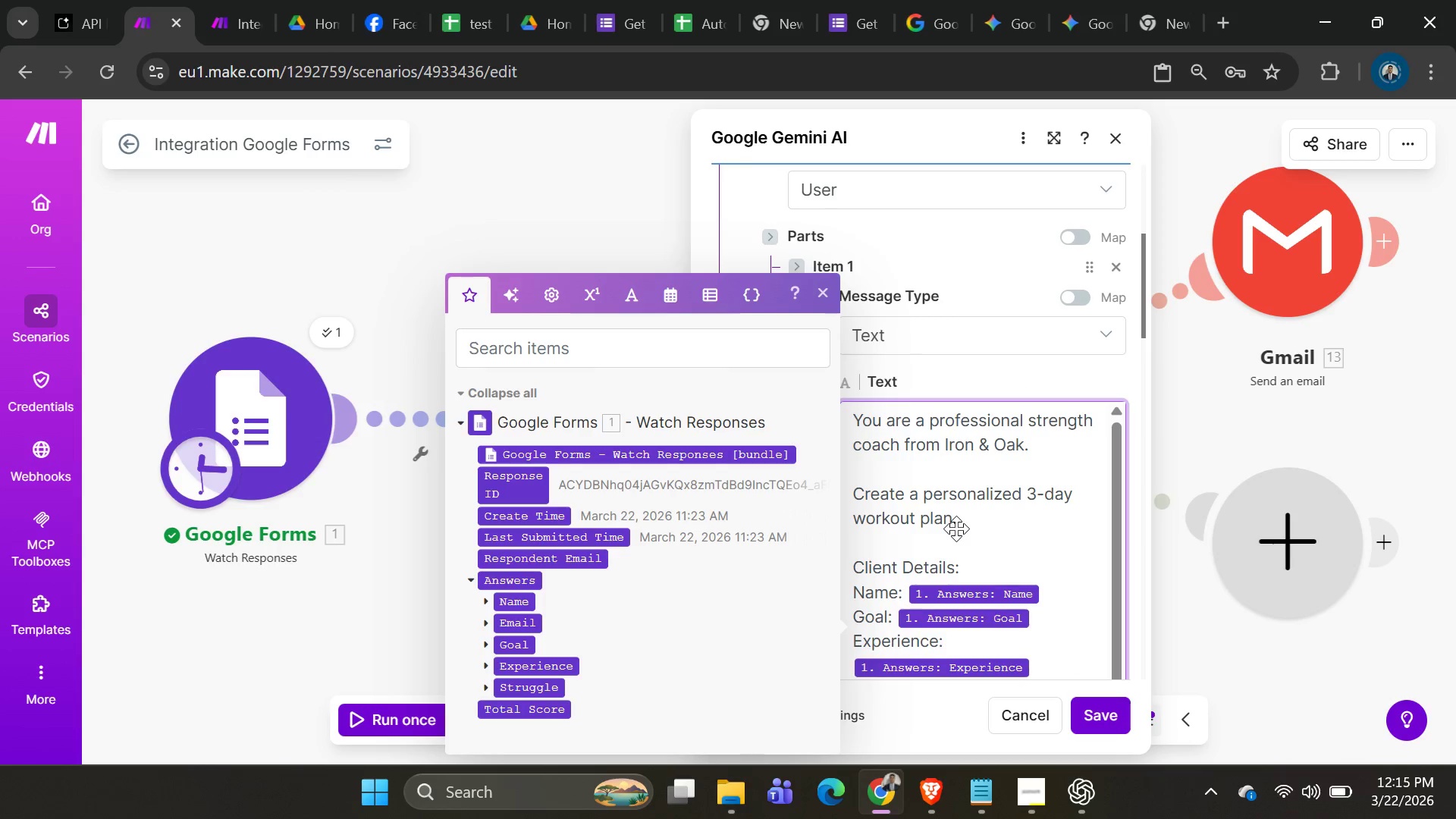 
scroll: coordinate [1031, 603], scroll_direction: down, amount: 4.0
 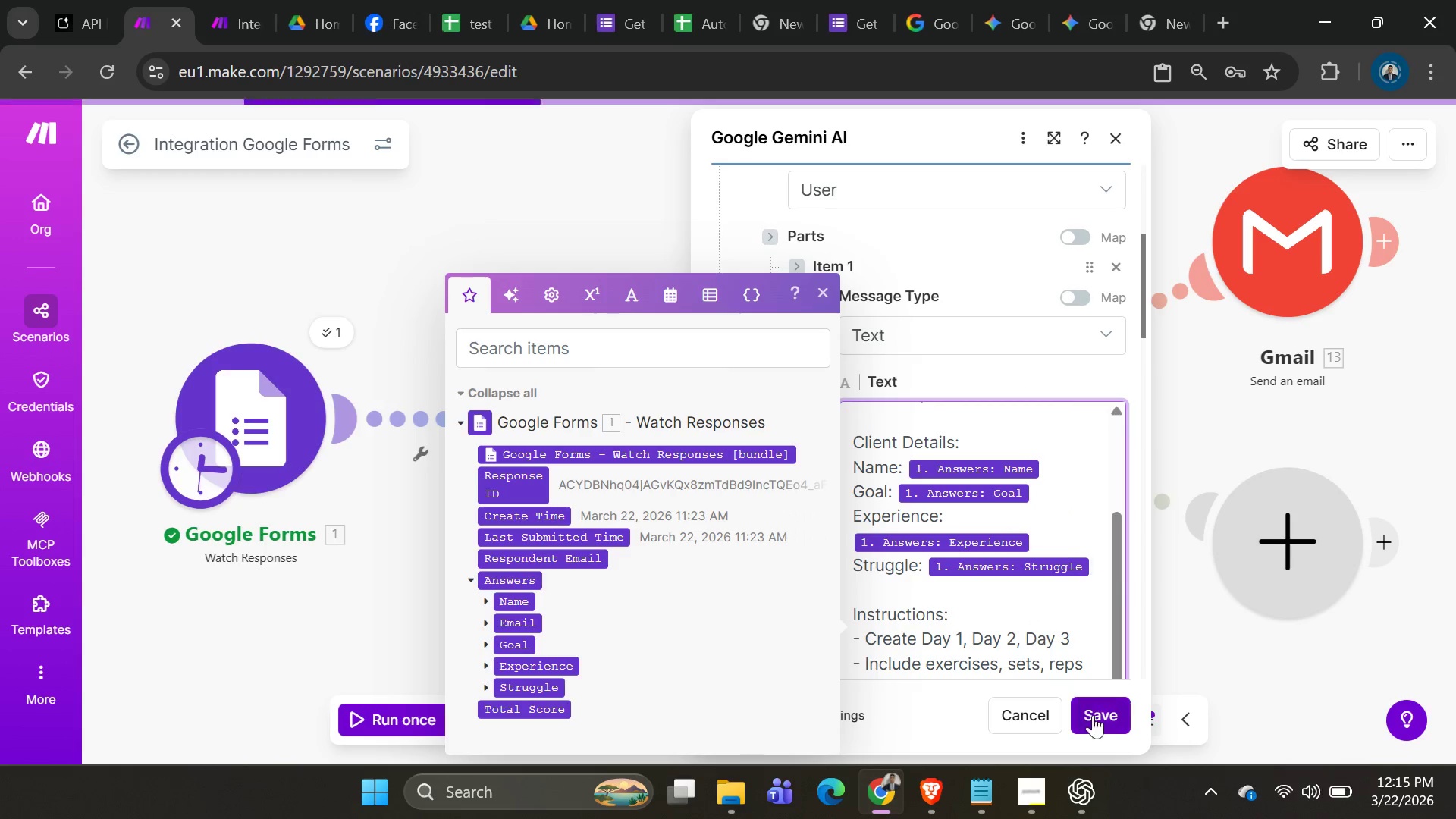 
left_click([1101, 715])
 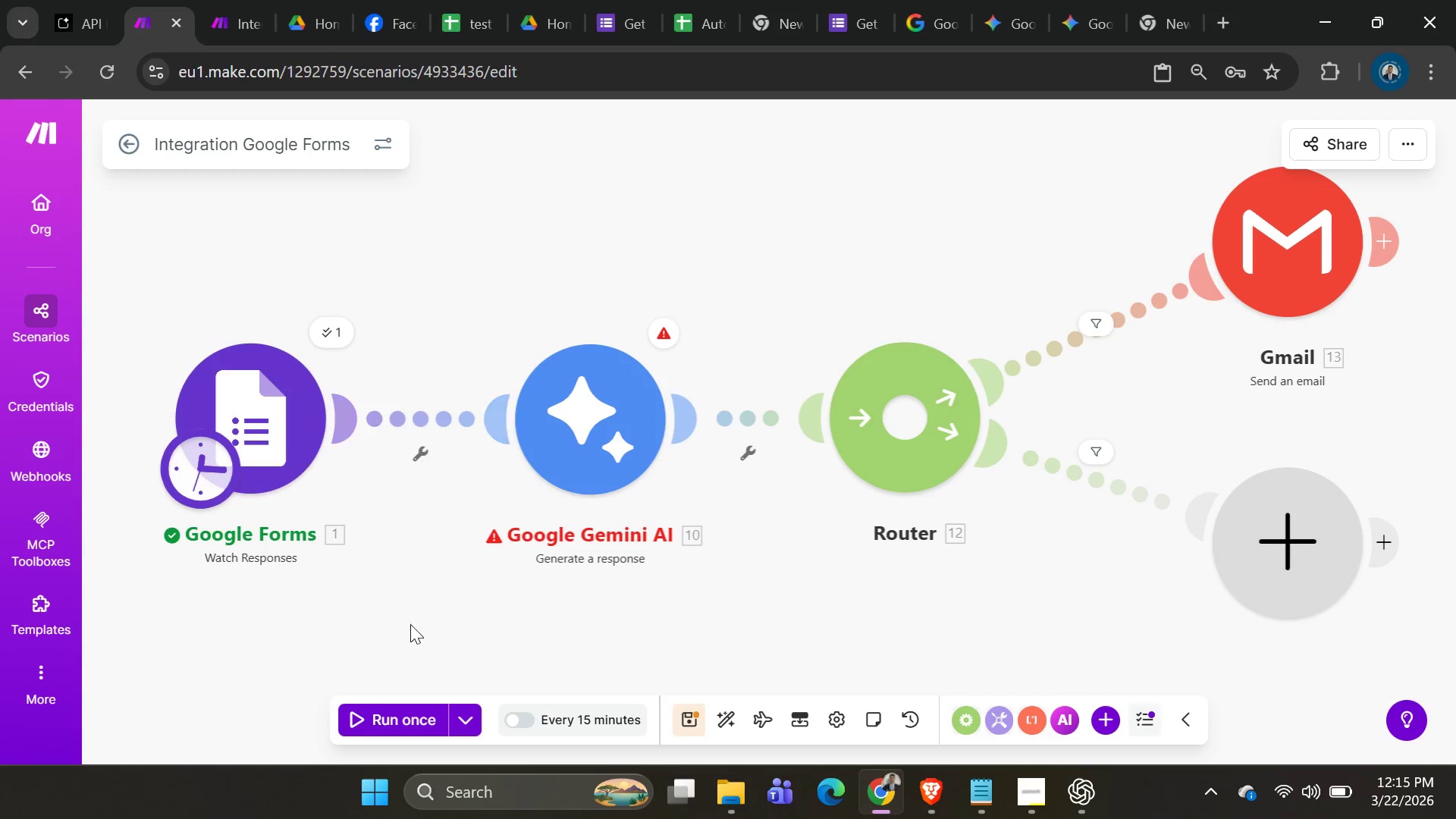 
left_click([457, 715])
 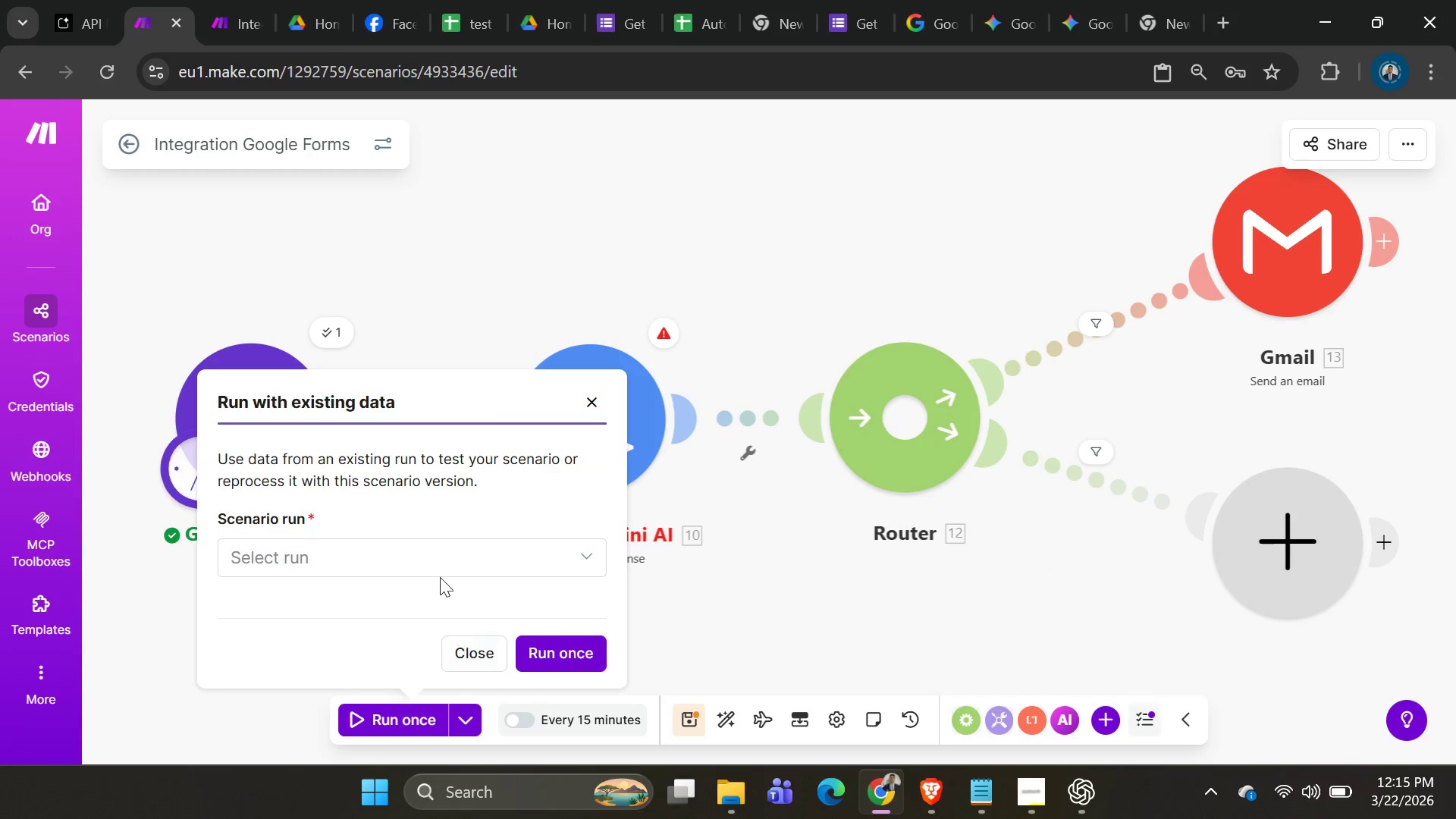 
left_click([415, 557])
 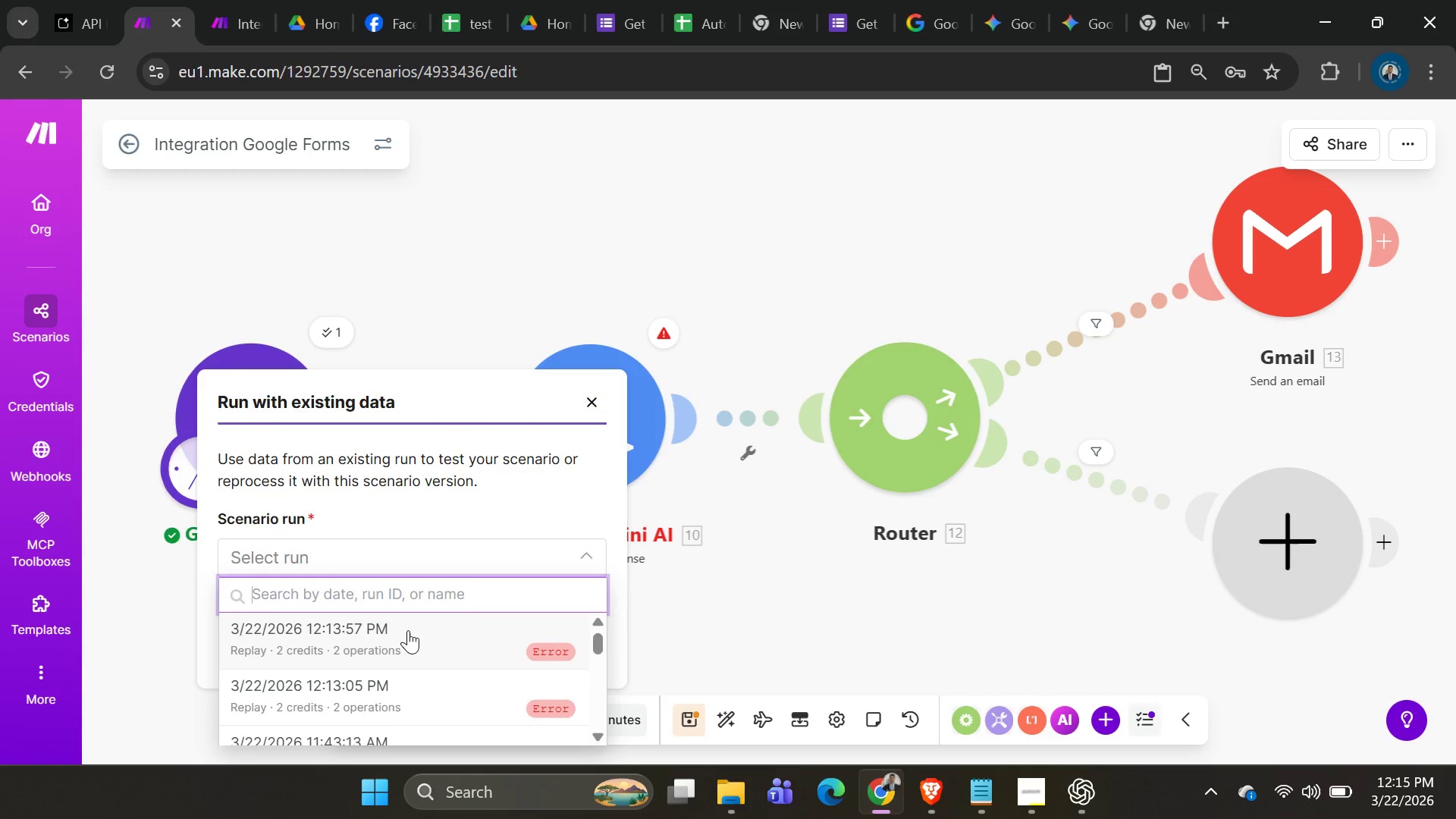 
left_click([454, 663])
 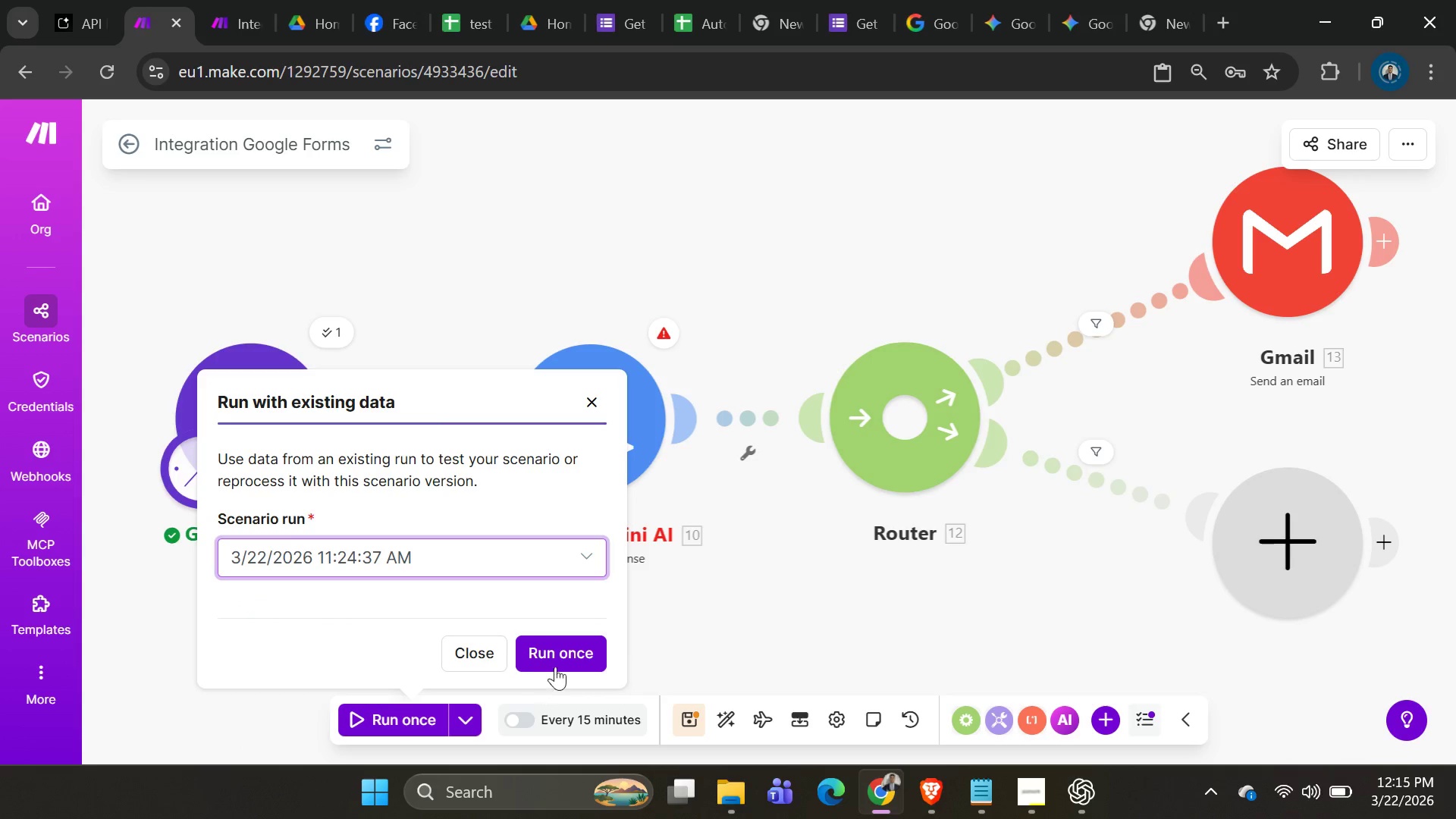 
scroll: coordinate [471, 661], scroll_direction: down, amount: 17.0
 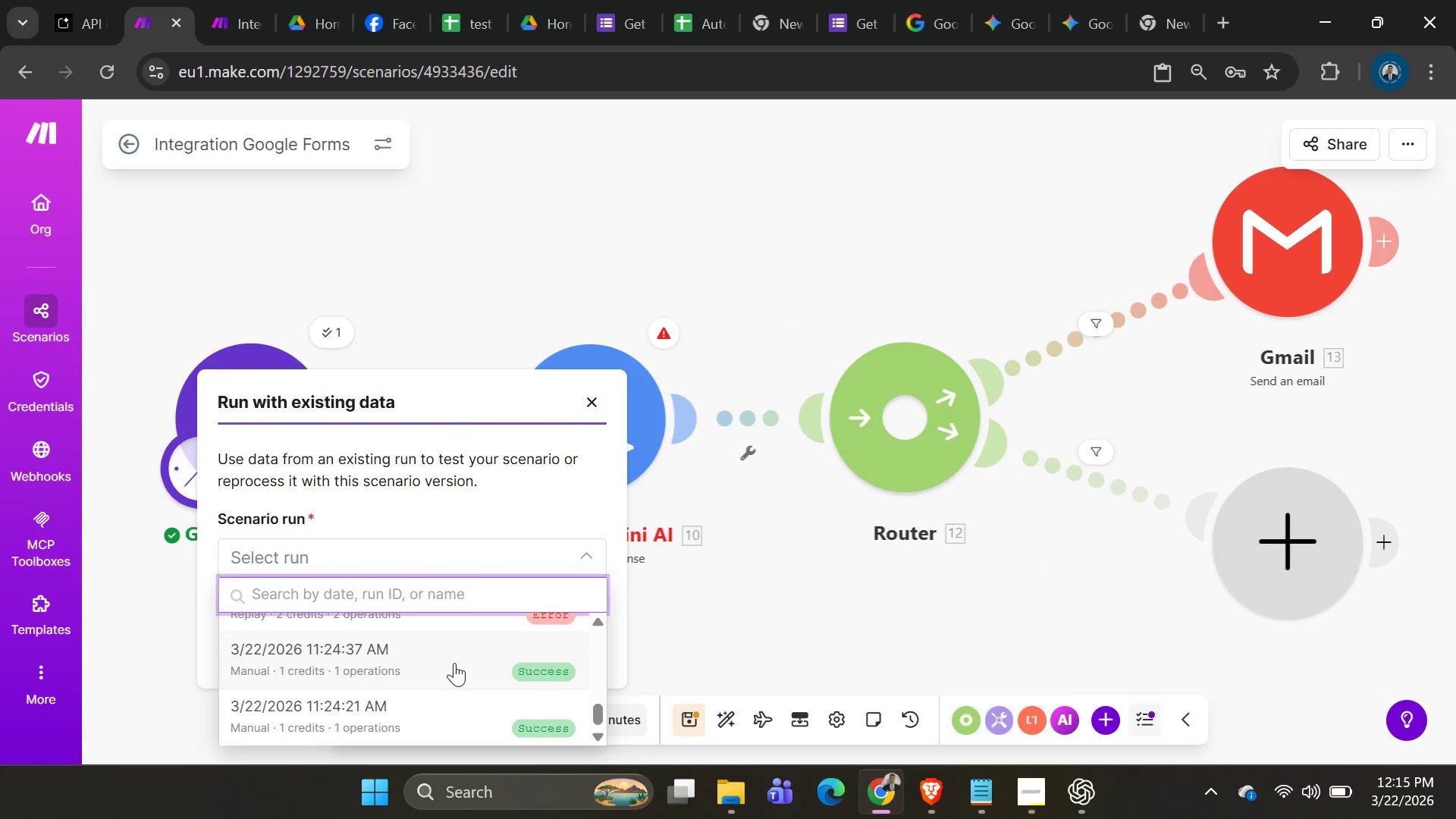 
left_click([557, 655])
 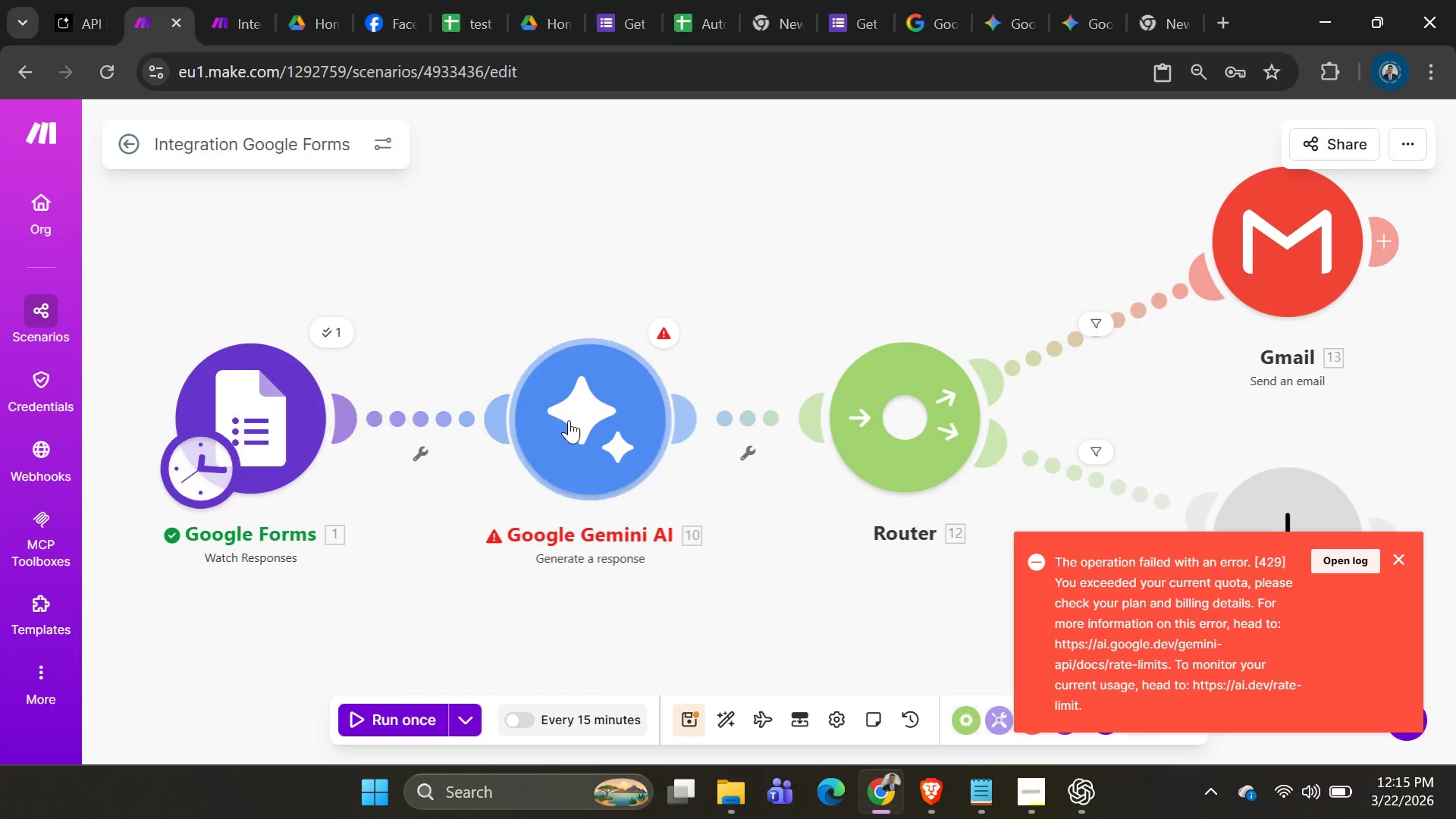 
right_click([645, 401])
 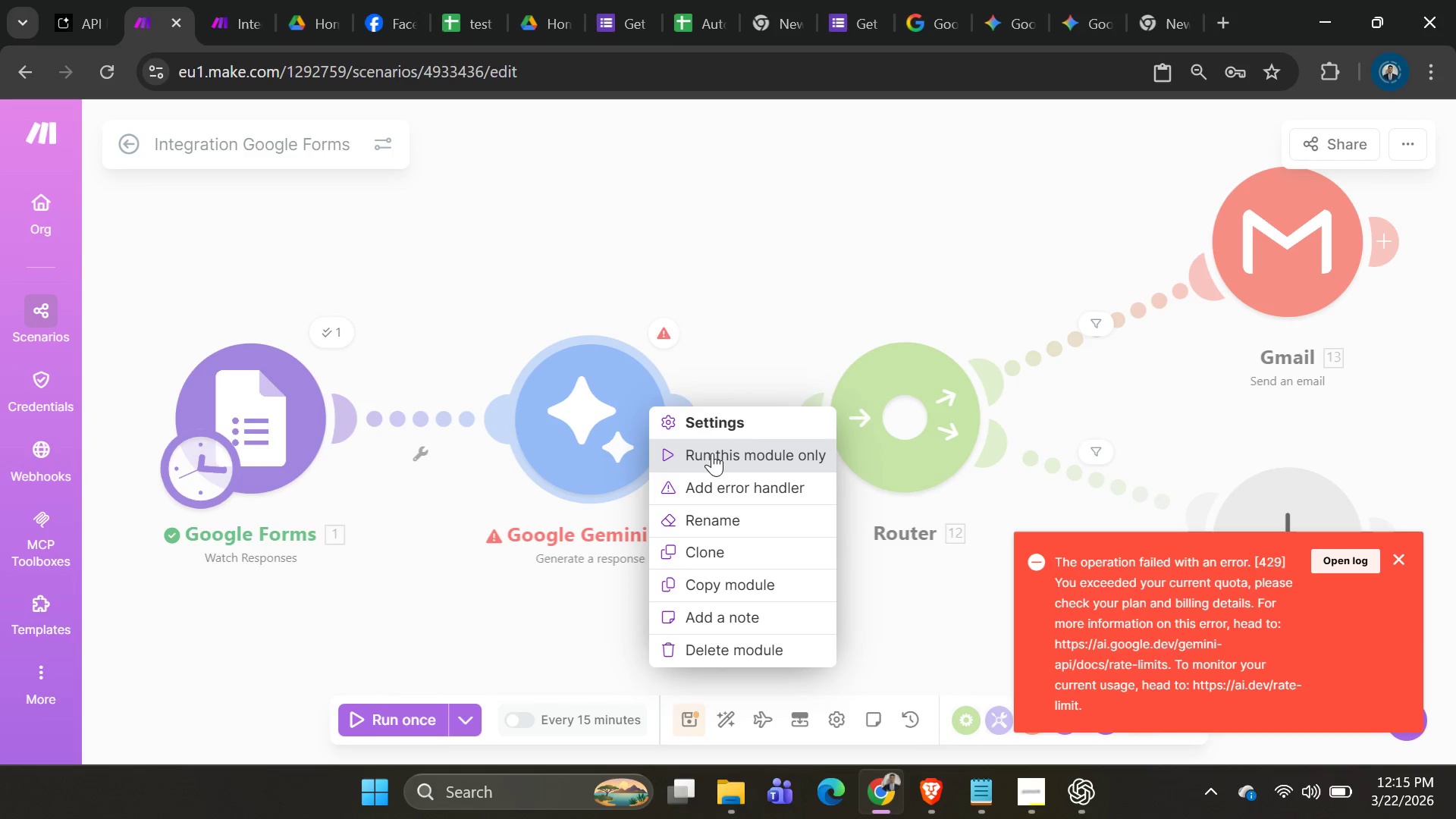 
left_click([712, 453])
 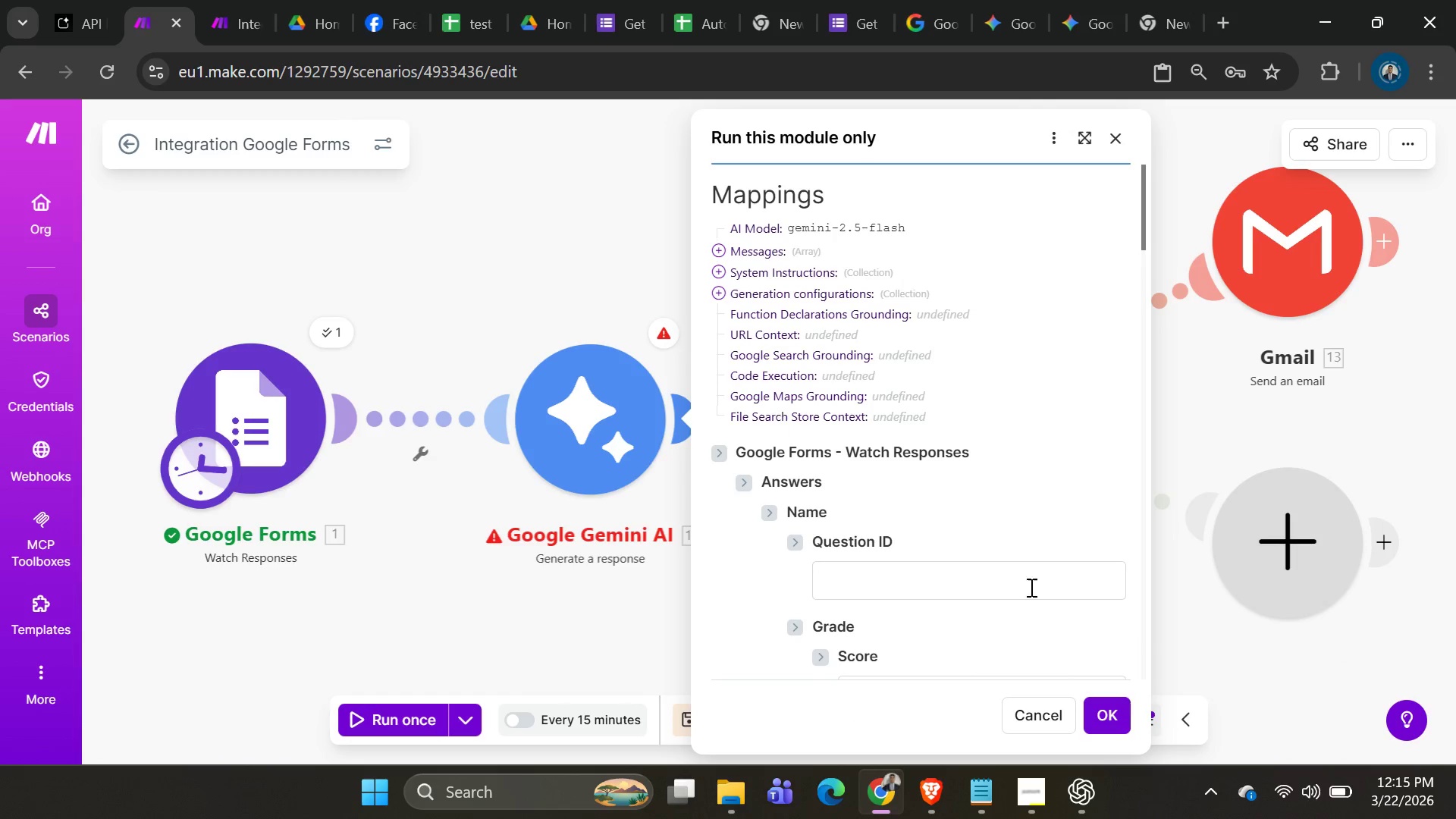 
left_click([1108, 714])
 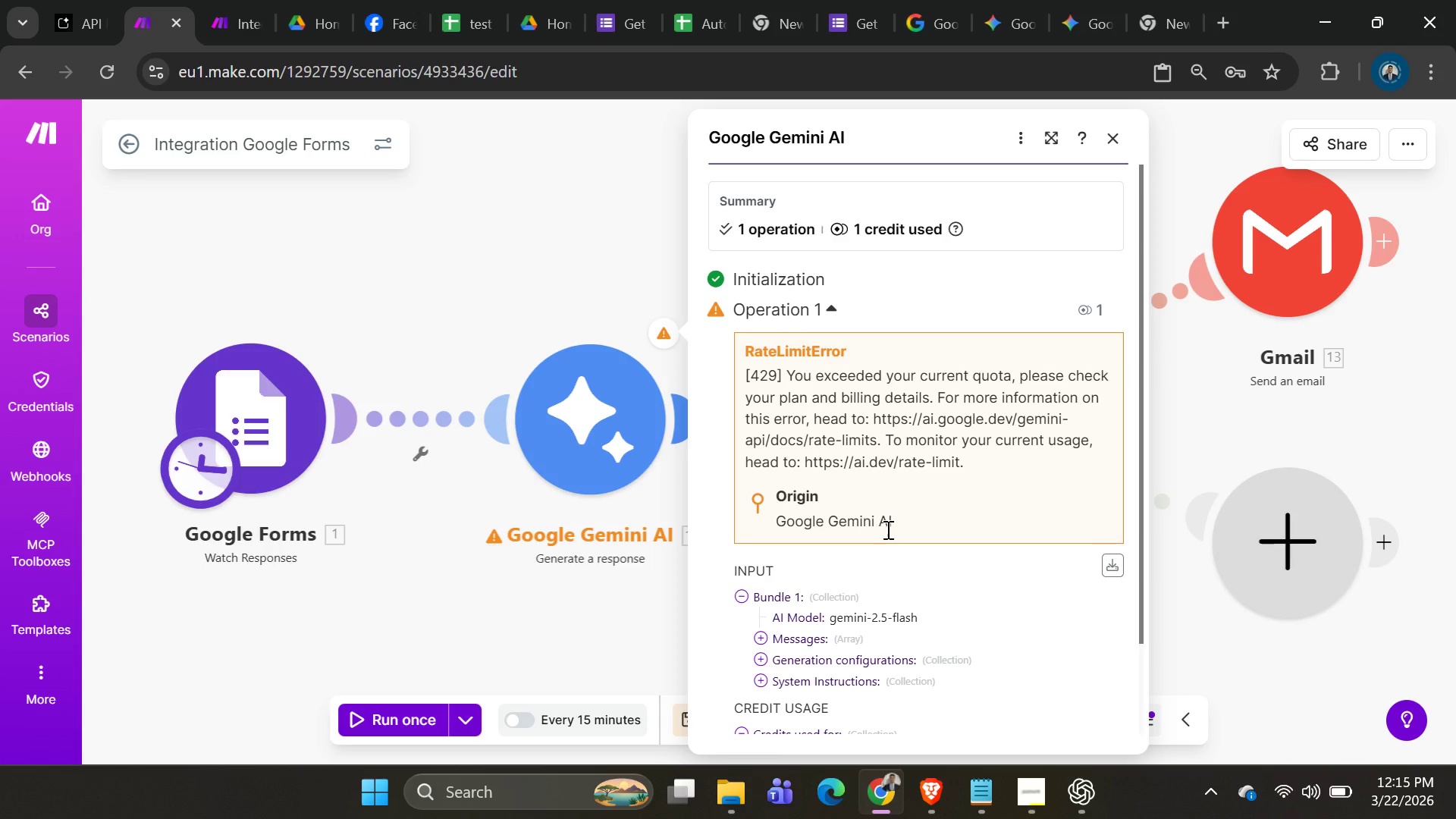 
wait(7.81)
 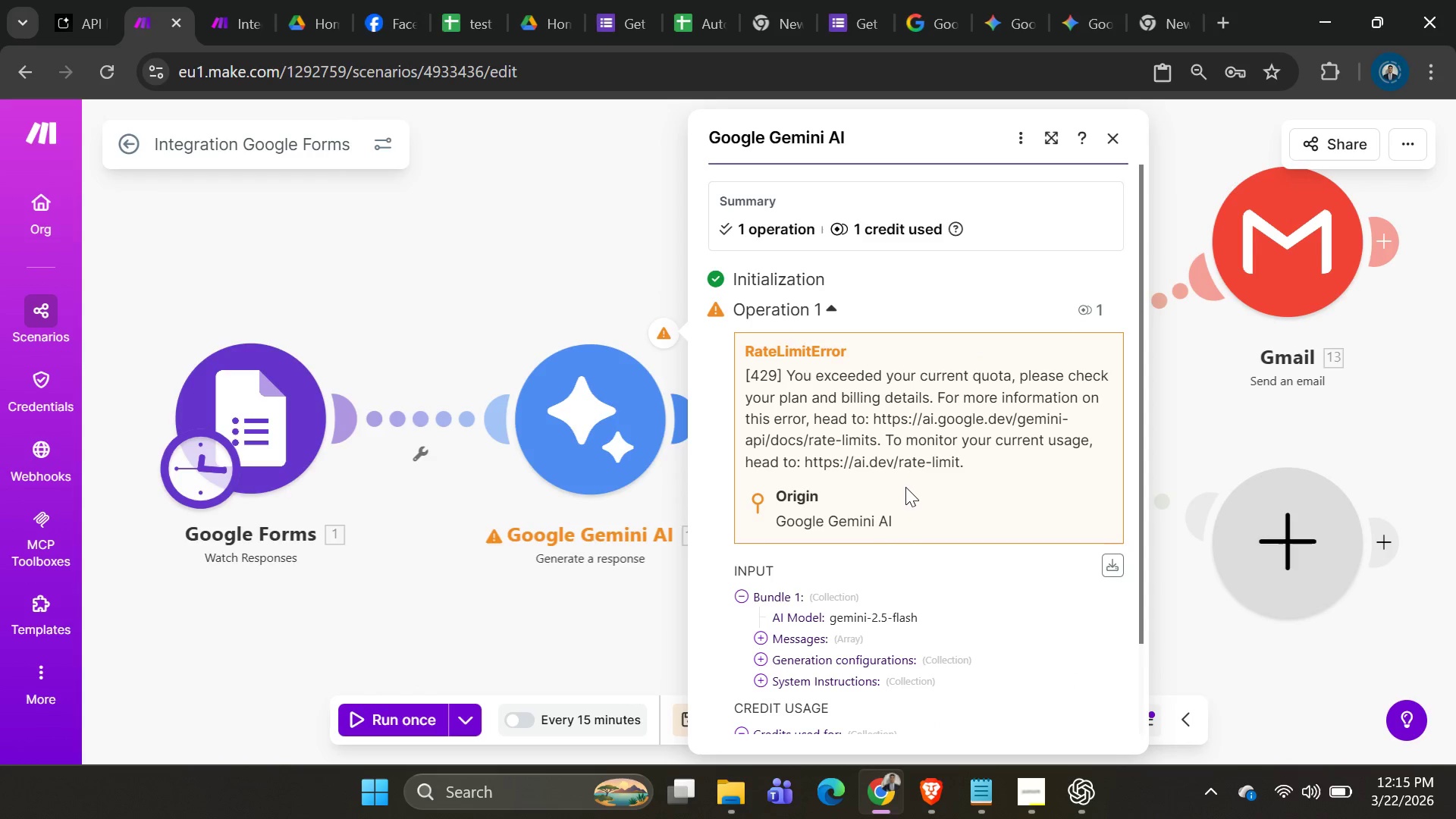 
left_click([503, 296])
 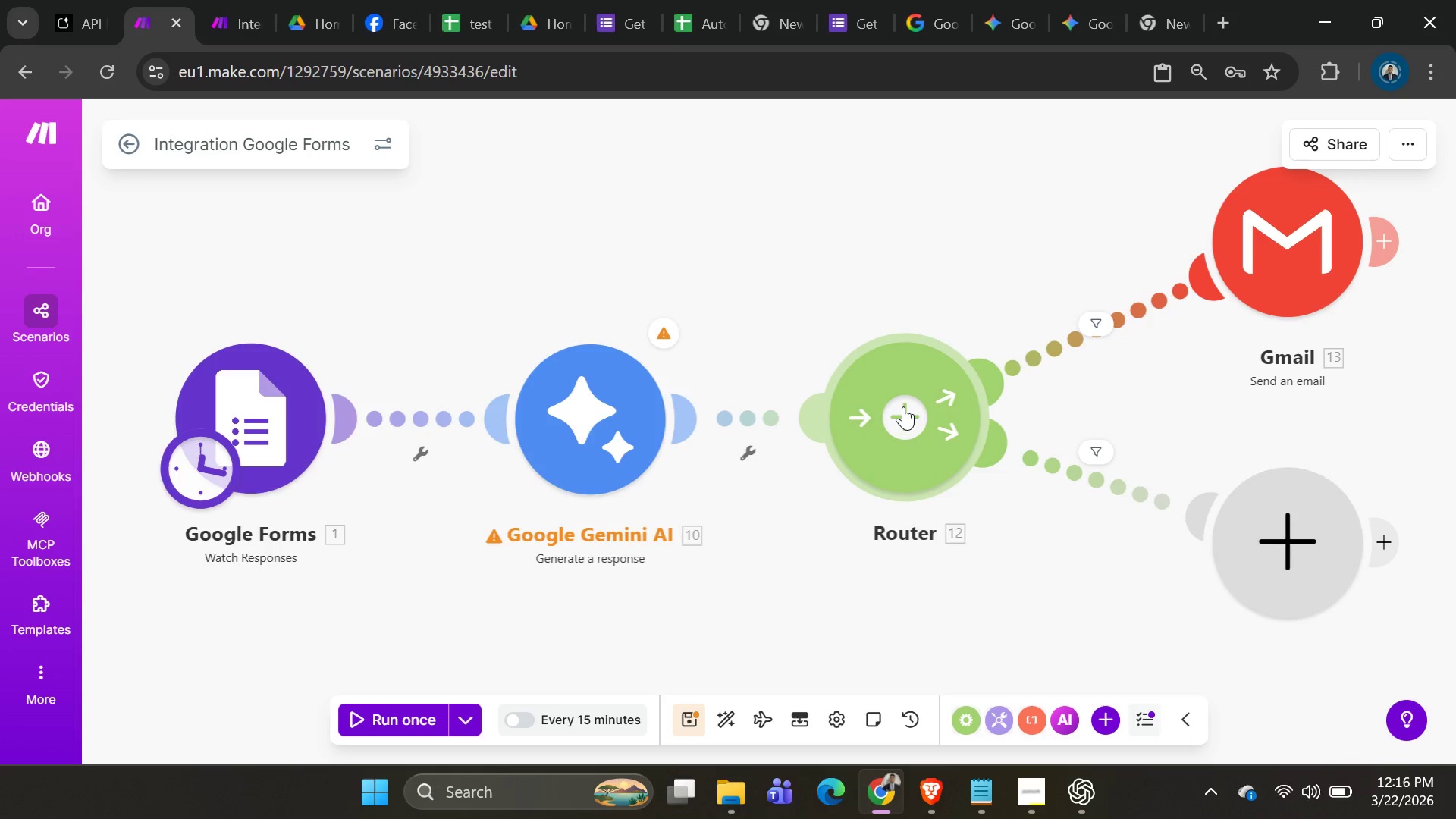 
wait(74.14)
 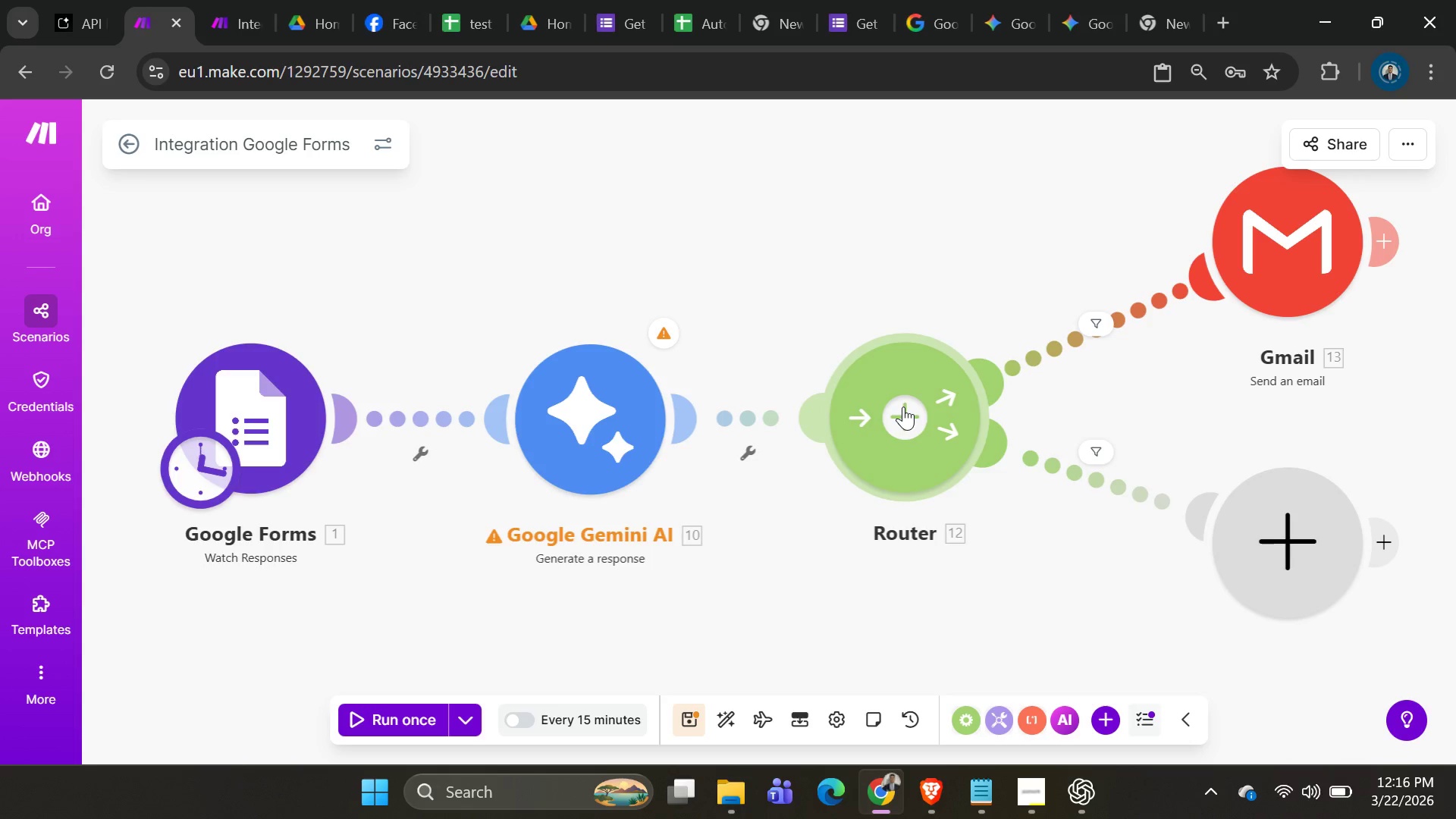 
left_click([299, 147])
 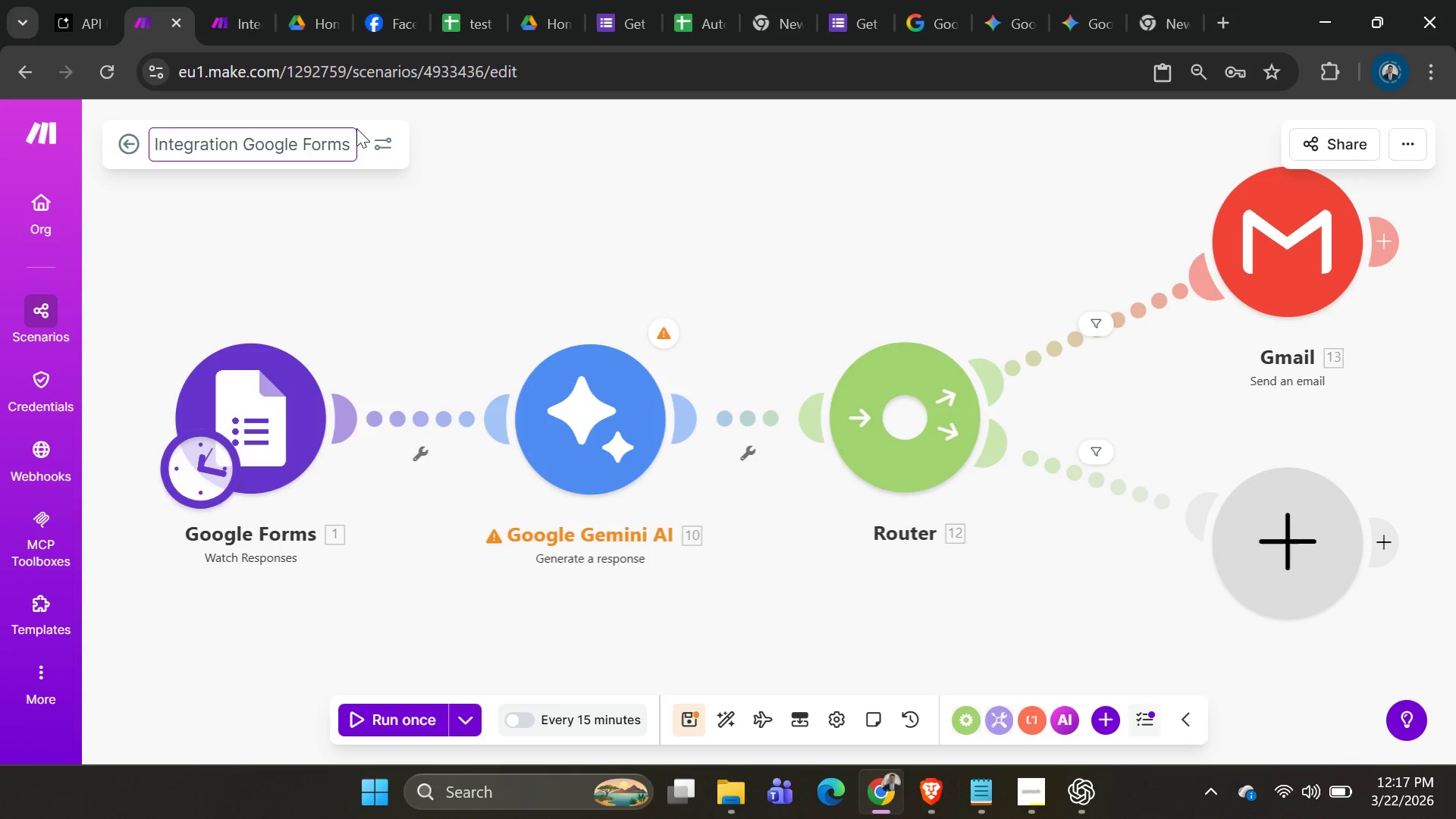 
key(Control+A)
 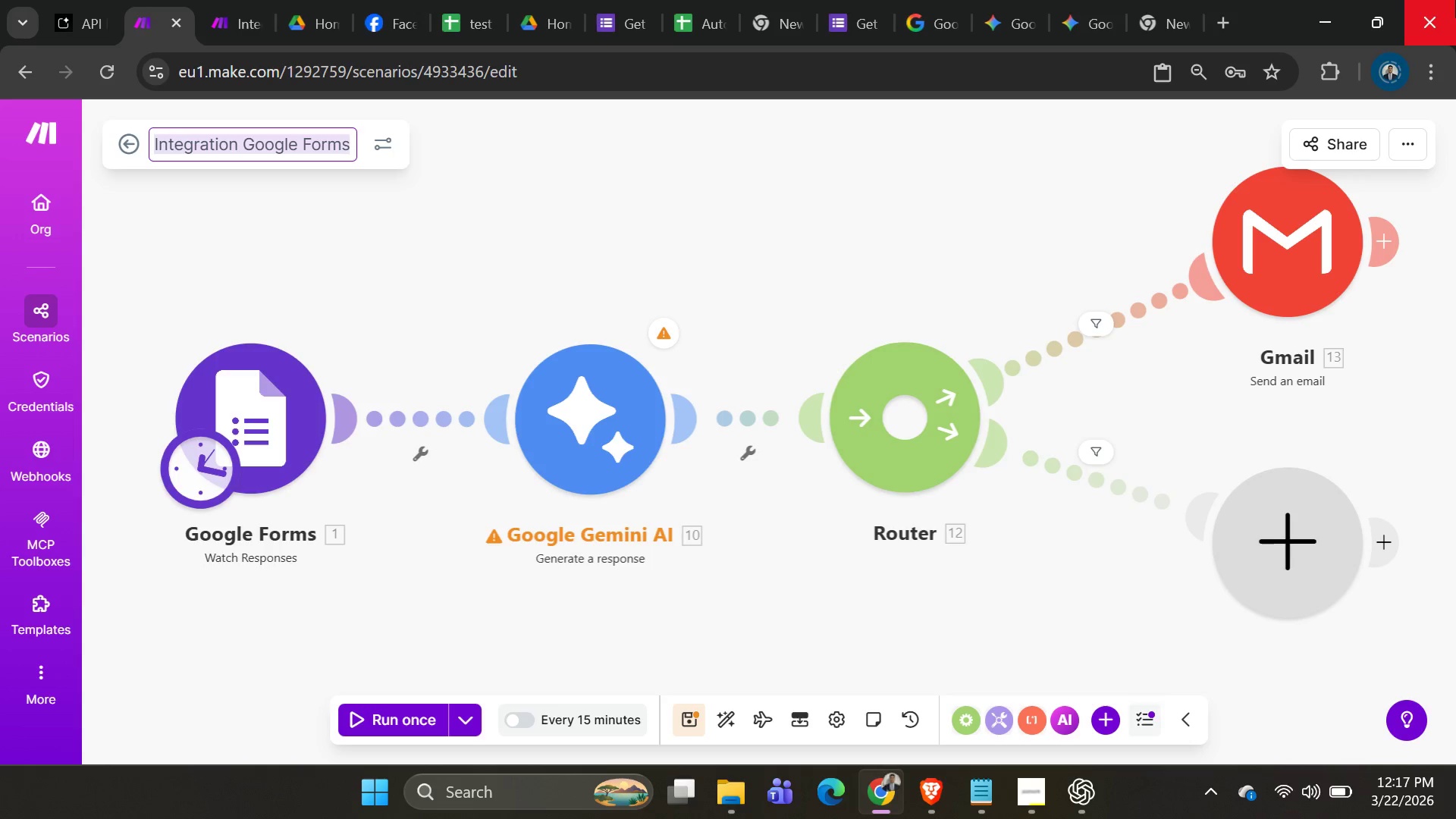 
key(Backspace)
type(GPT )
key(Backspace)
key(Backspace)
key(Backspace)
key(Backspace)
 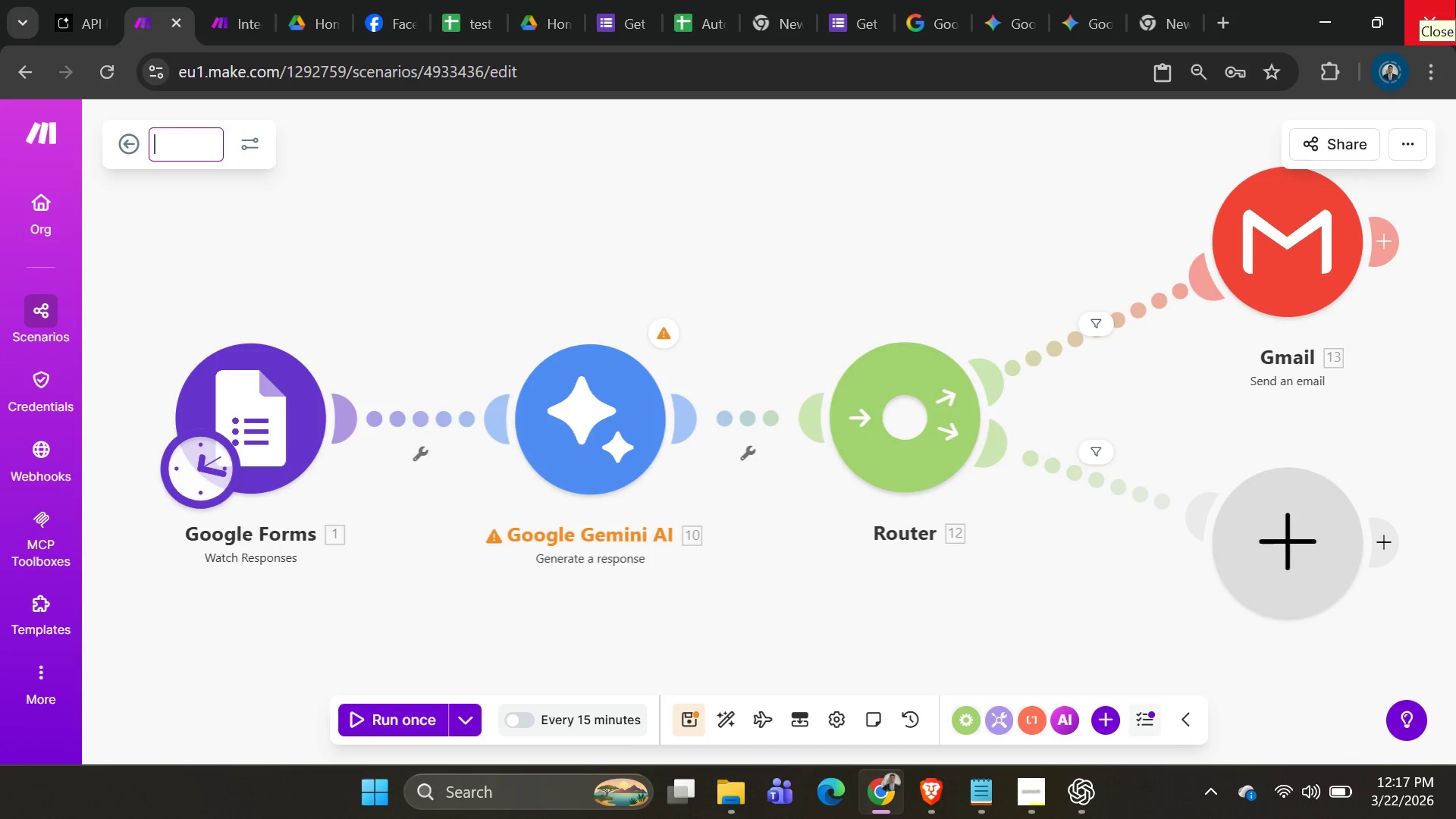 
key(Control+Z)
 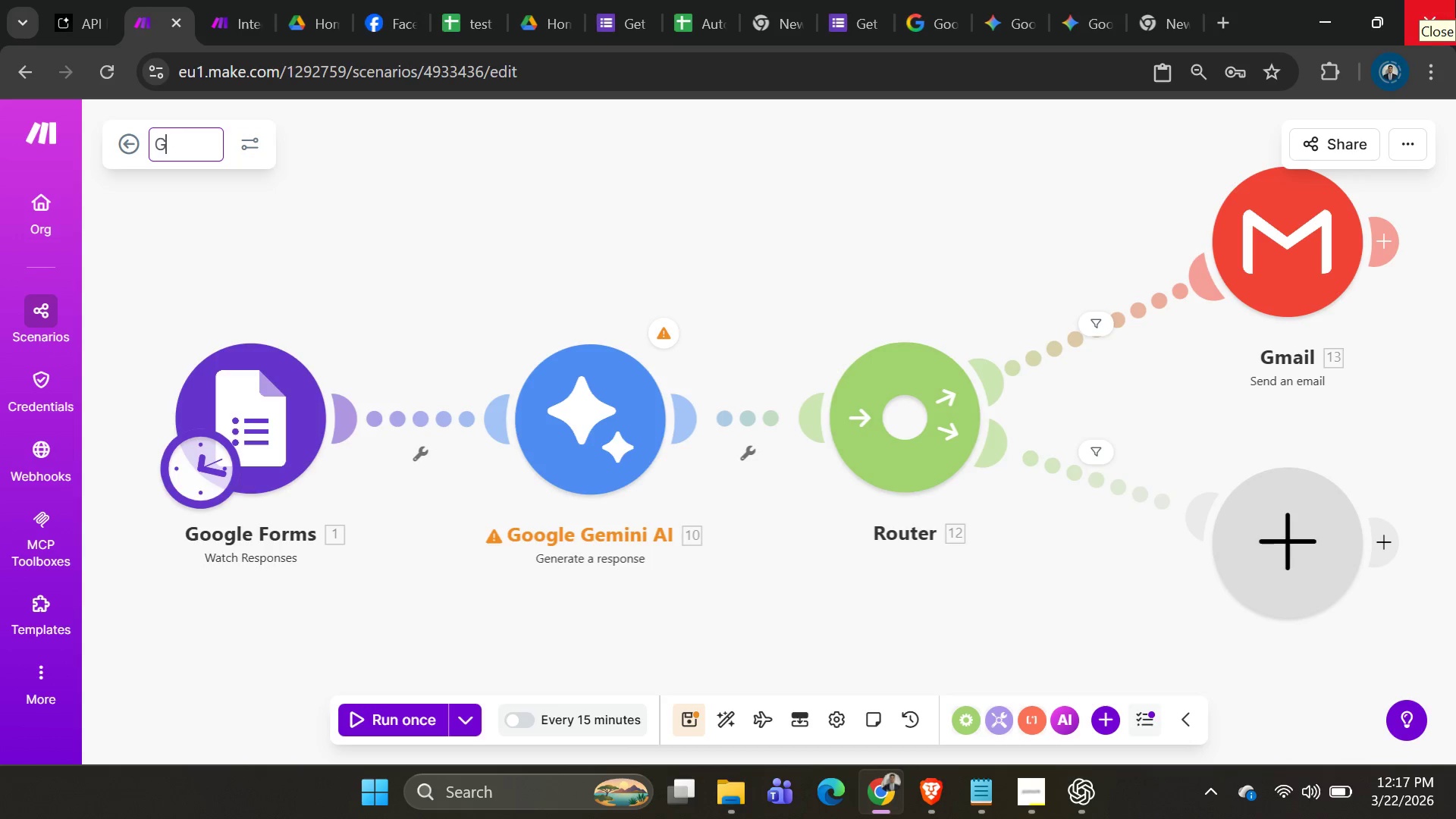 
key(Control+Z)
 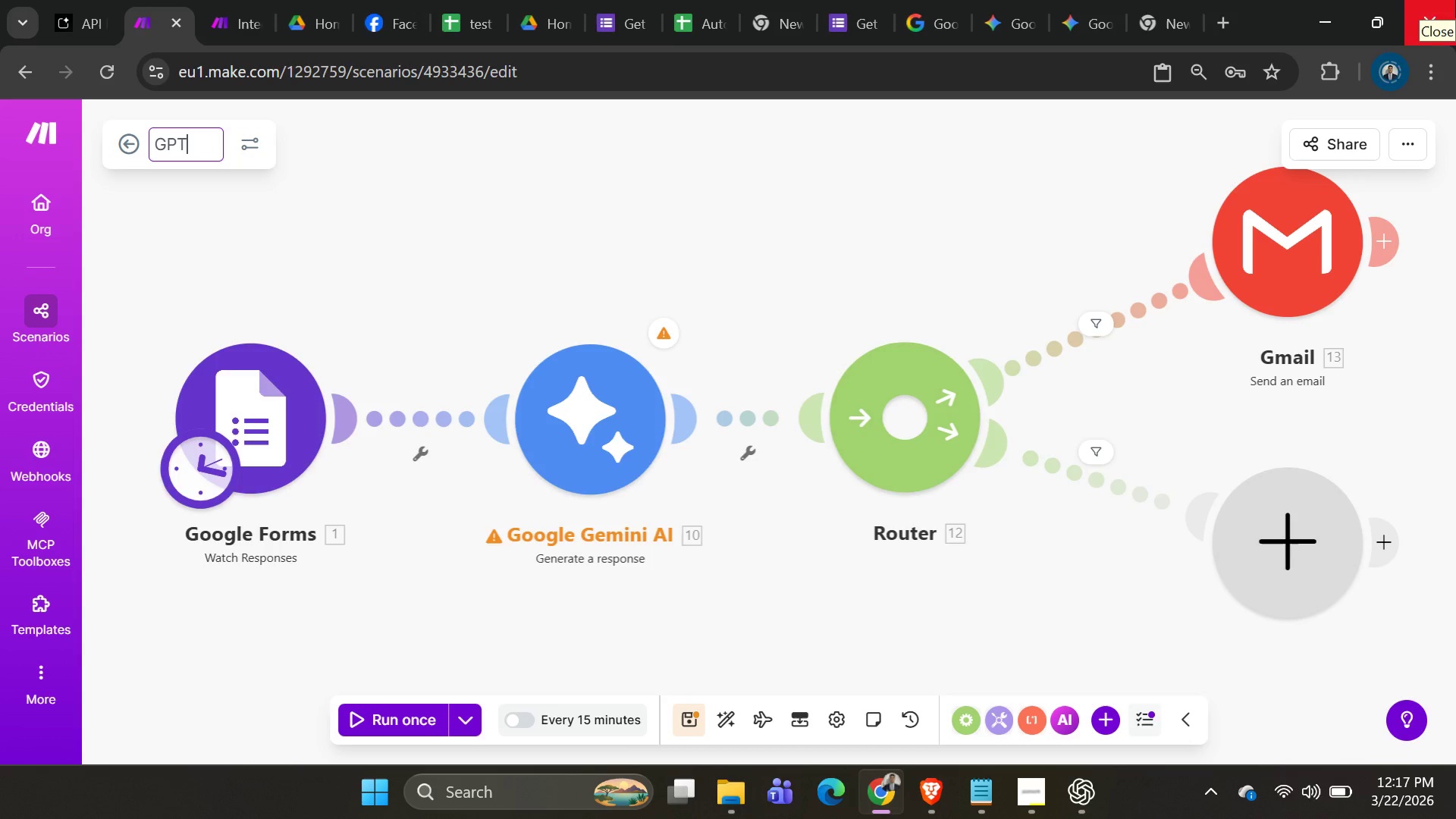 
key(Control+Z)
 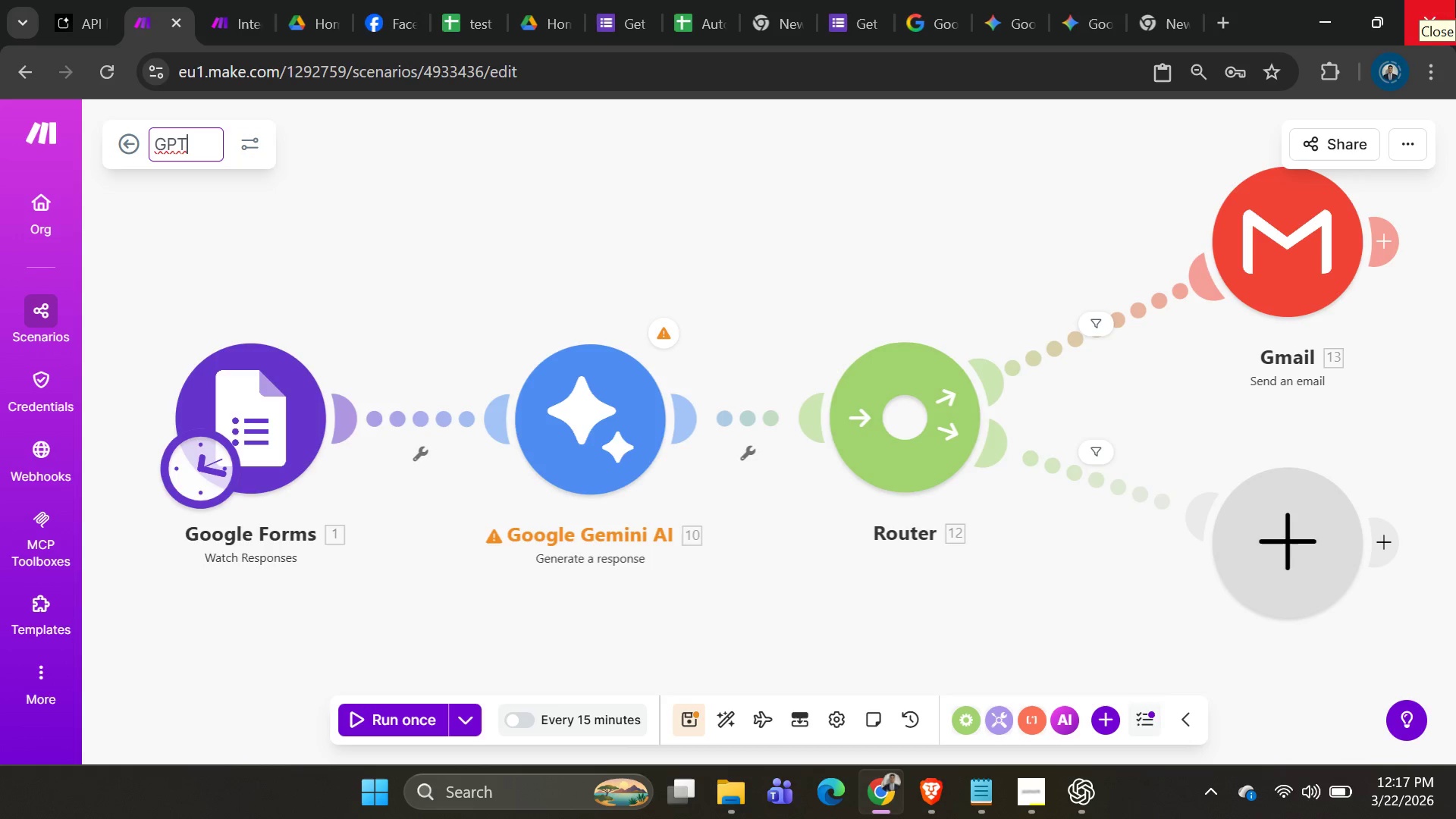 
key(Control+Z)
 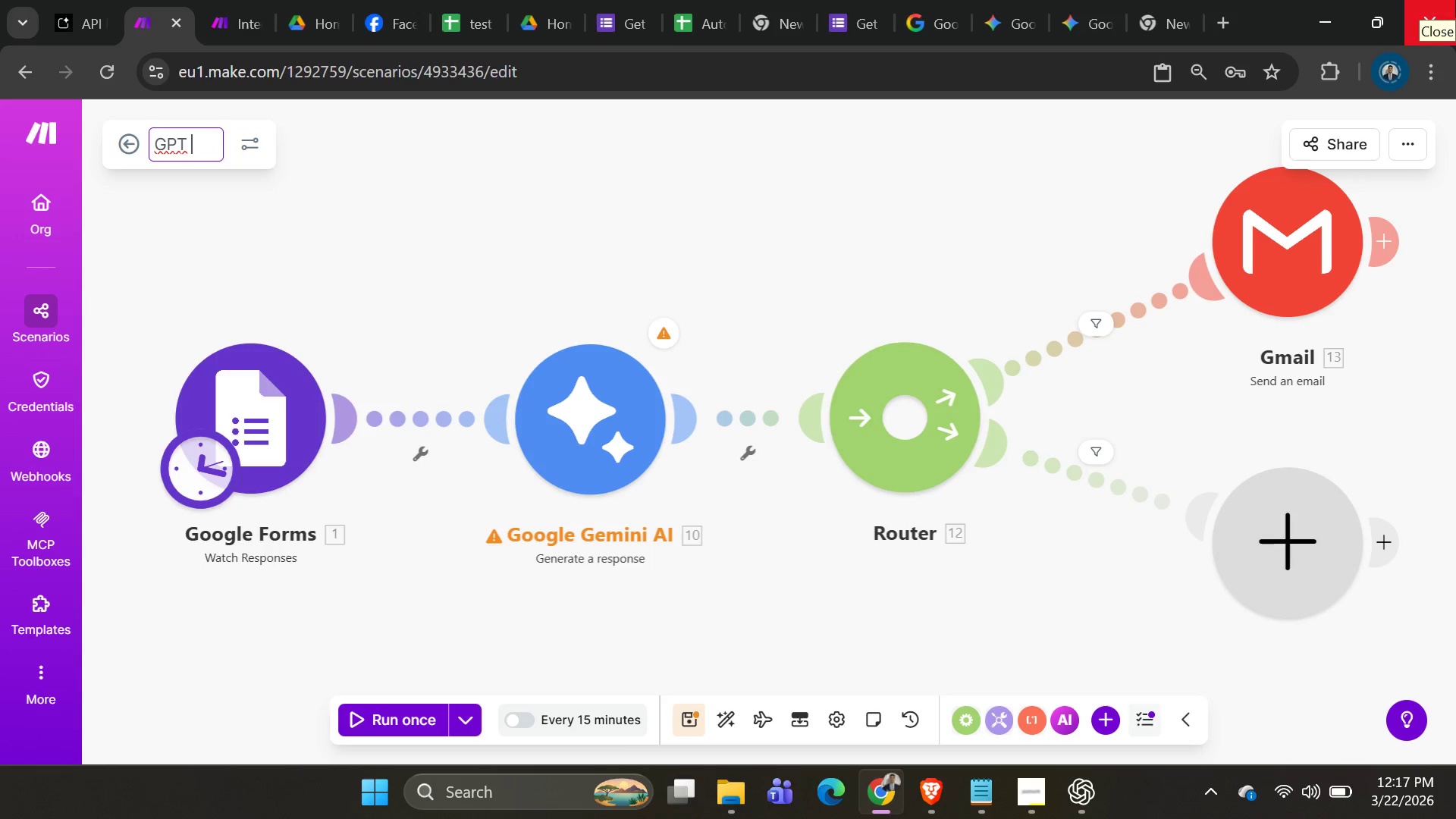 
key(Control+Z)
 